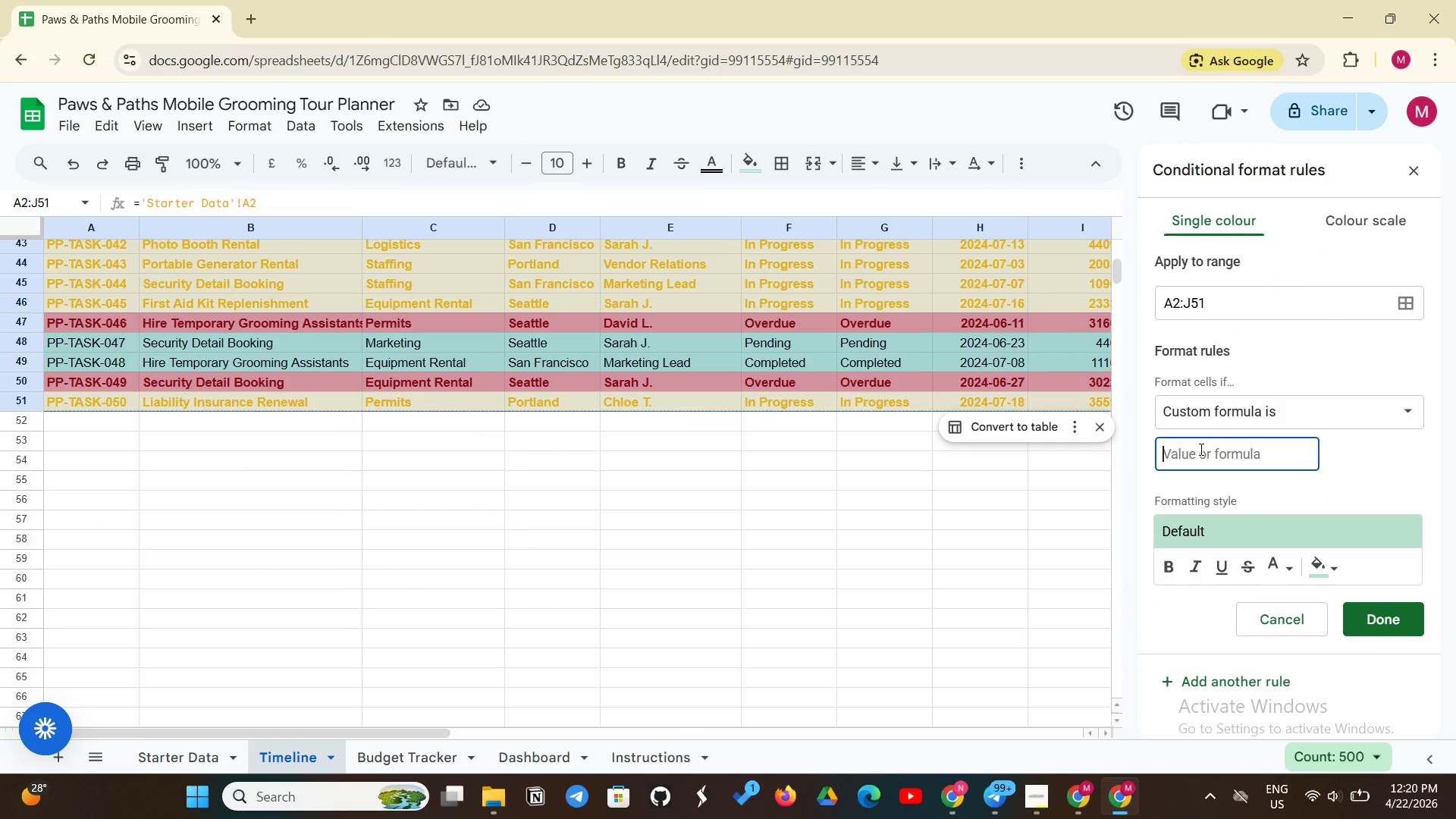 
type(=$F2='Completed")
 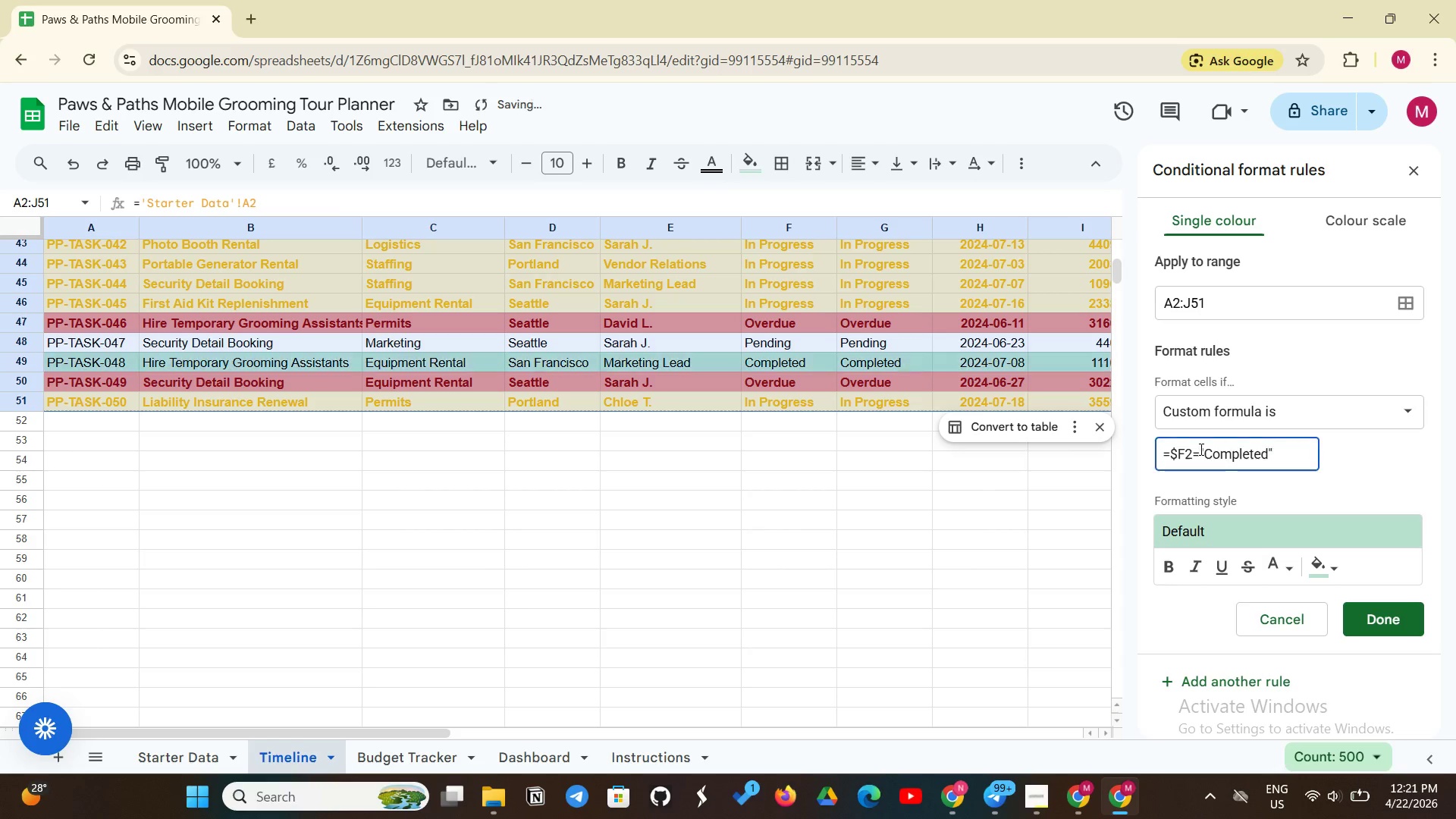 
wait(7.3)
 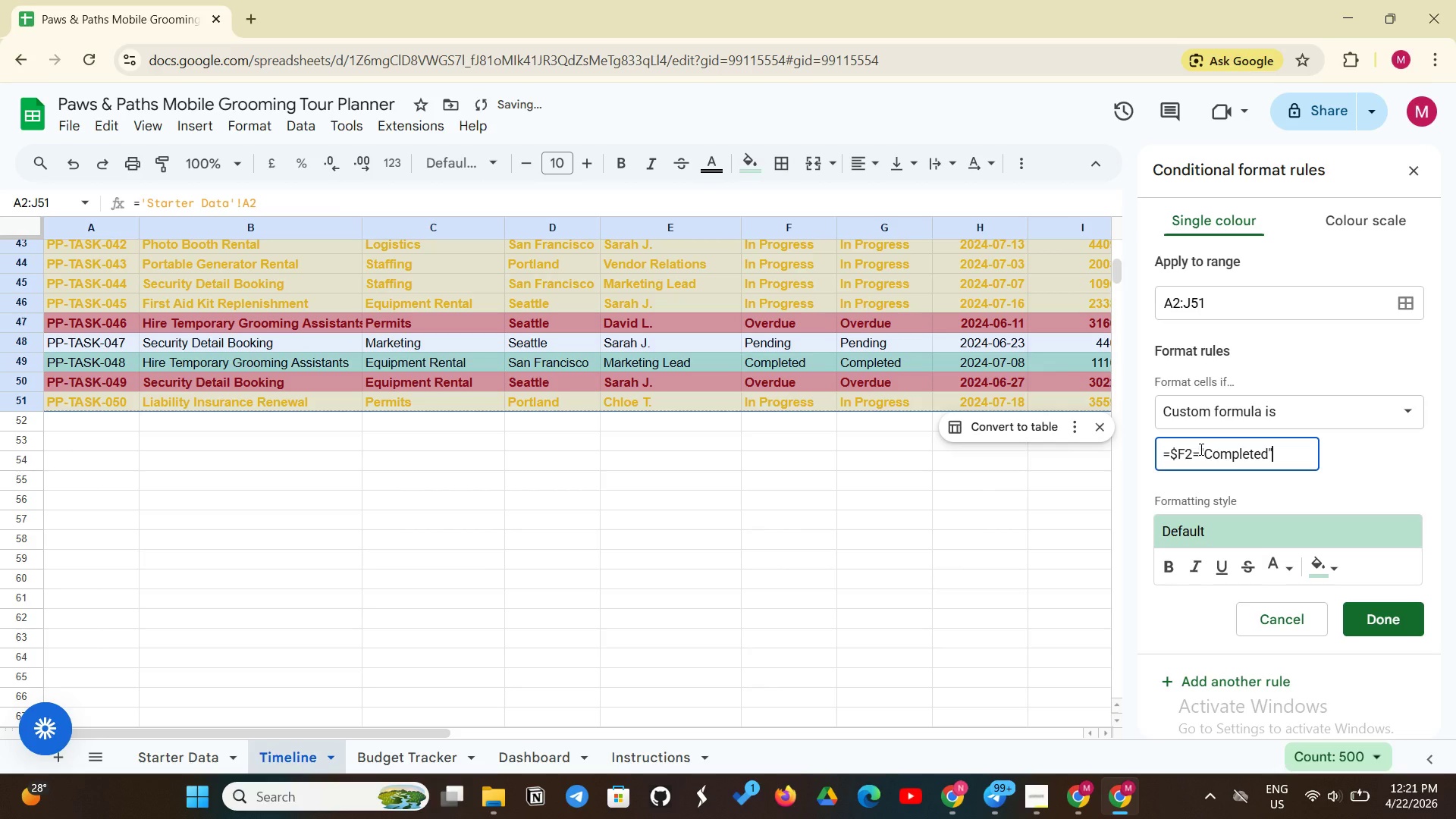 
left_click([1279, 571])
 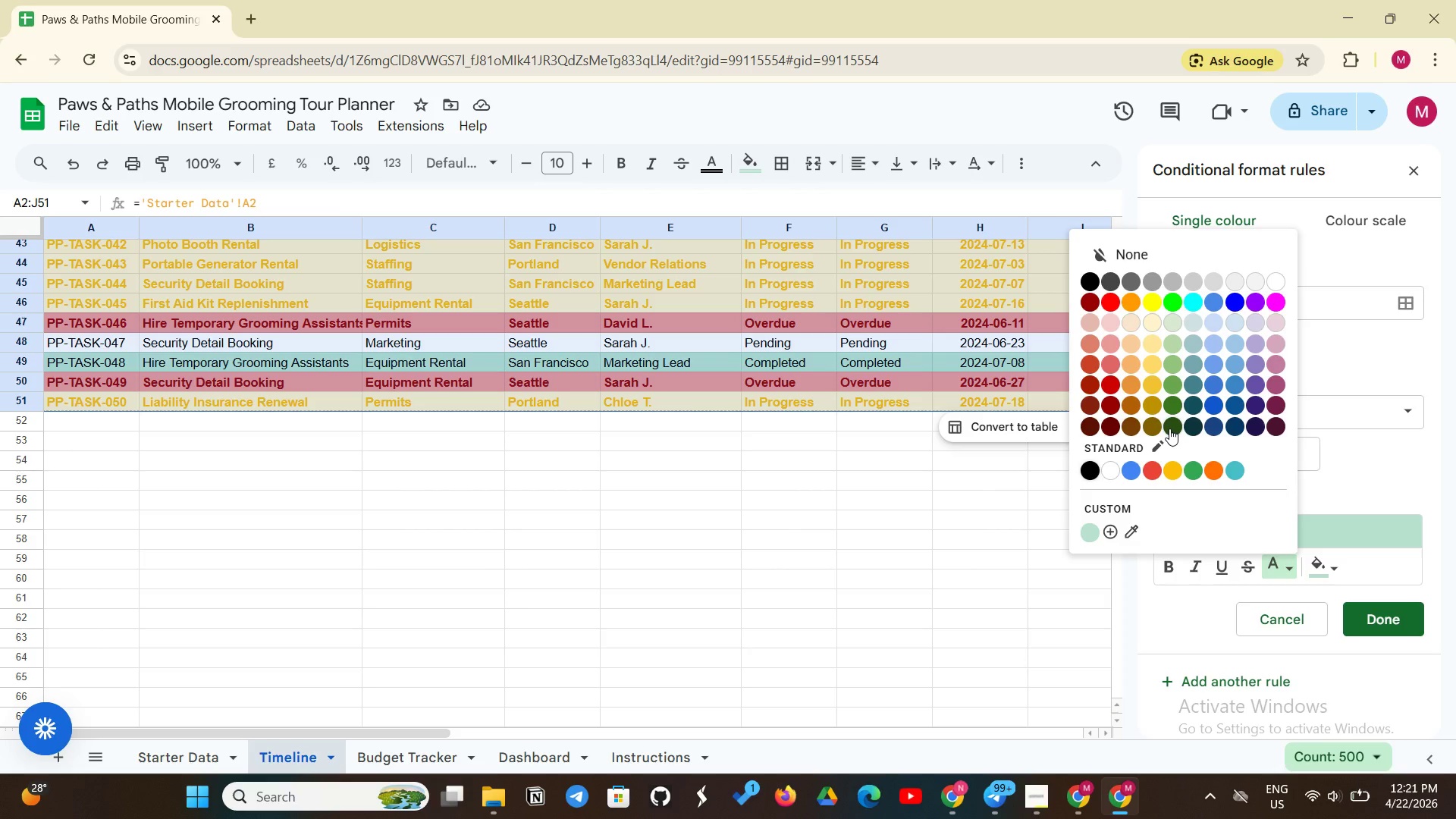 
left_click([1172, 428])
 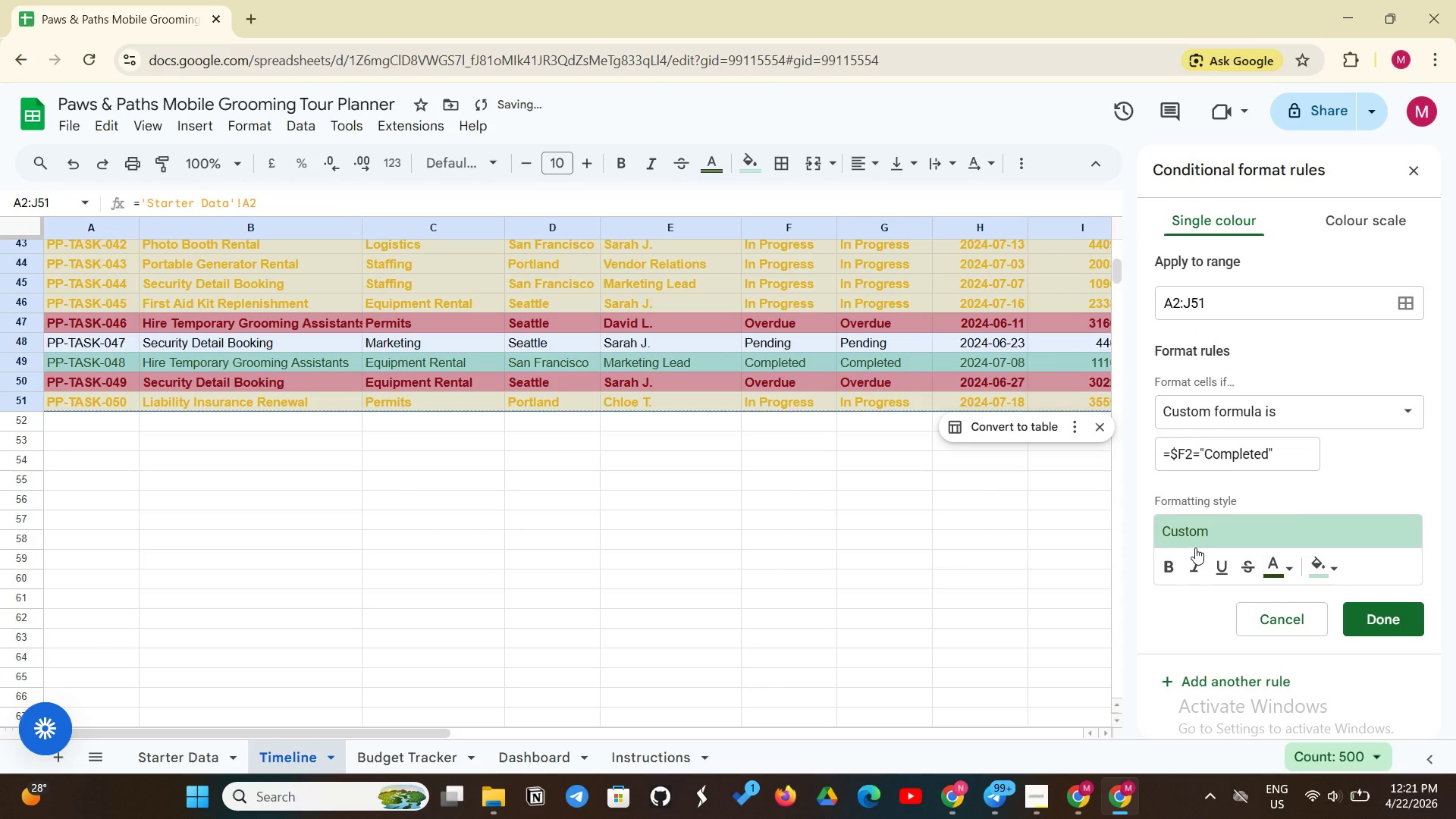 
left_click([1164, 566])
 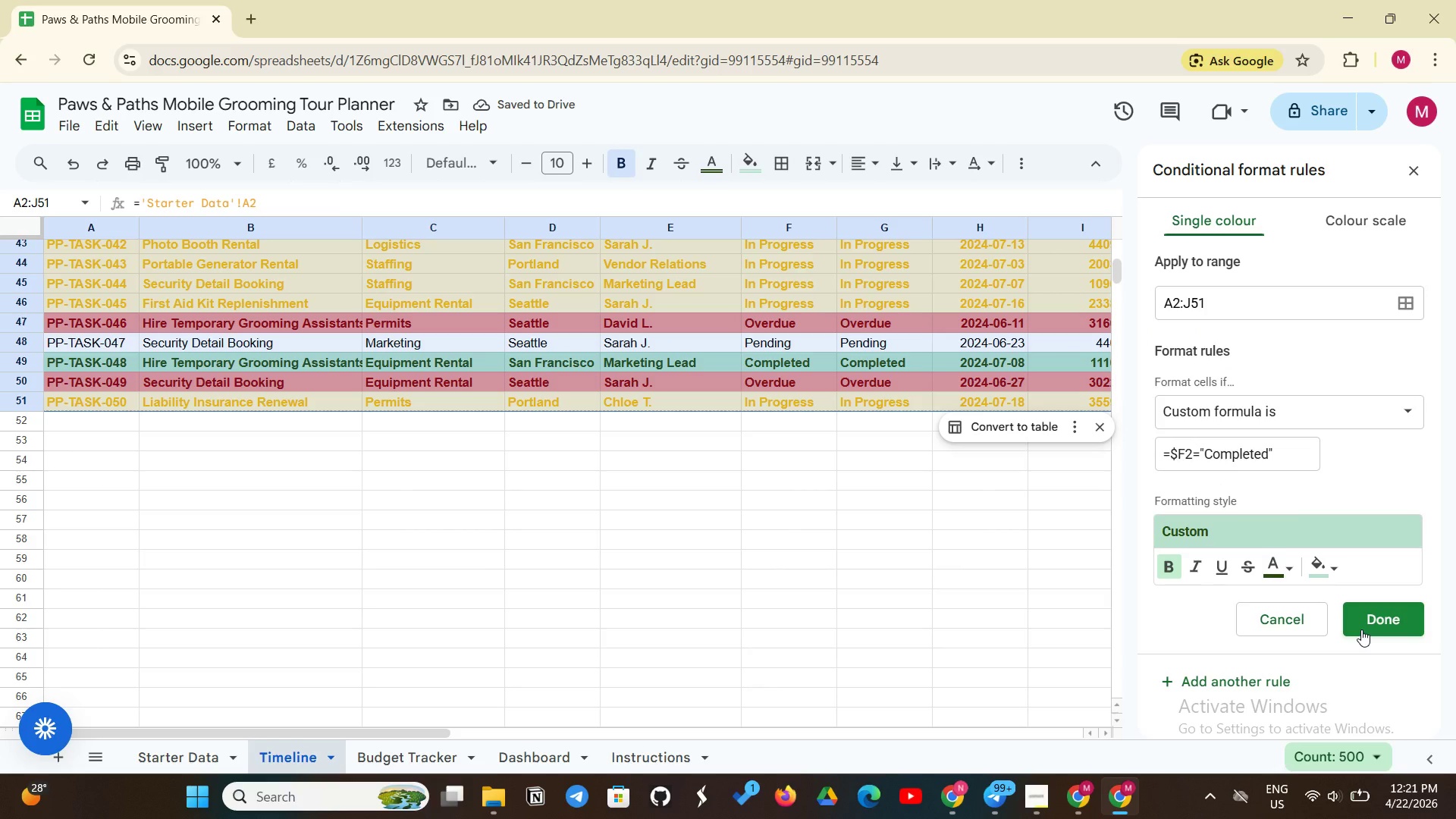 
wait(8.75)
 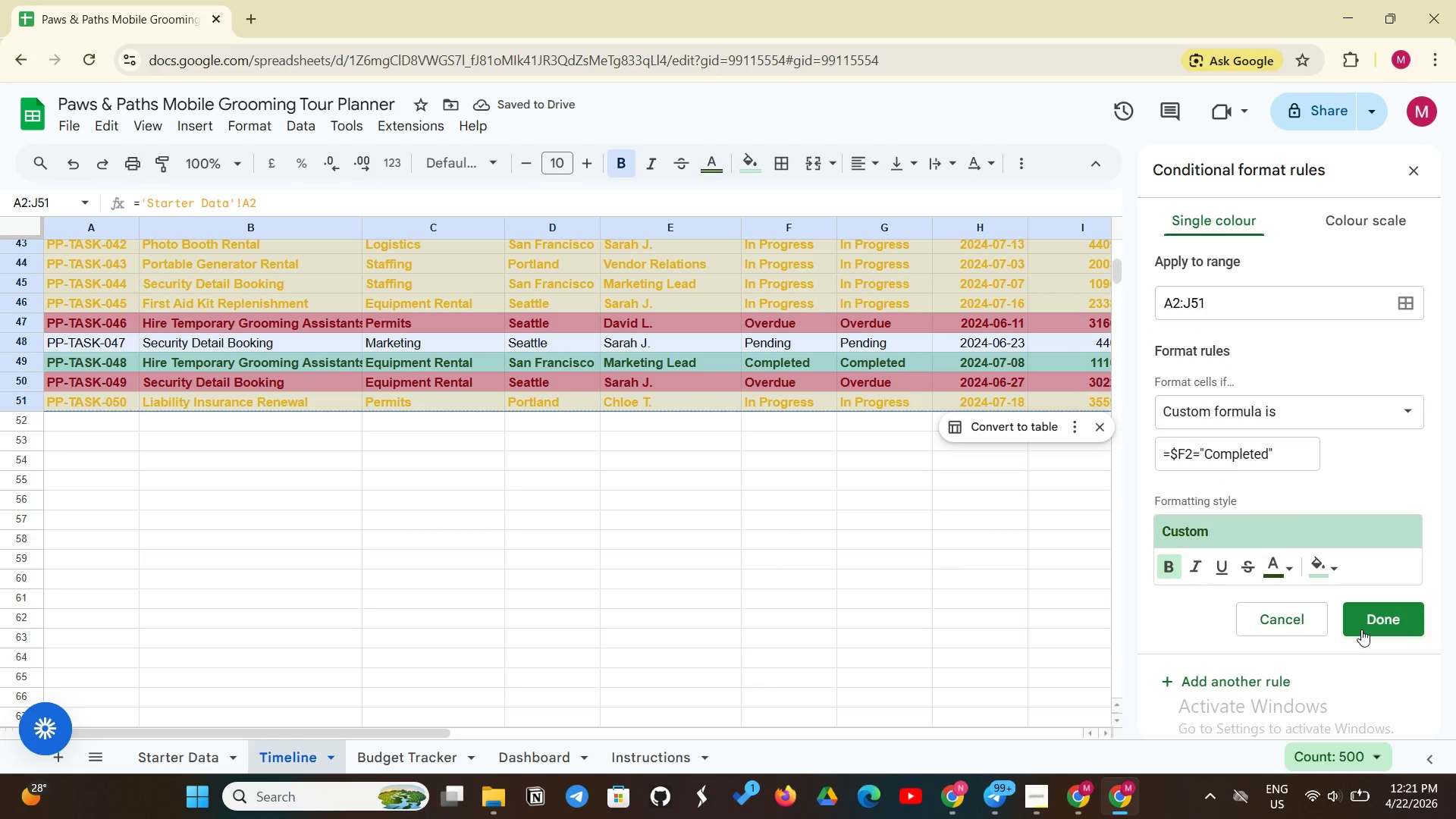 
left_click([1391, 624])
 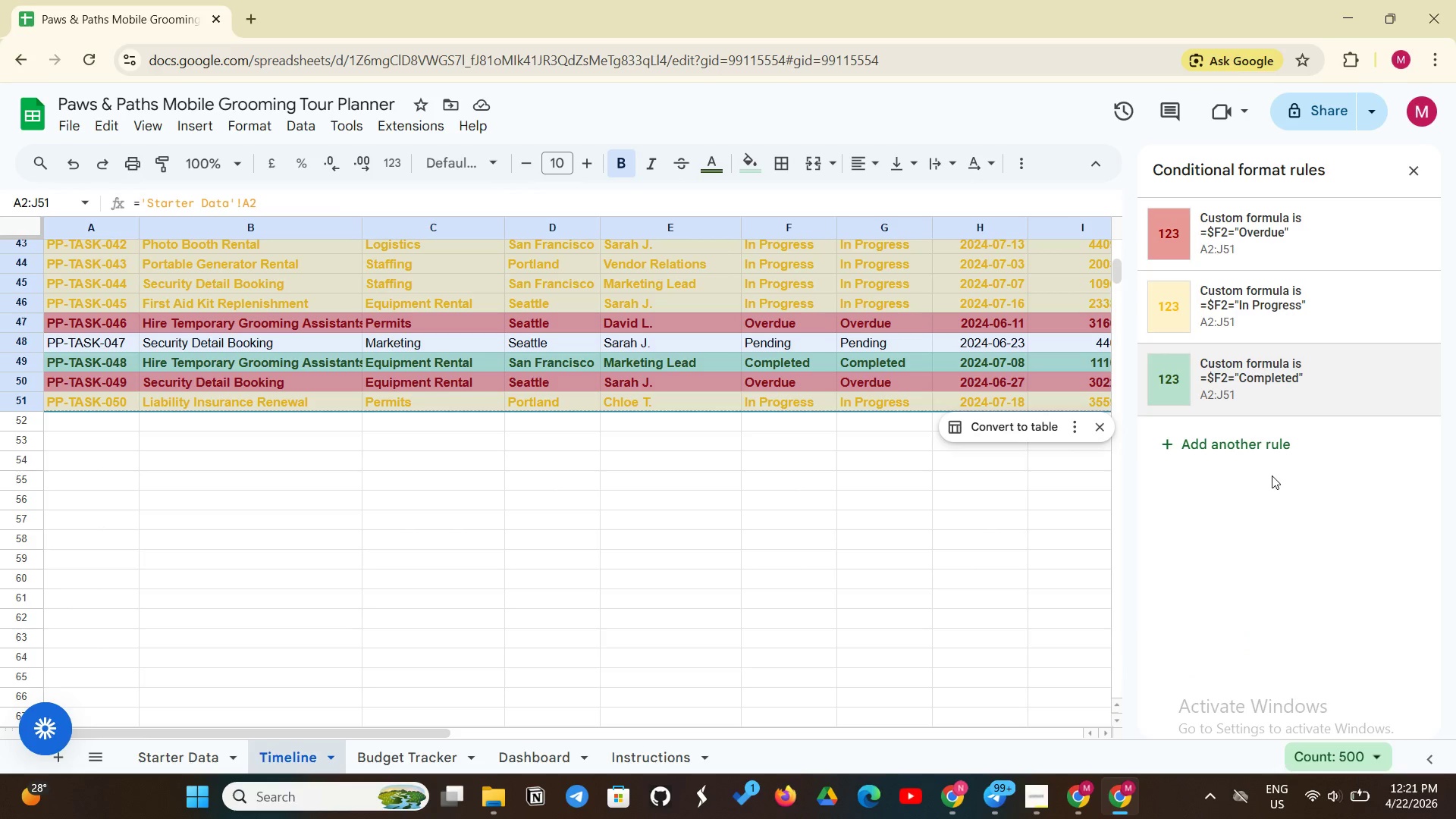 
left_click([1258, 453])
 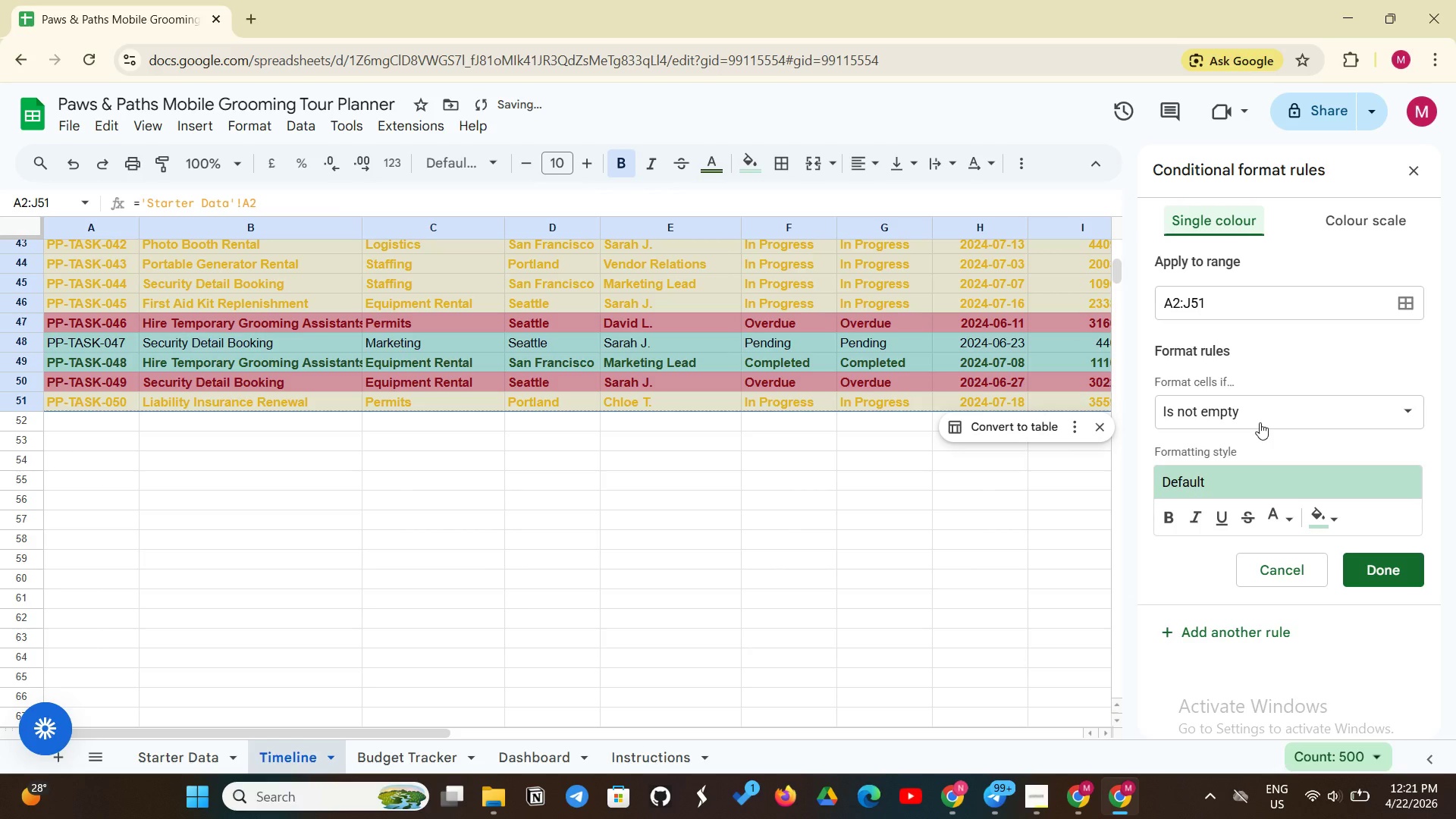 
left_click([1264, 419])
 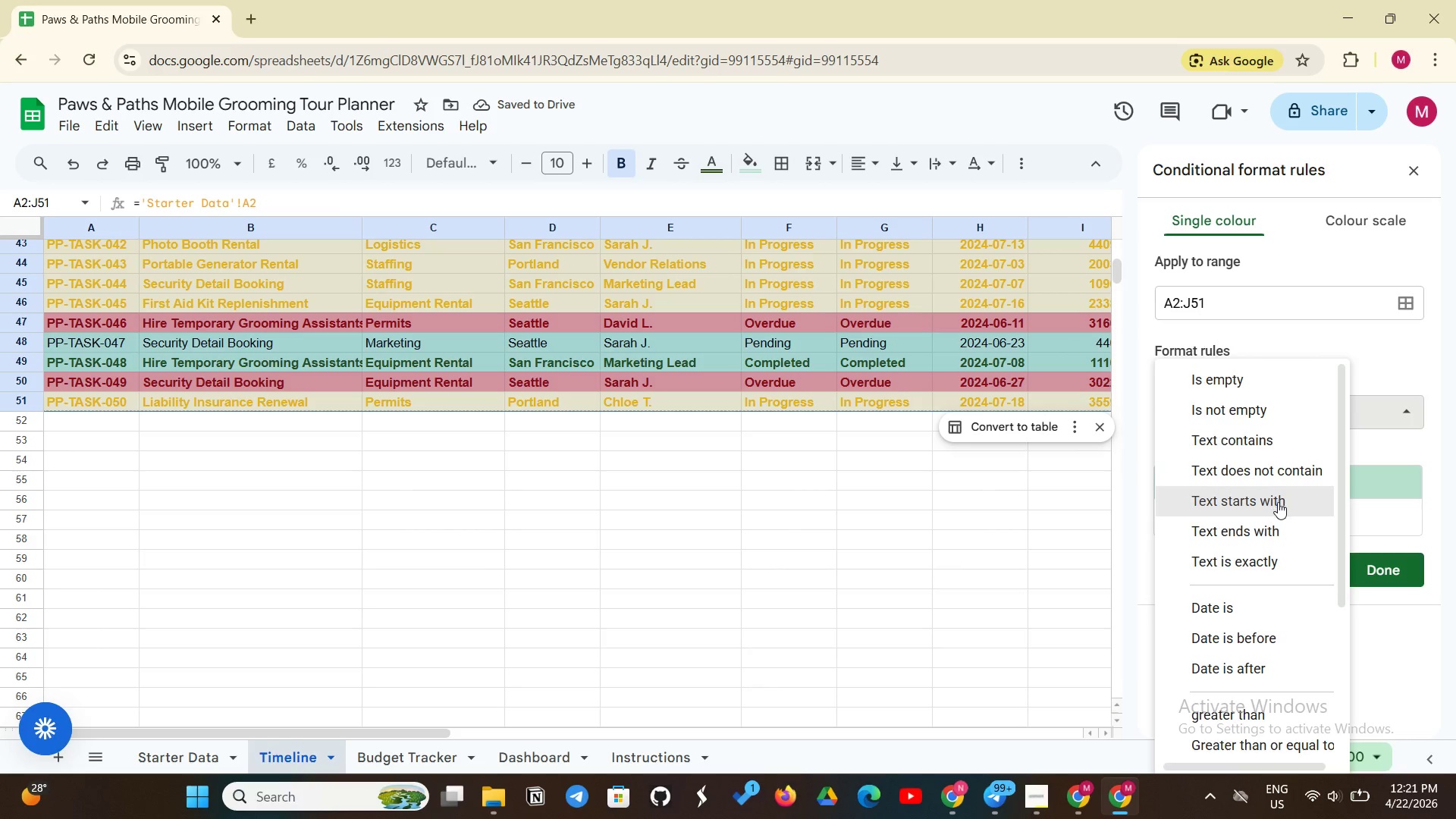 
scroll: coordinate [1272, 636], scroll_direction: down, amount: 8.0
 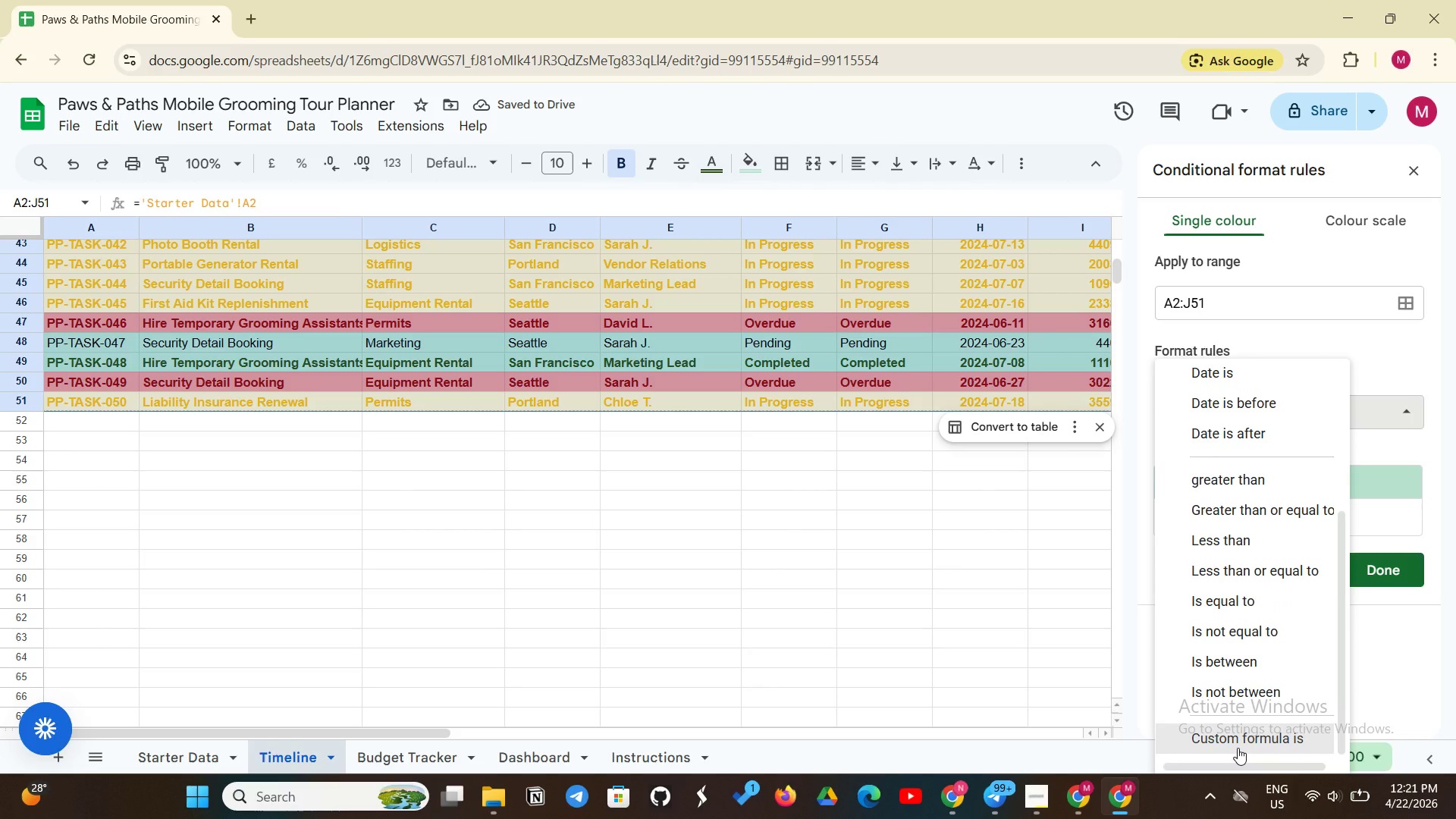 
double_click([1240, 745])
 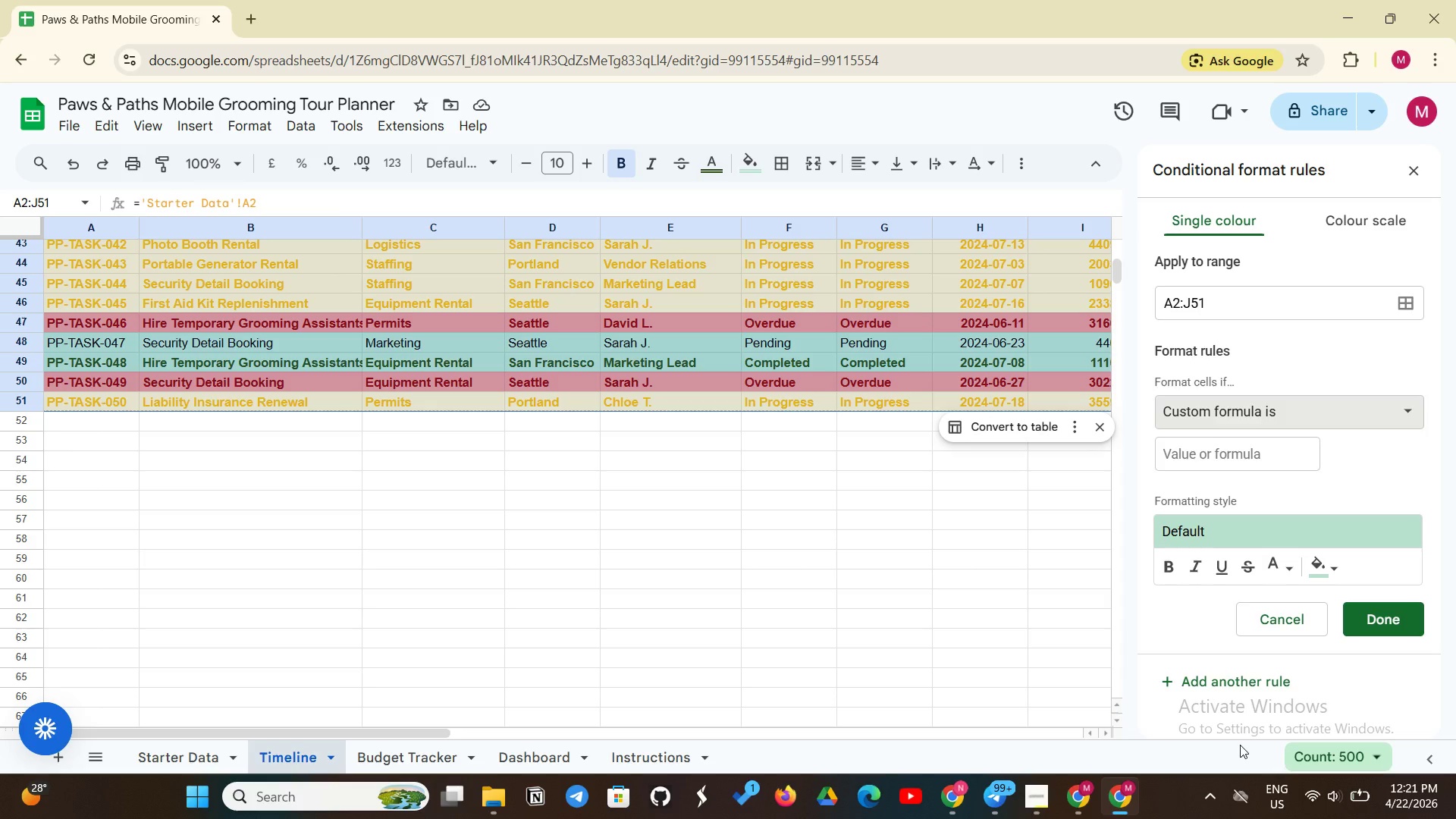 
left_click([1202, 441])
 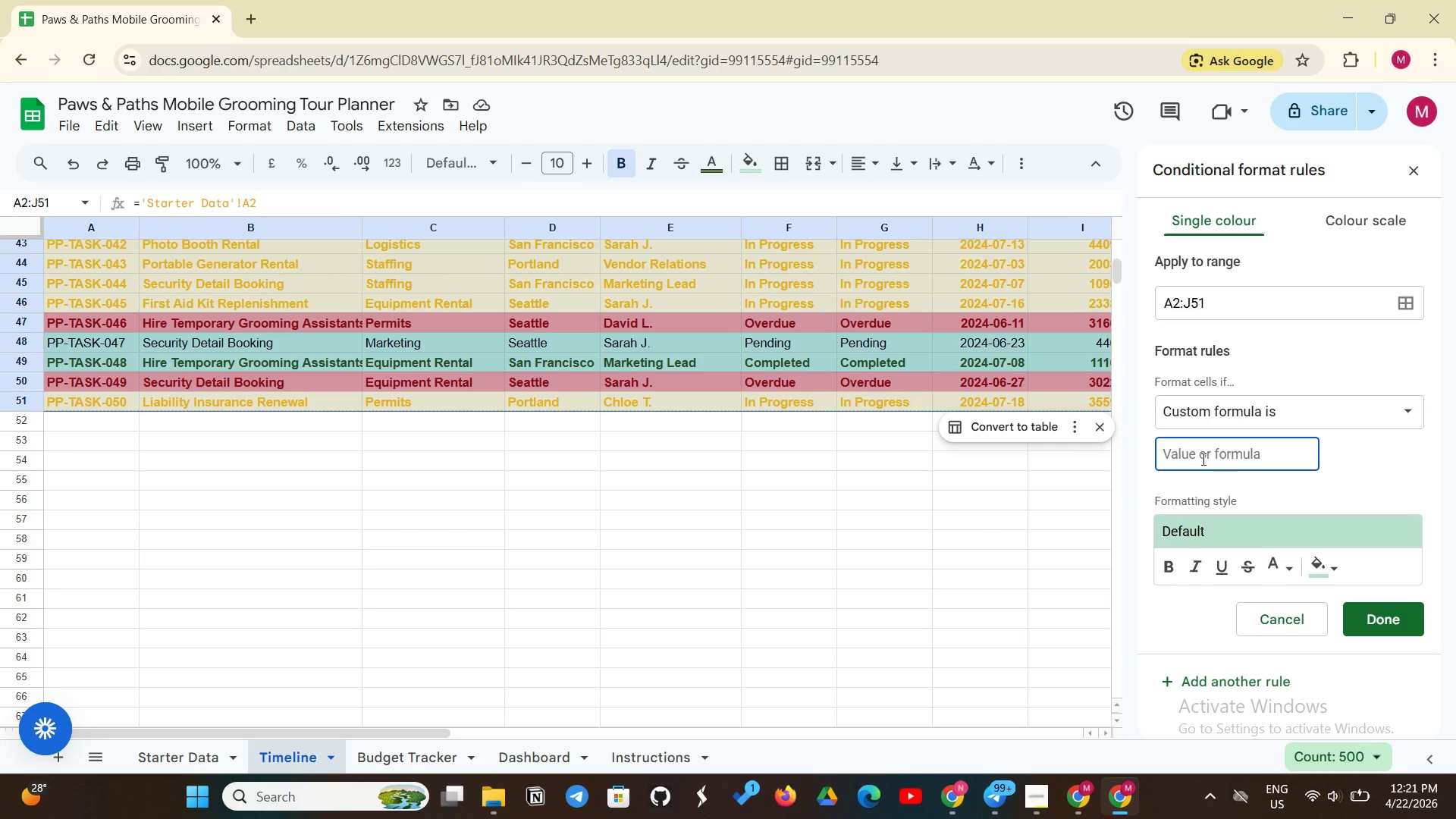 
type(=$F2="Pending")
 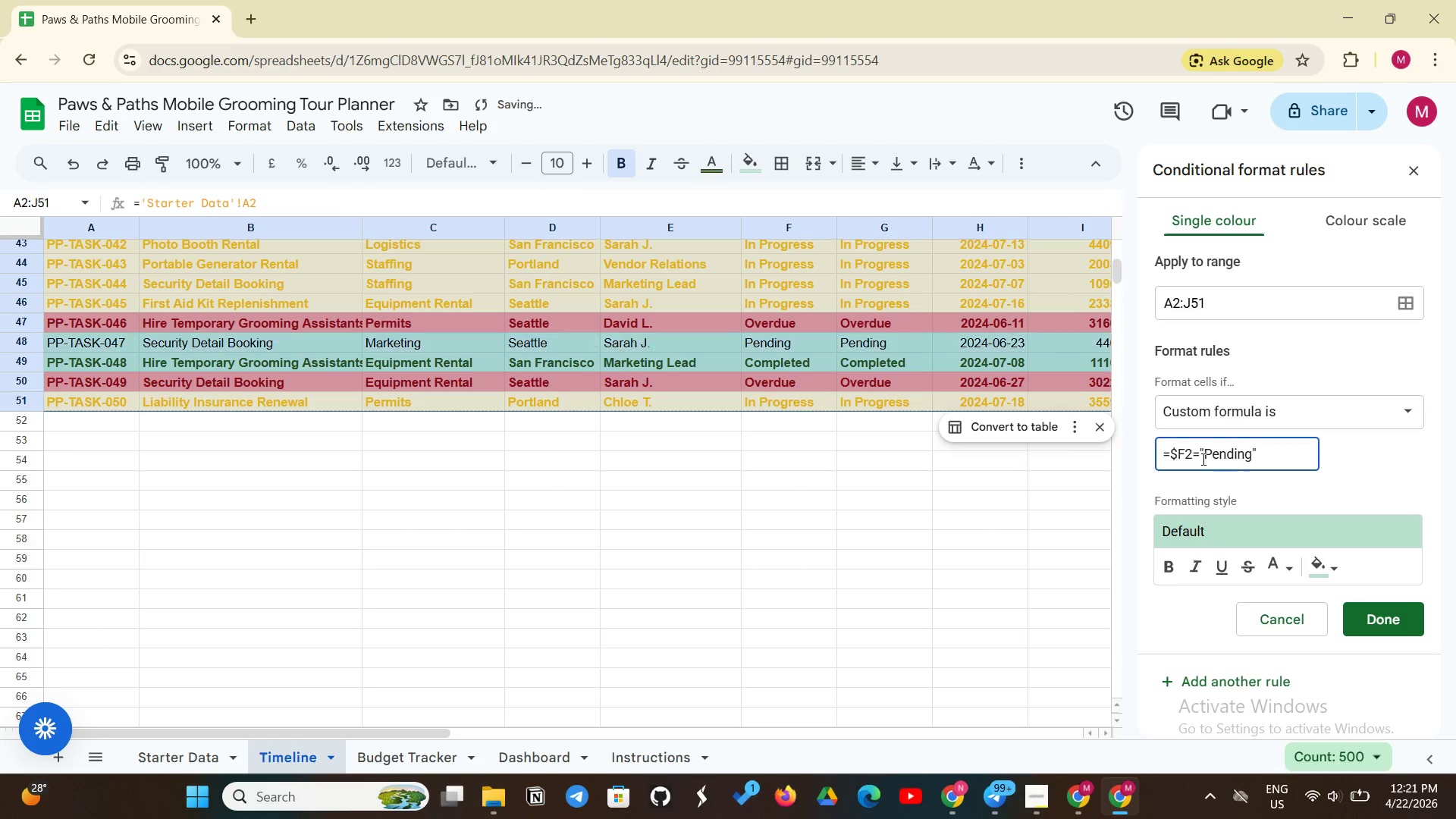 
mouse_move([1320, 546])
 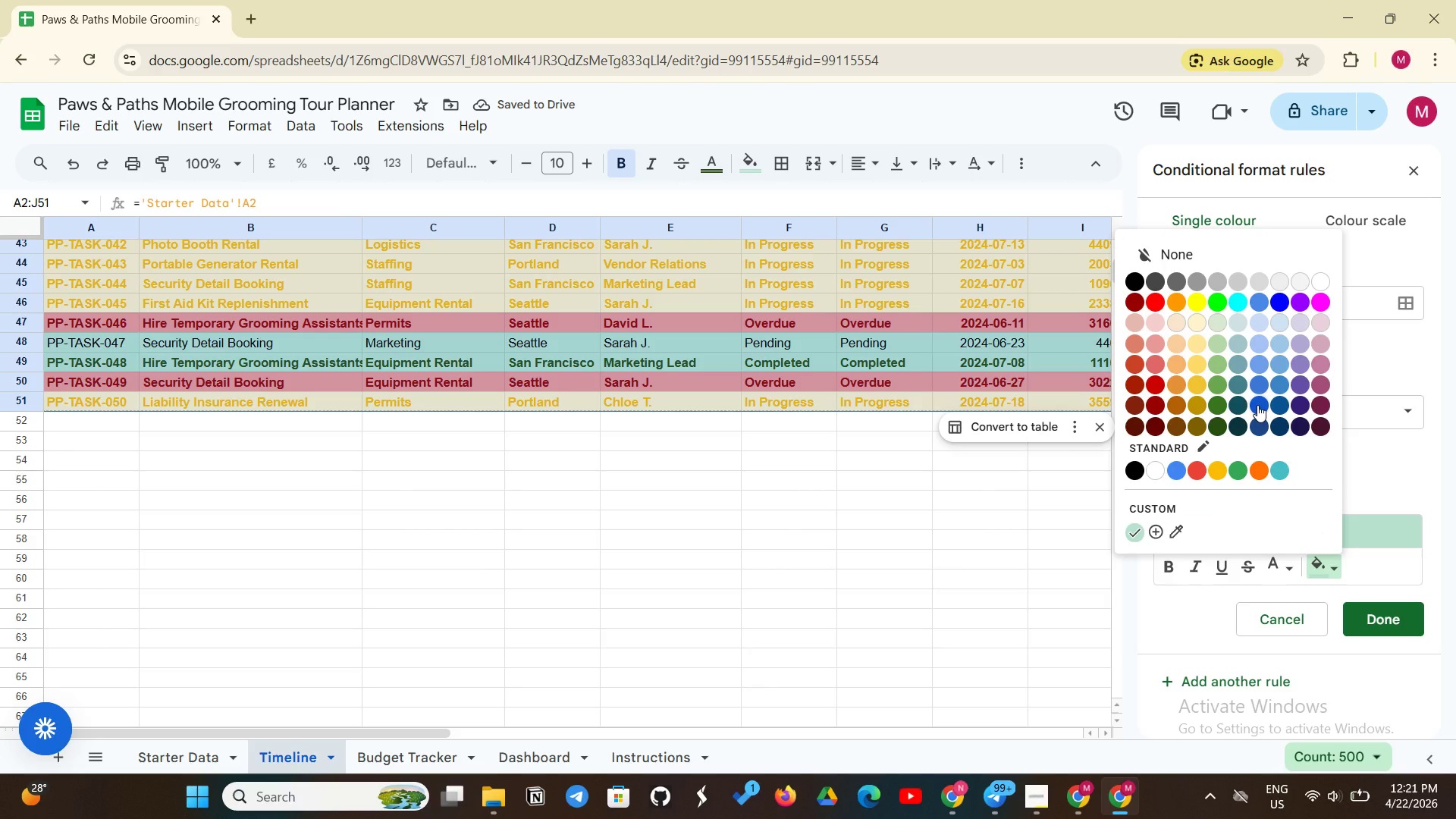 
left_click([1257, 405])
 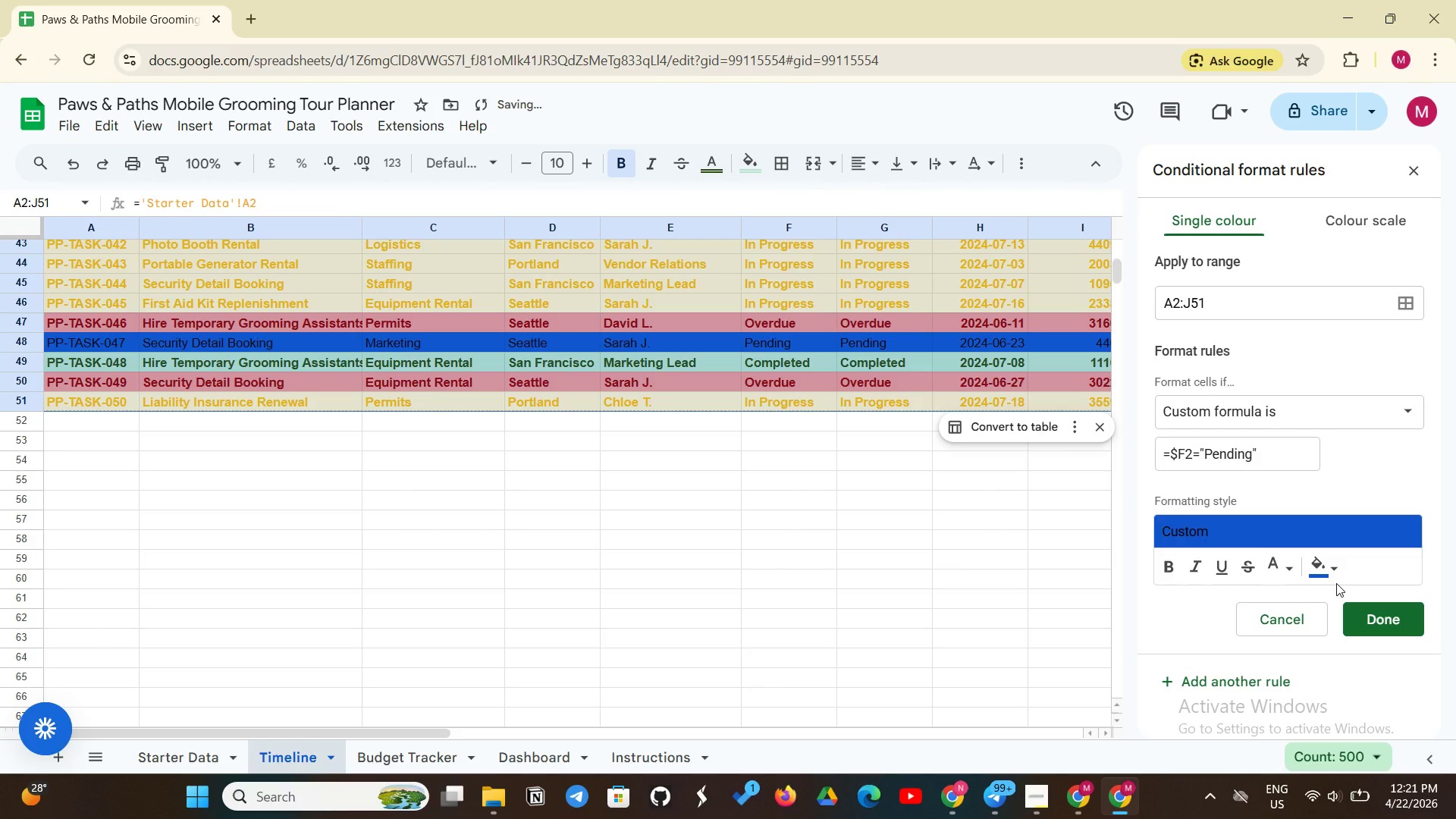 
left_click([1331, 579])
 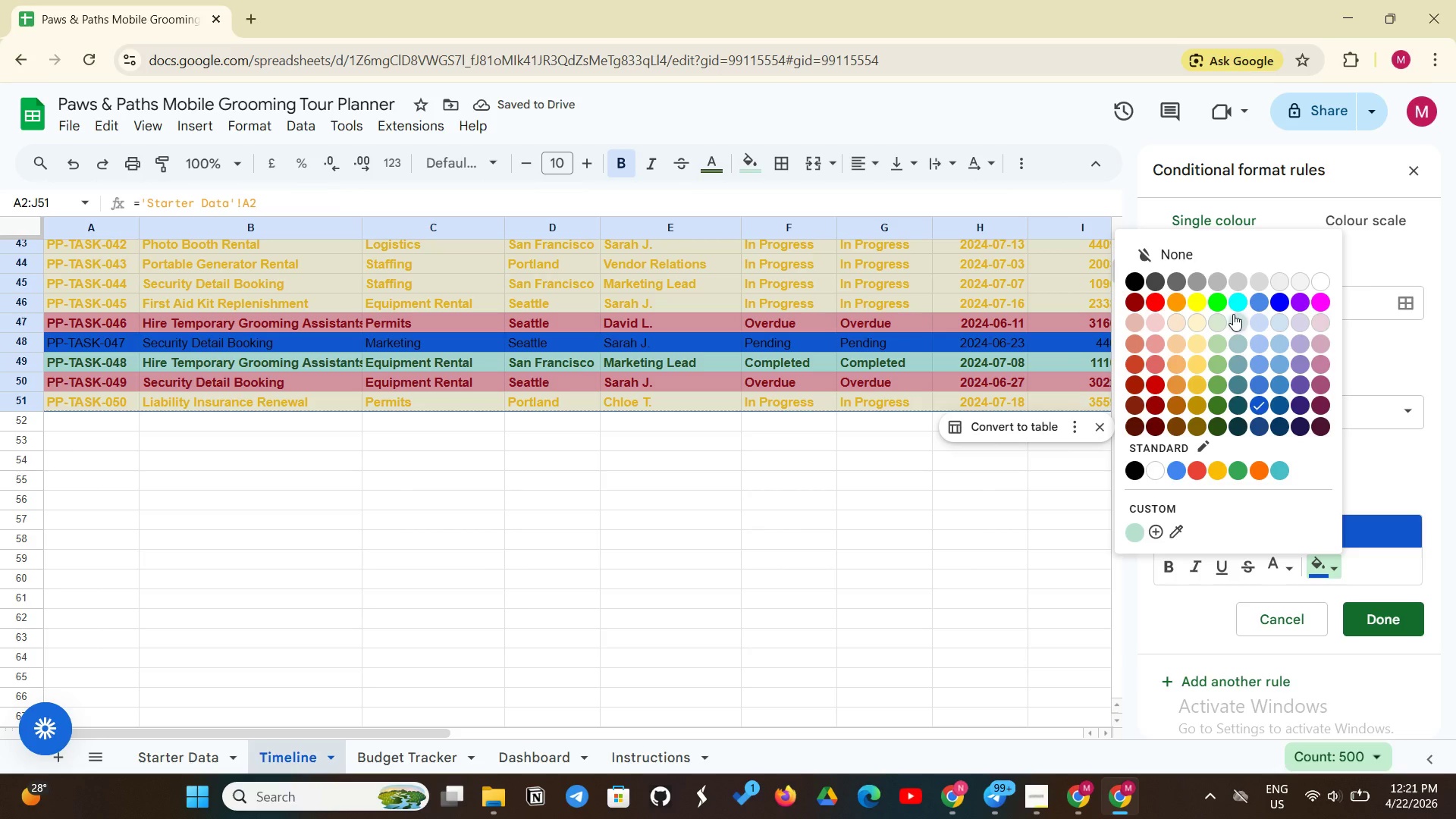 
left_click([1182, 279])
 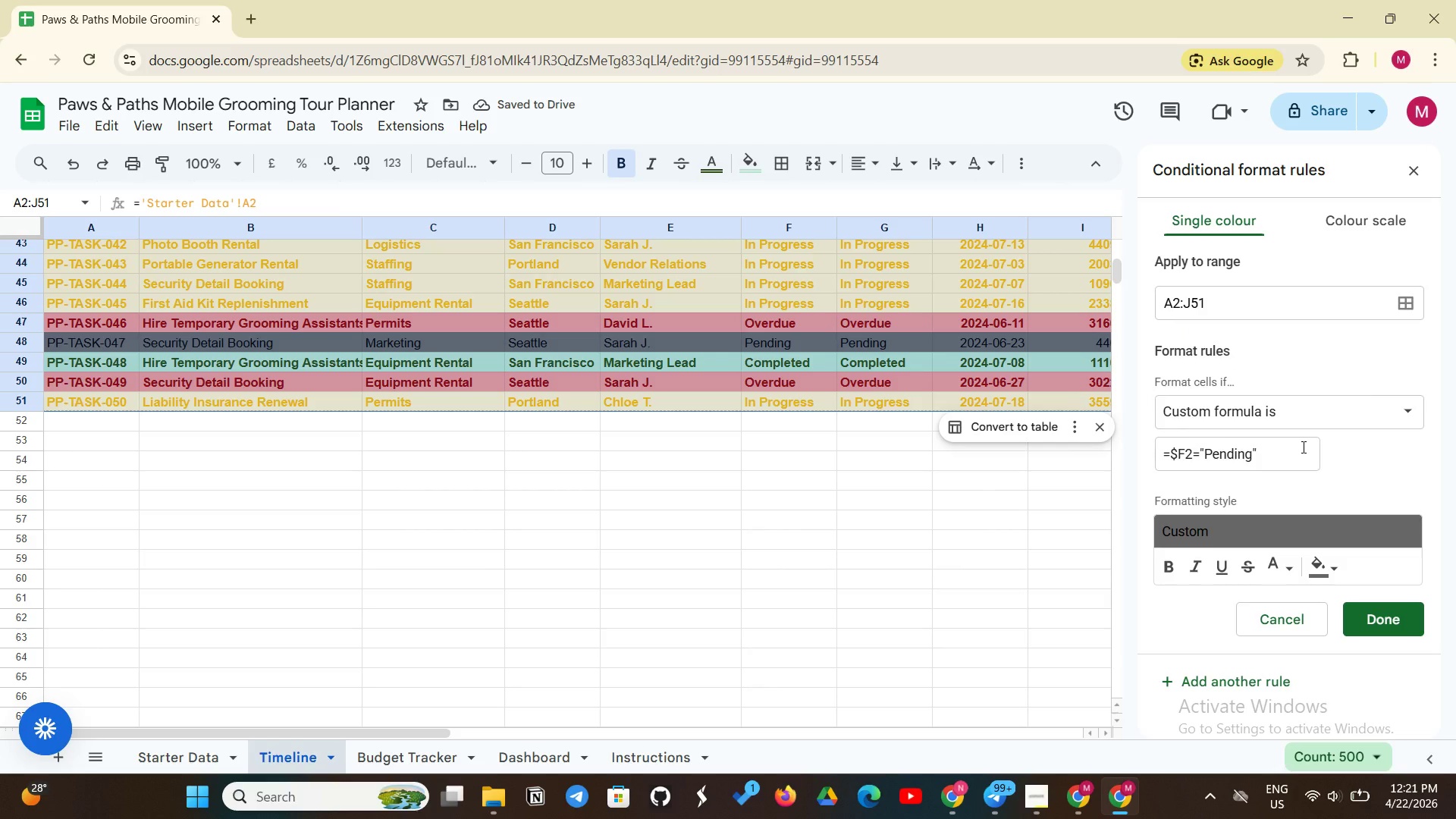 
wait(8.33)
 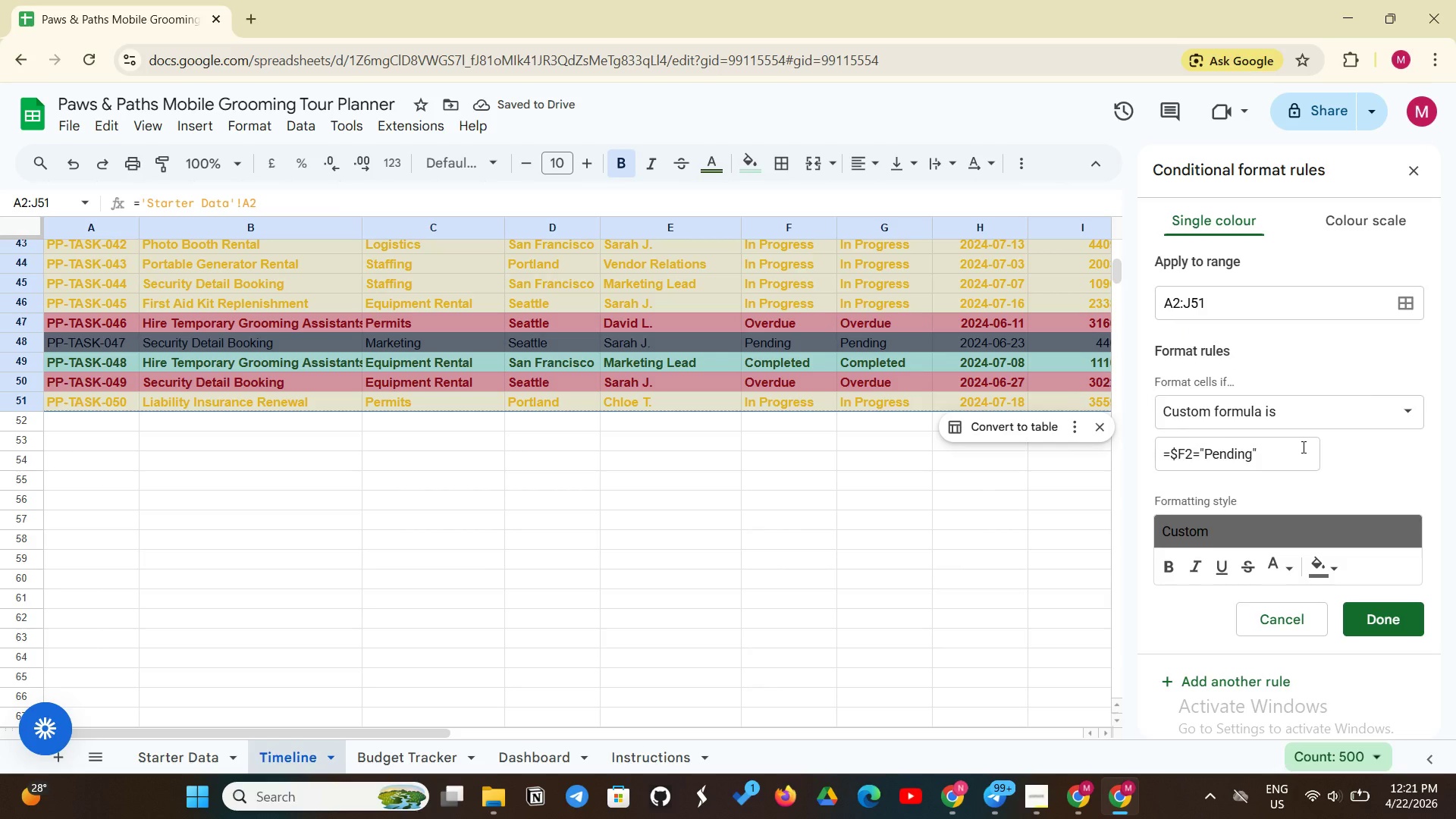 
left_click([1272, 570])
 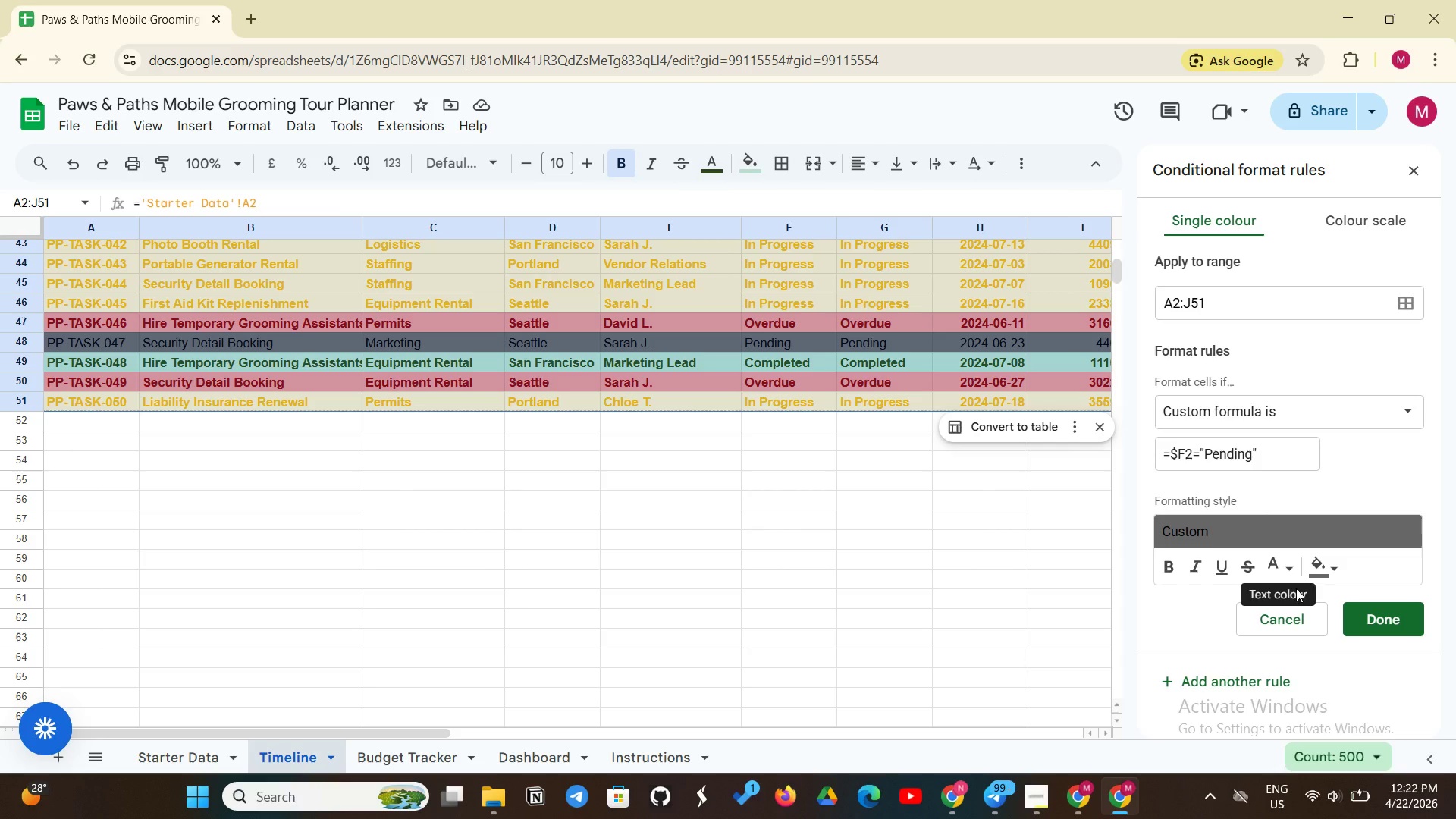 
left_click([1311, 576])
 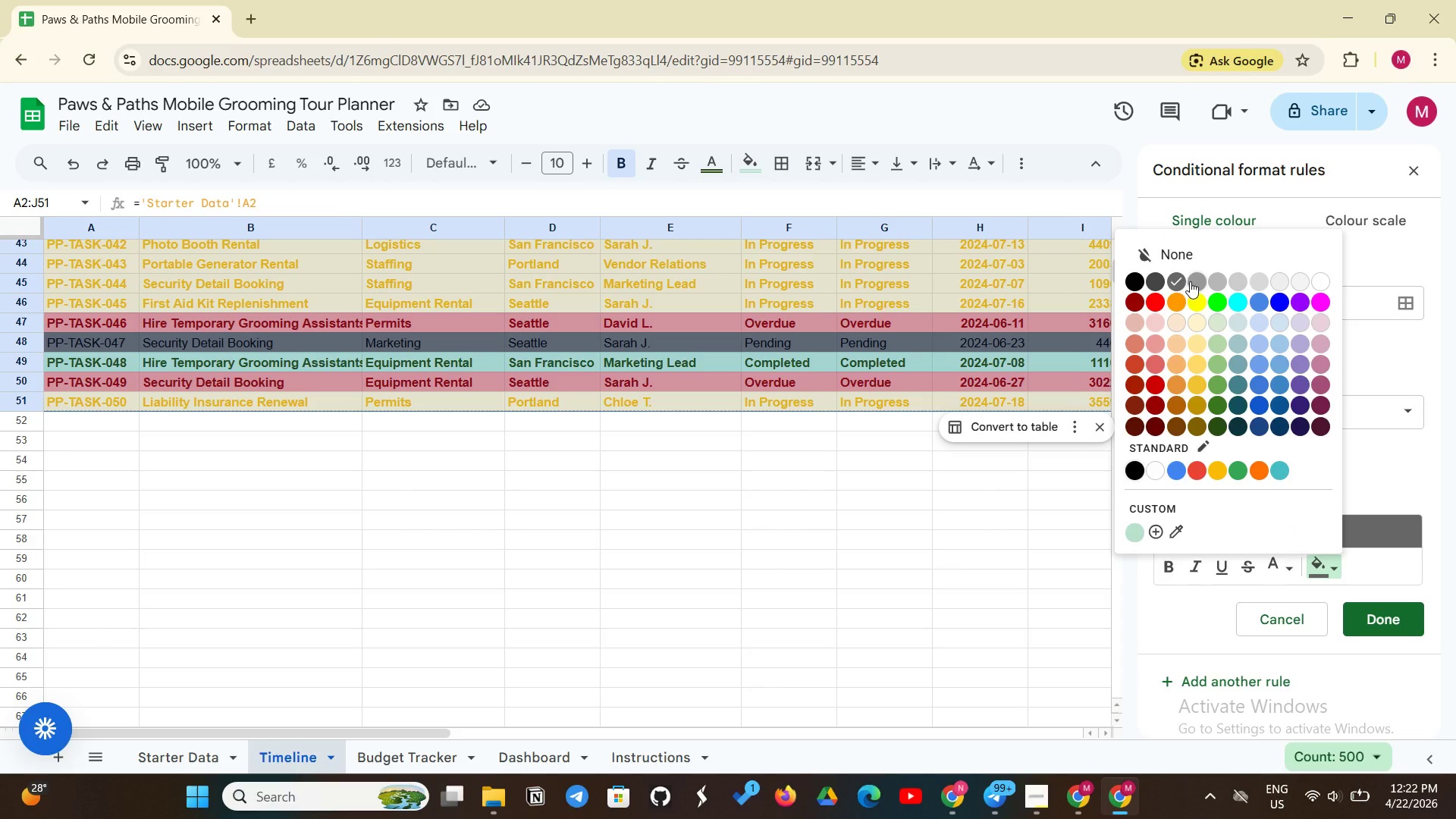 
left_click([1195, 279])
 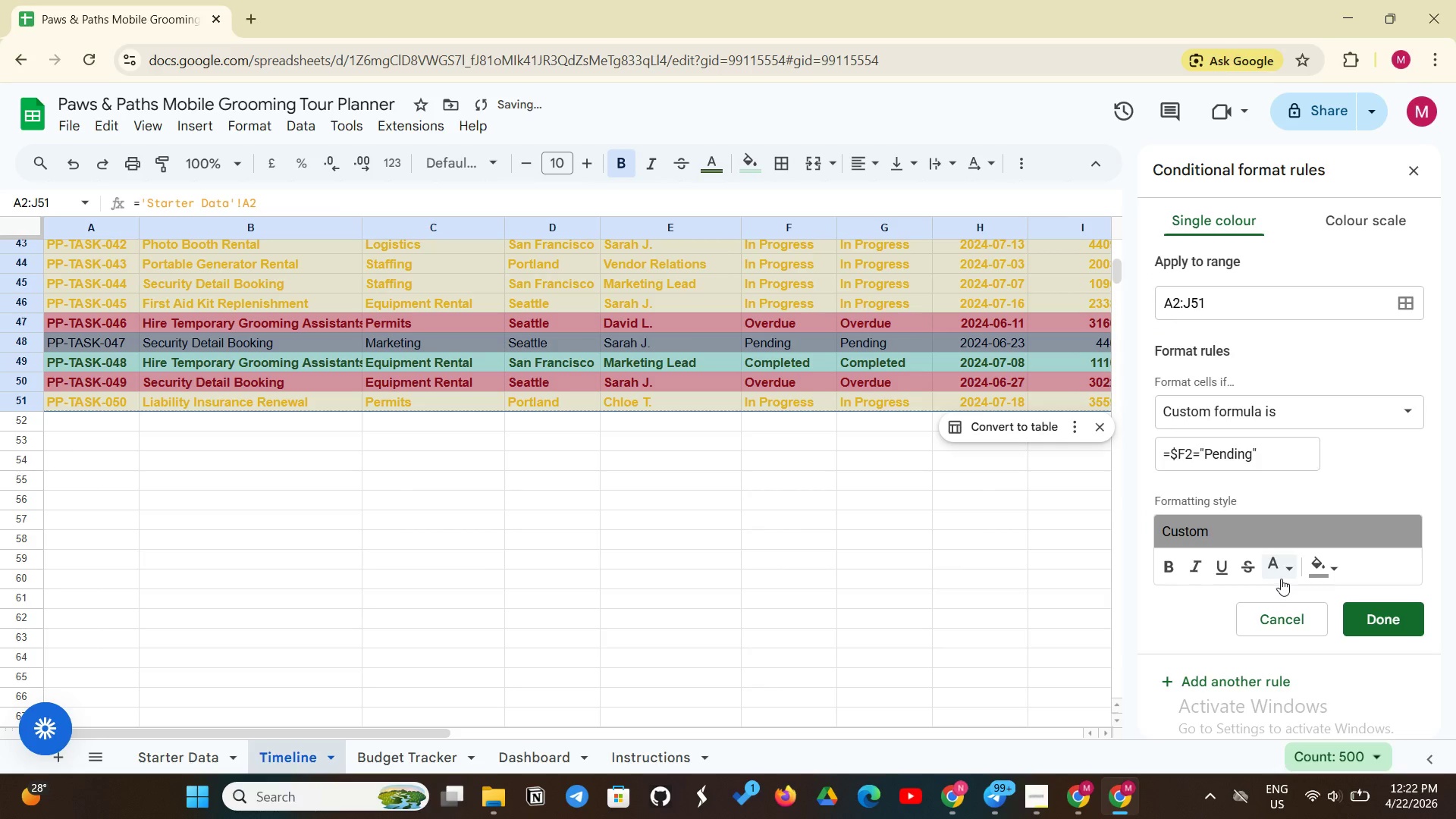 
left_click([1281, 579])
 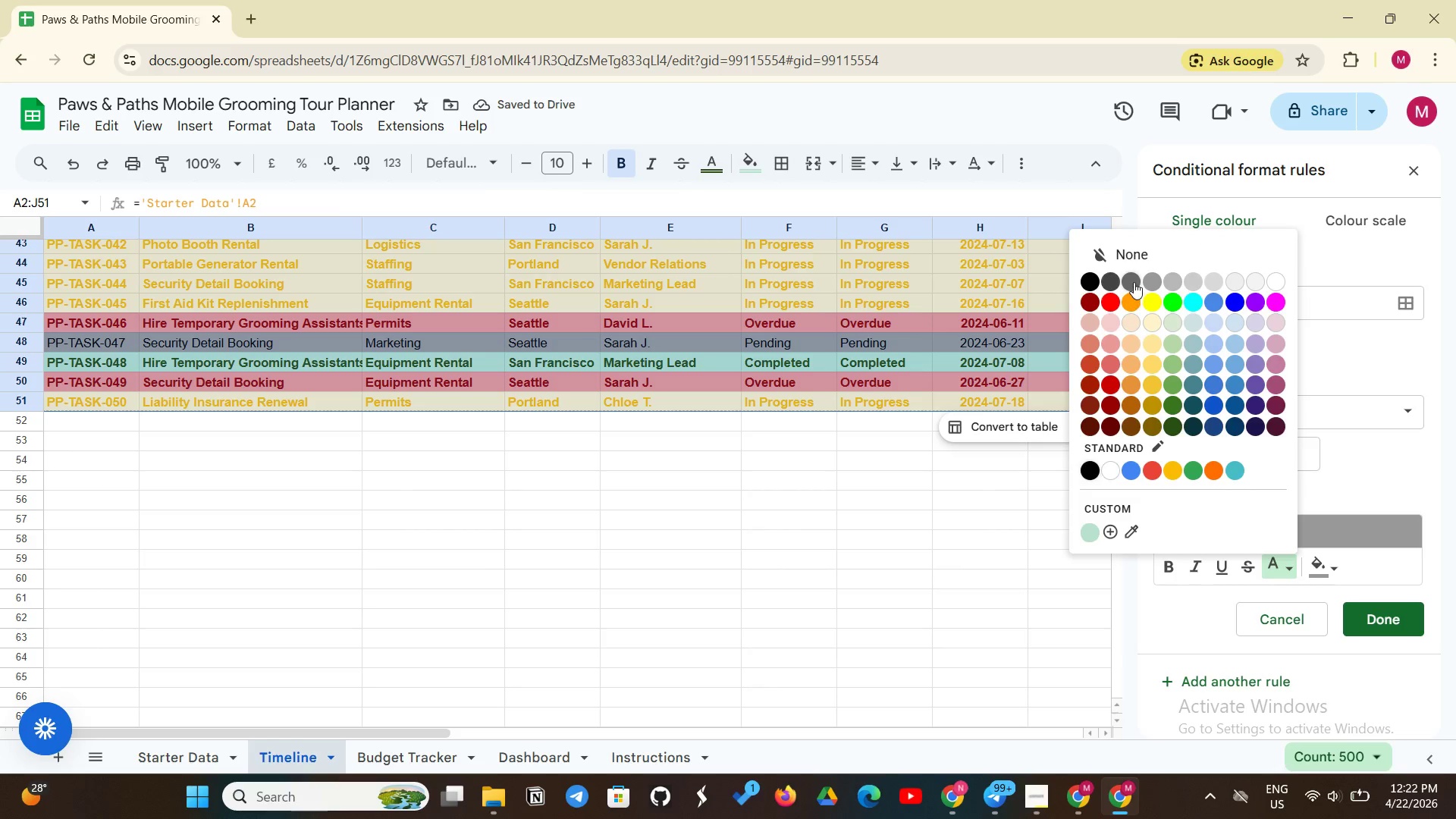 
left_click([1134, 282])
 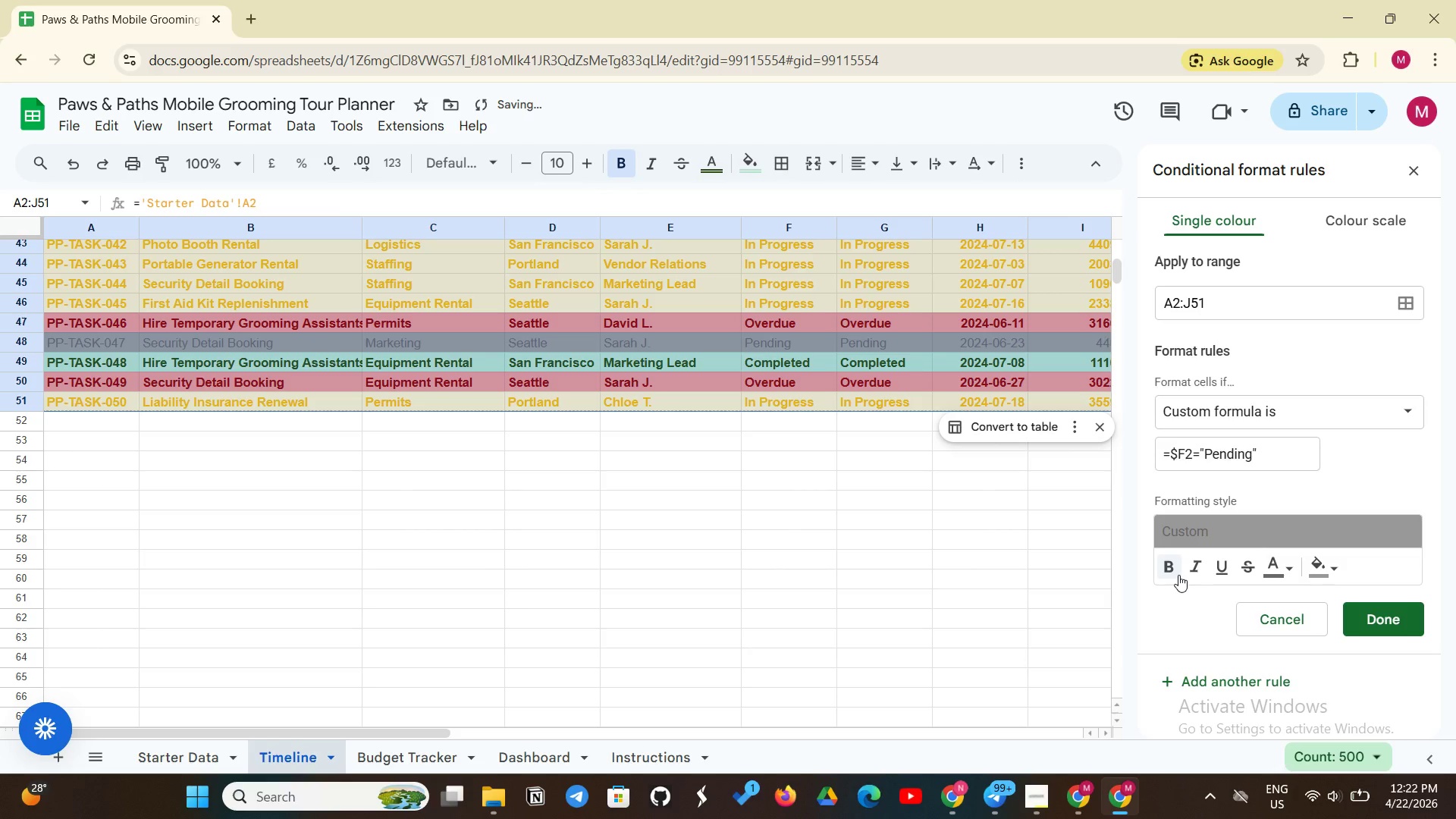 
left_click([1180, 574])
 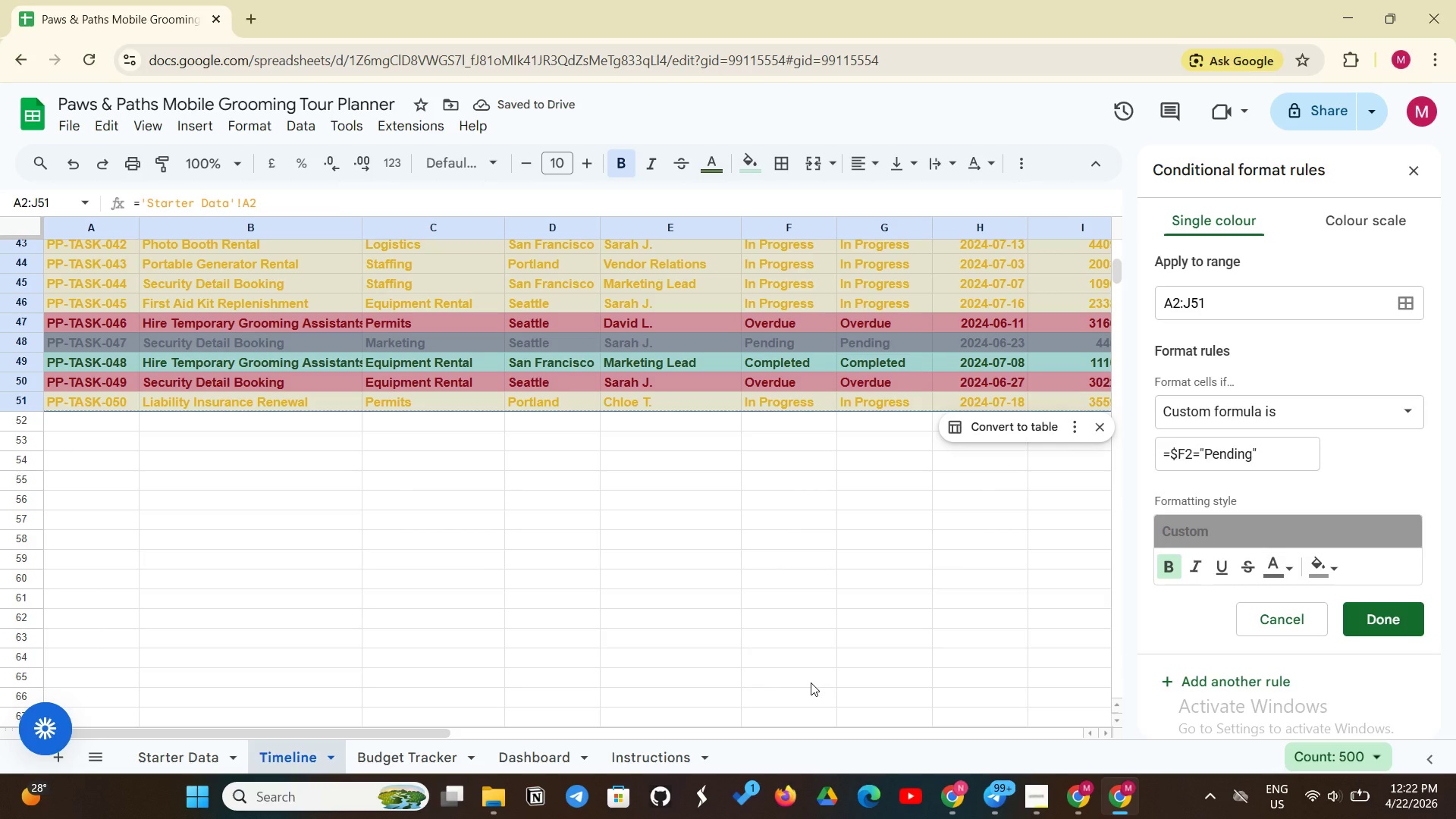 
left_click([811, 682])
 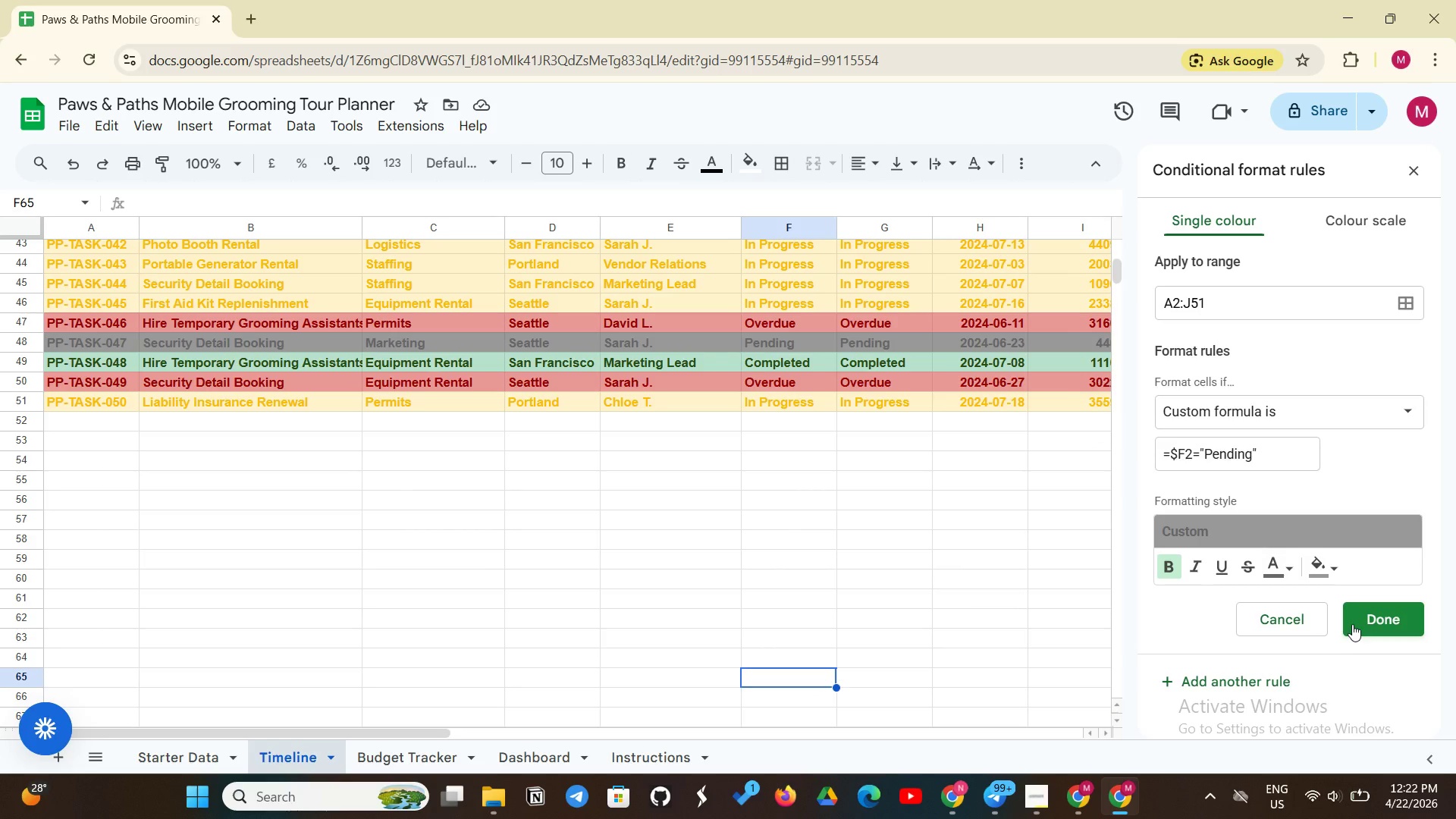 
left_click([1360, 622])
 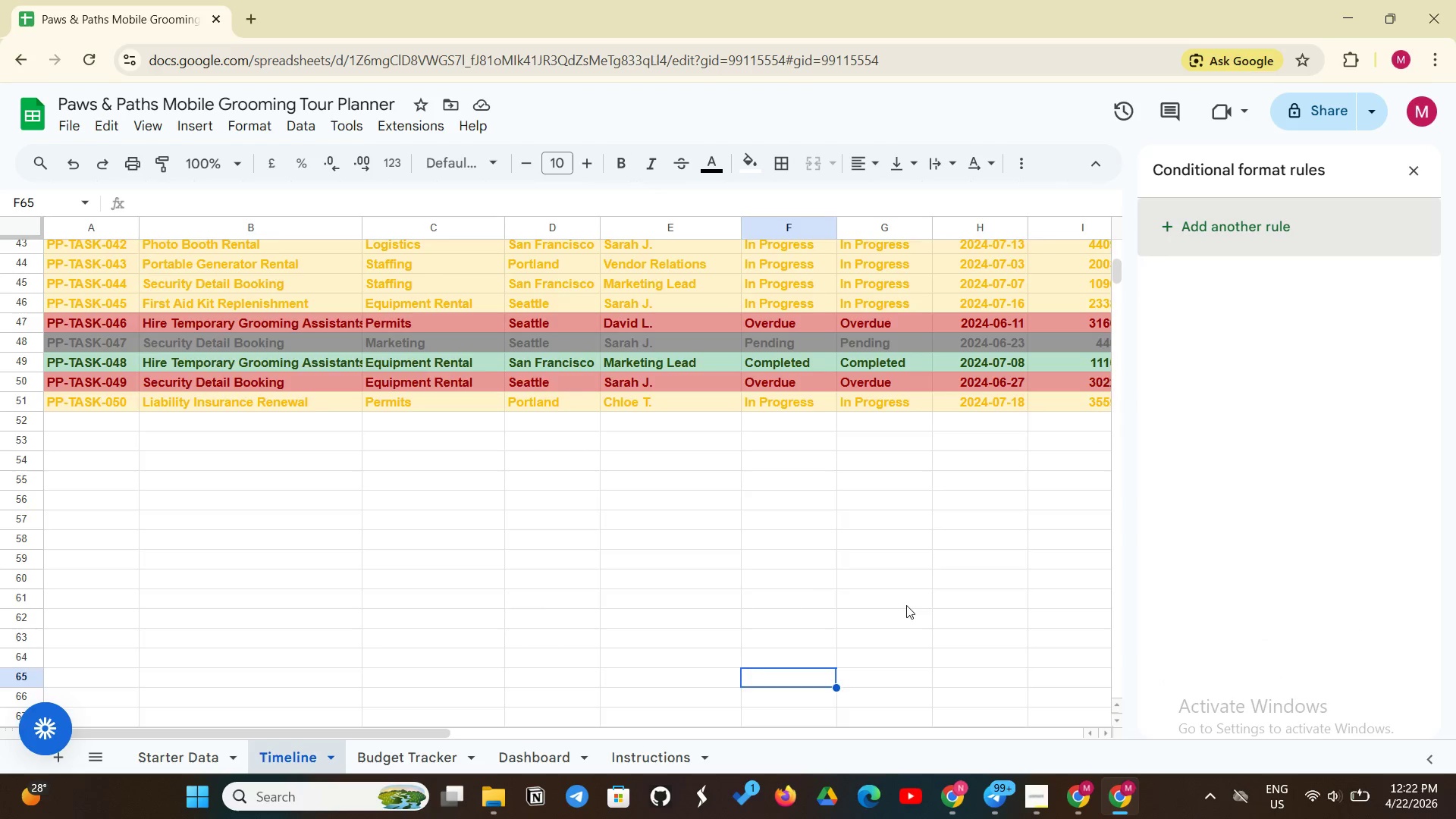 
scroll: coordinate [905, 605], scroll_direction: up, amount: 10.0
 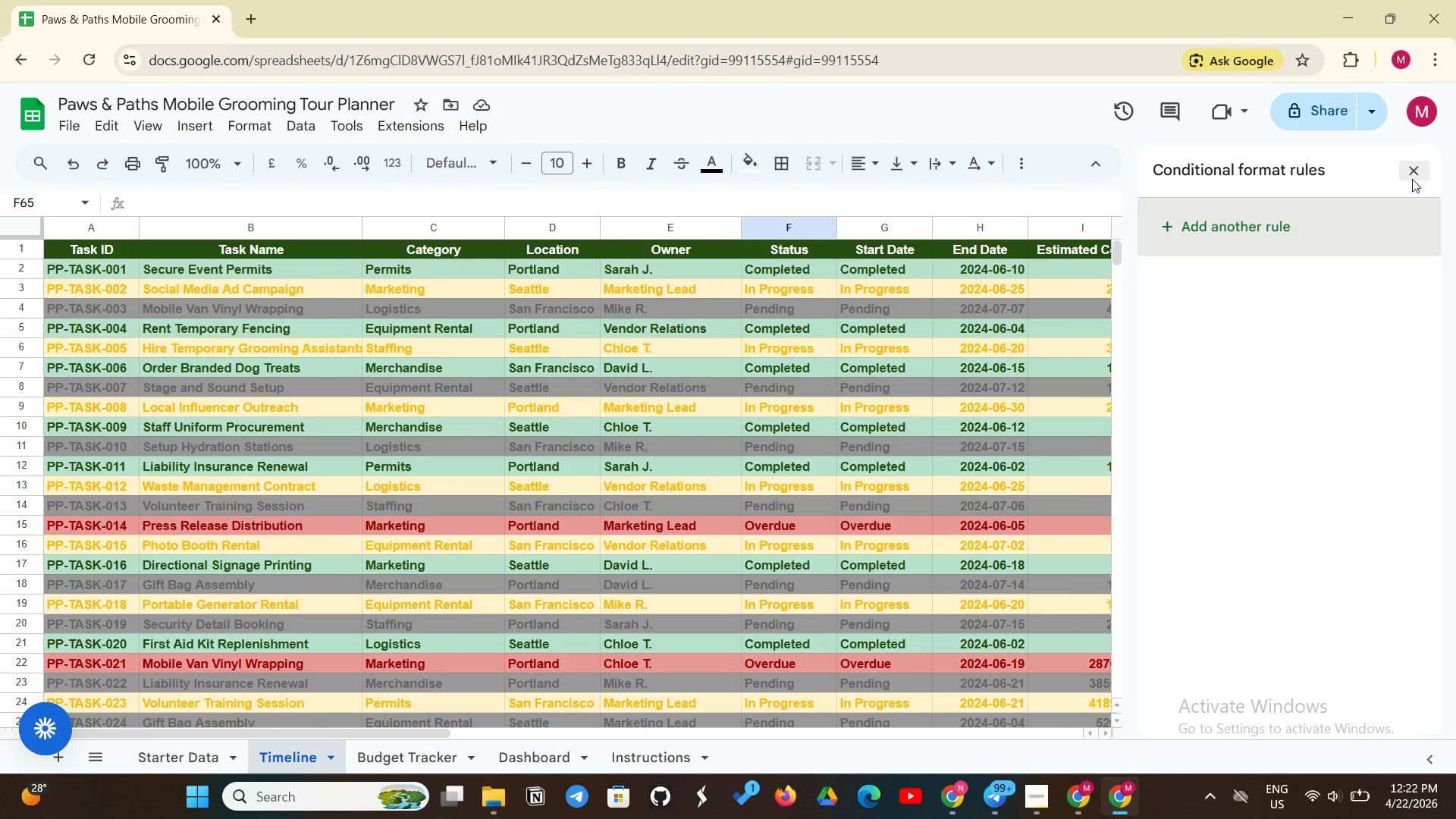 
left_click([1412, 179])
 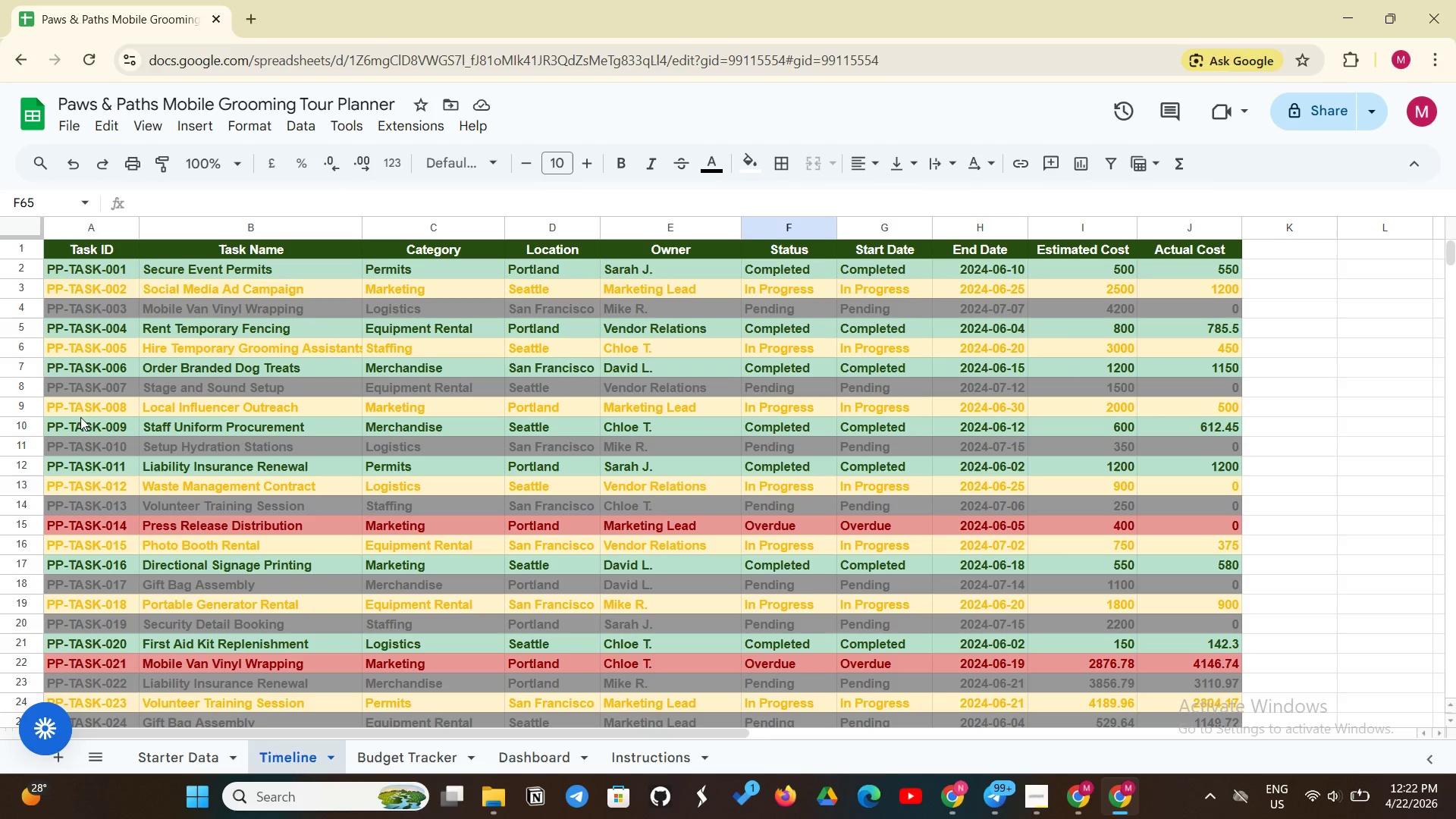 
wait(14.99)
 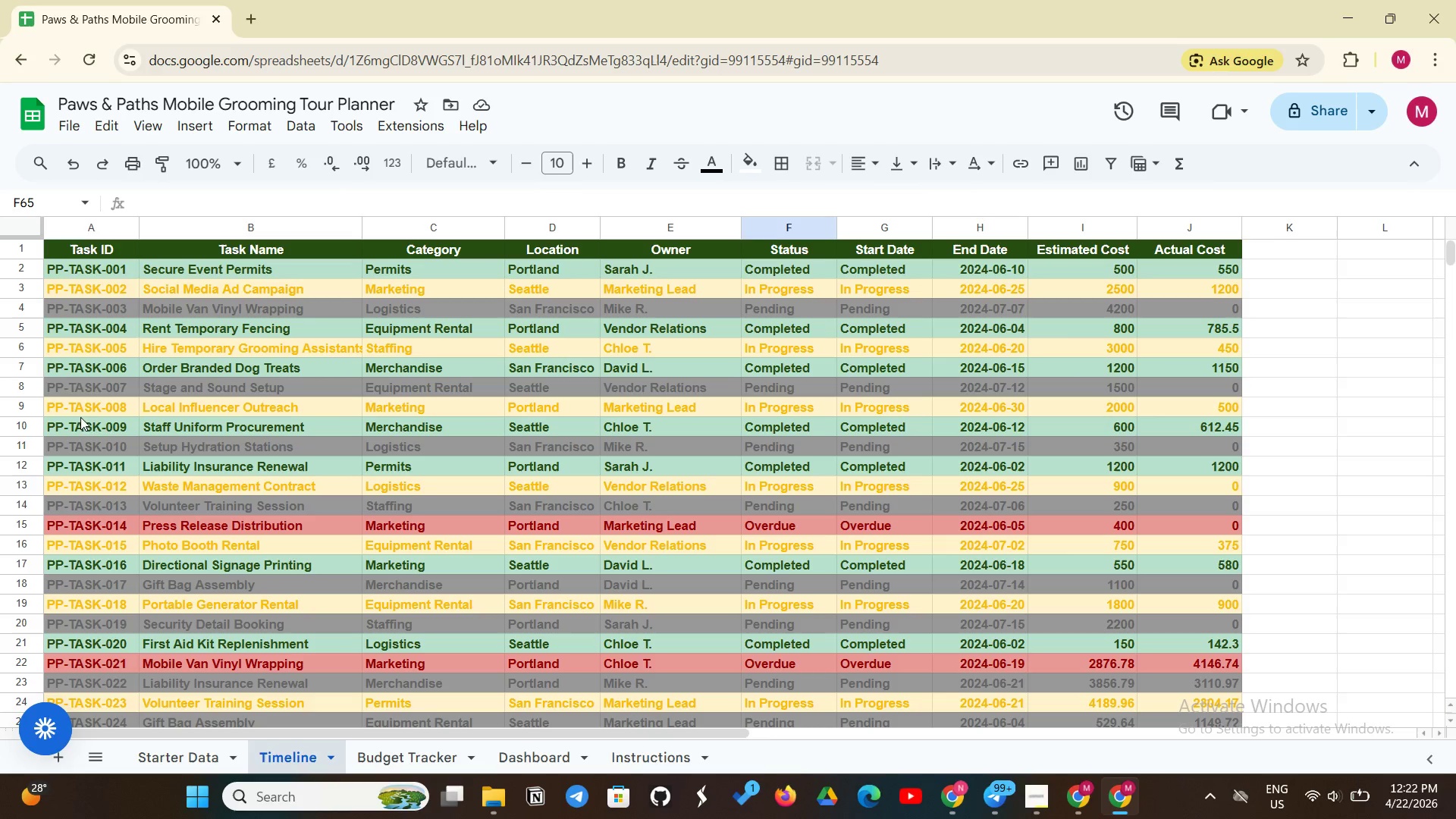 
left_click([165, 136])
 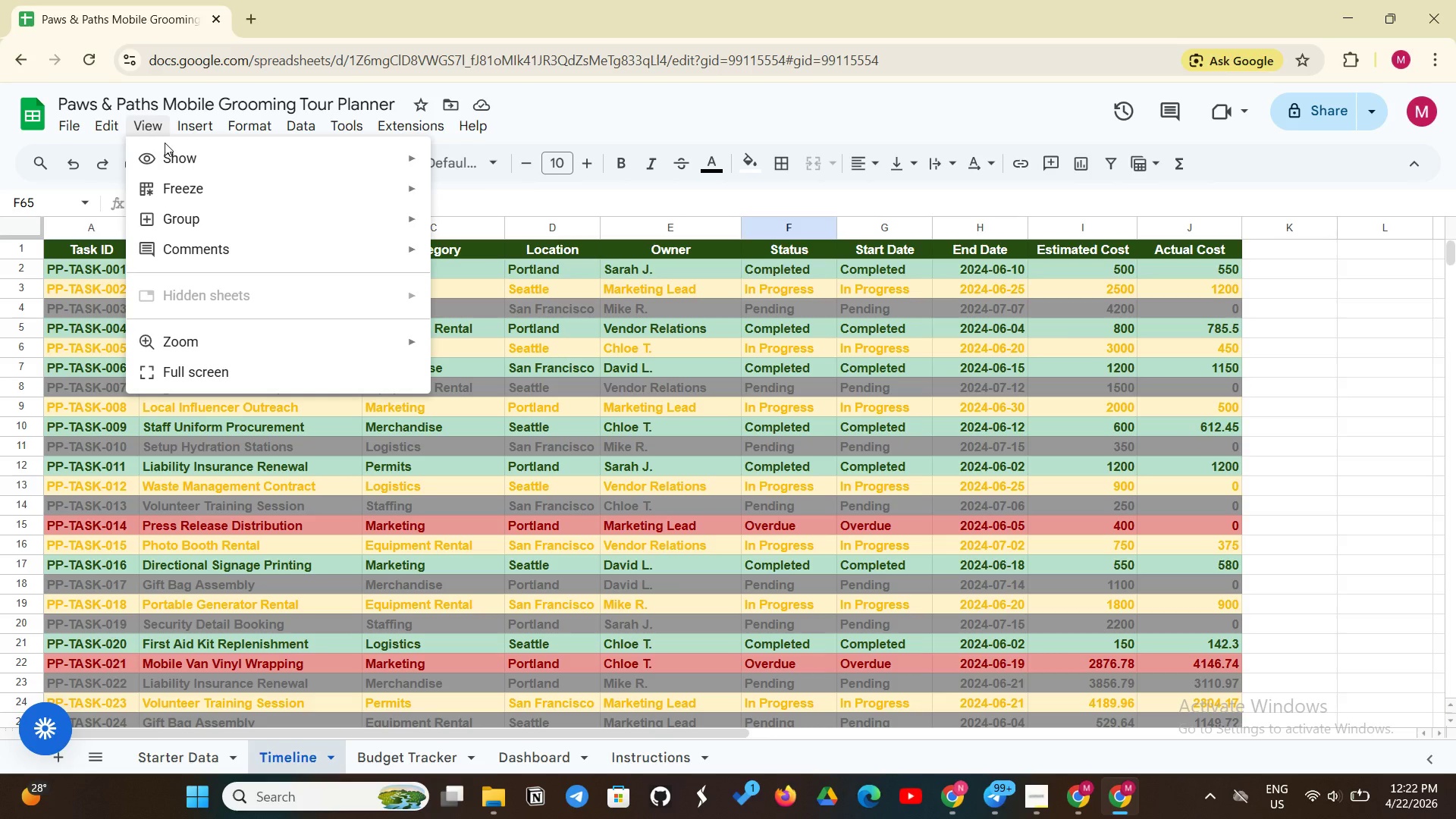 
scroll: coordinate [165, 136], scroll_direction: up, amount: 2.0
 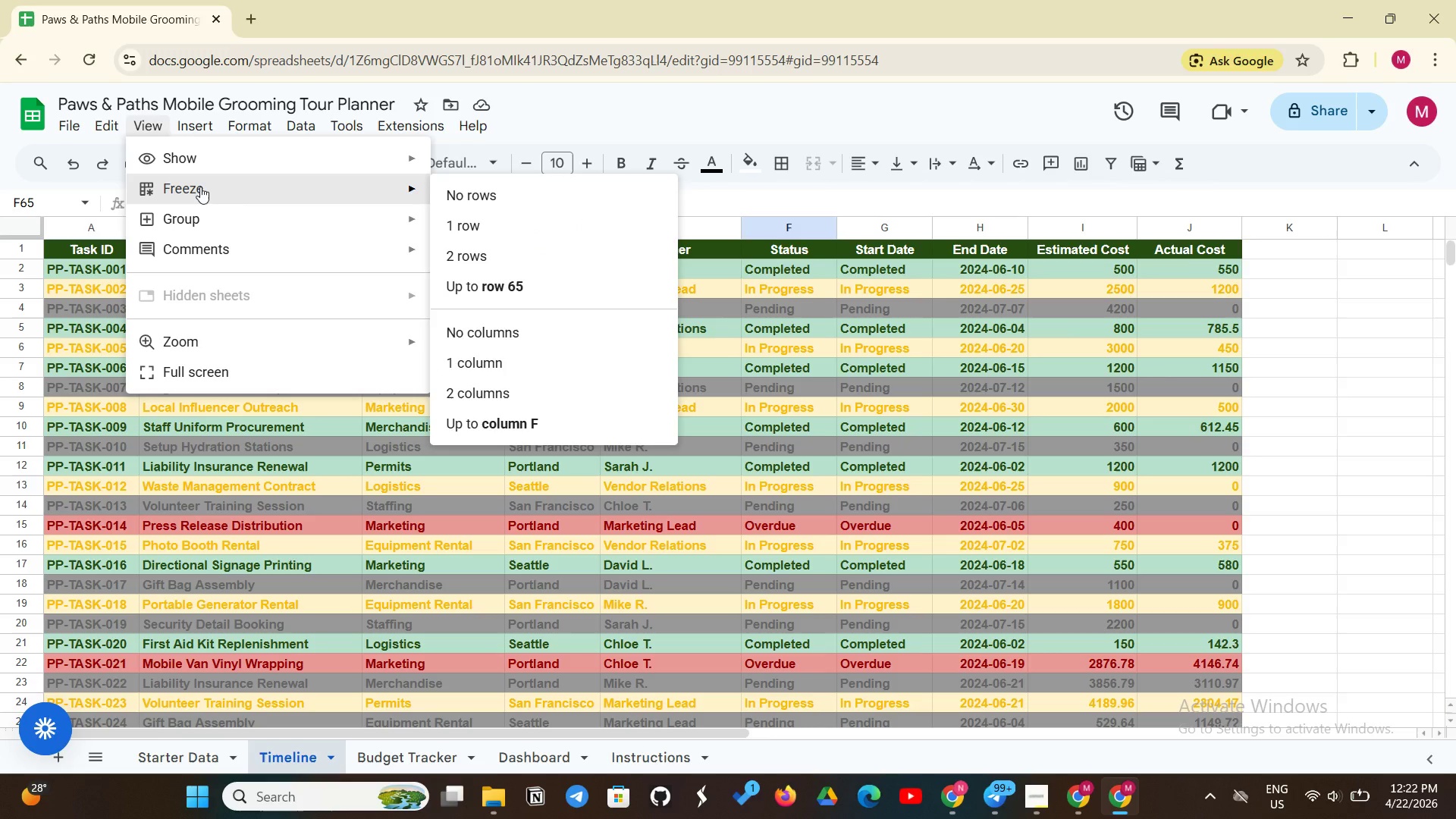 
left_click([200, 187])
 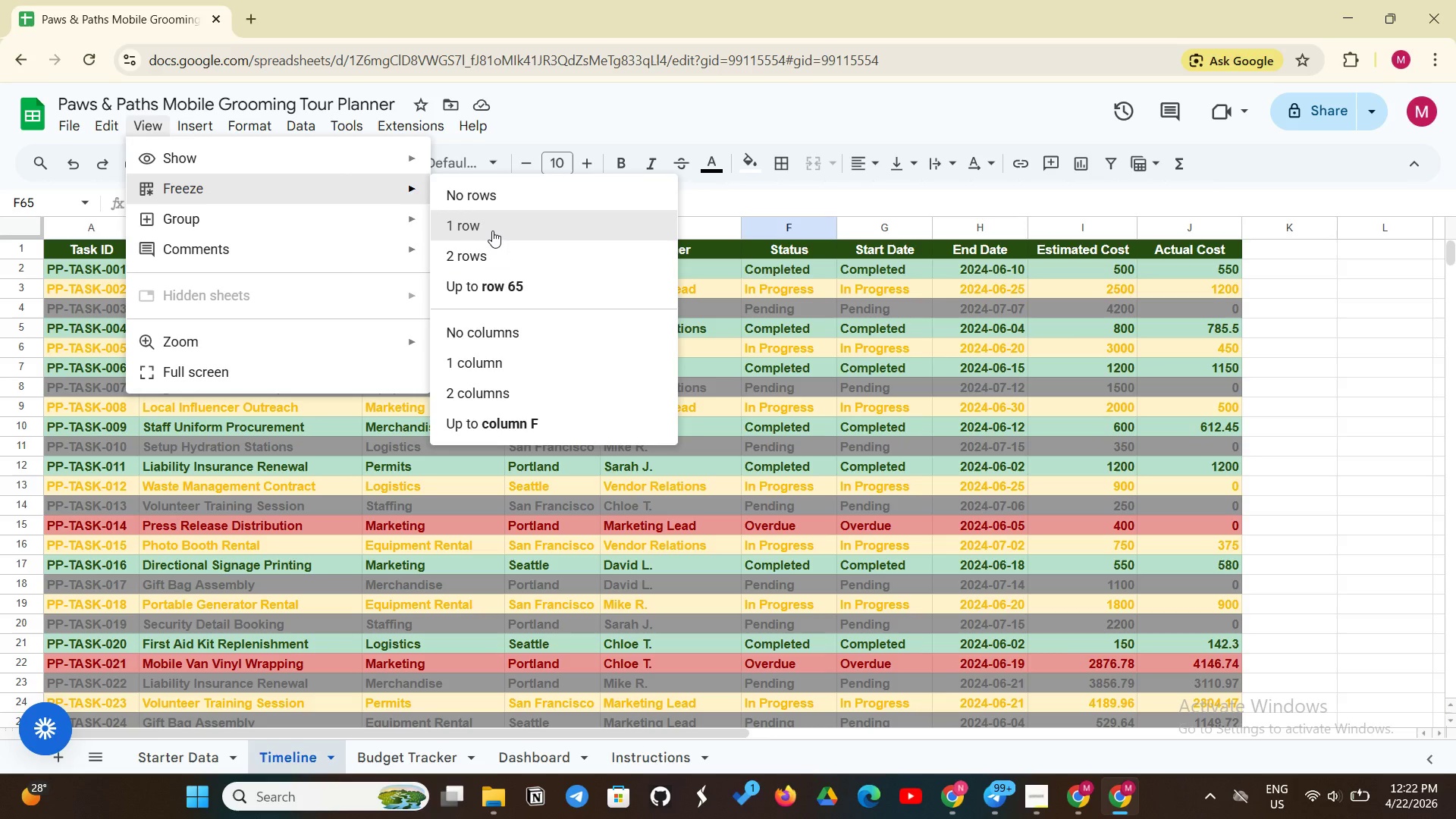 
left_click([492, 231])
 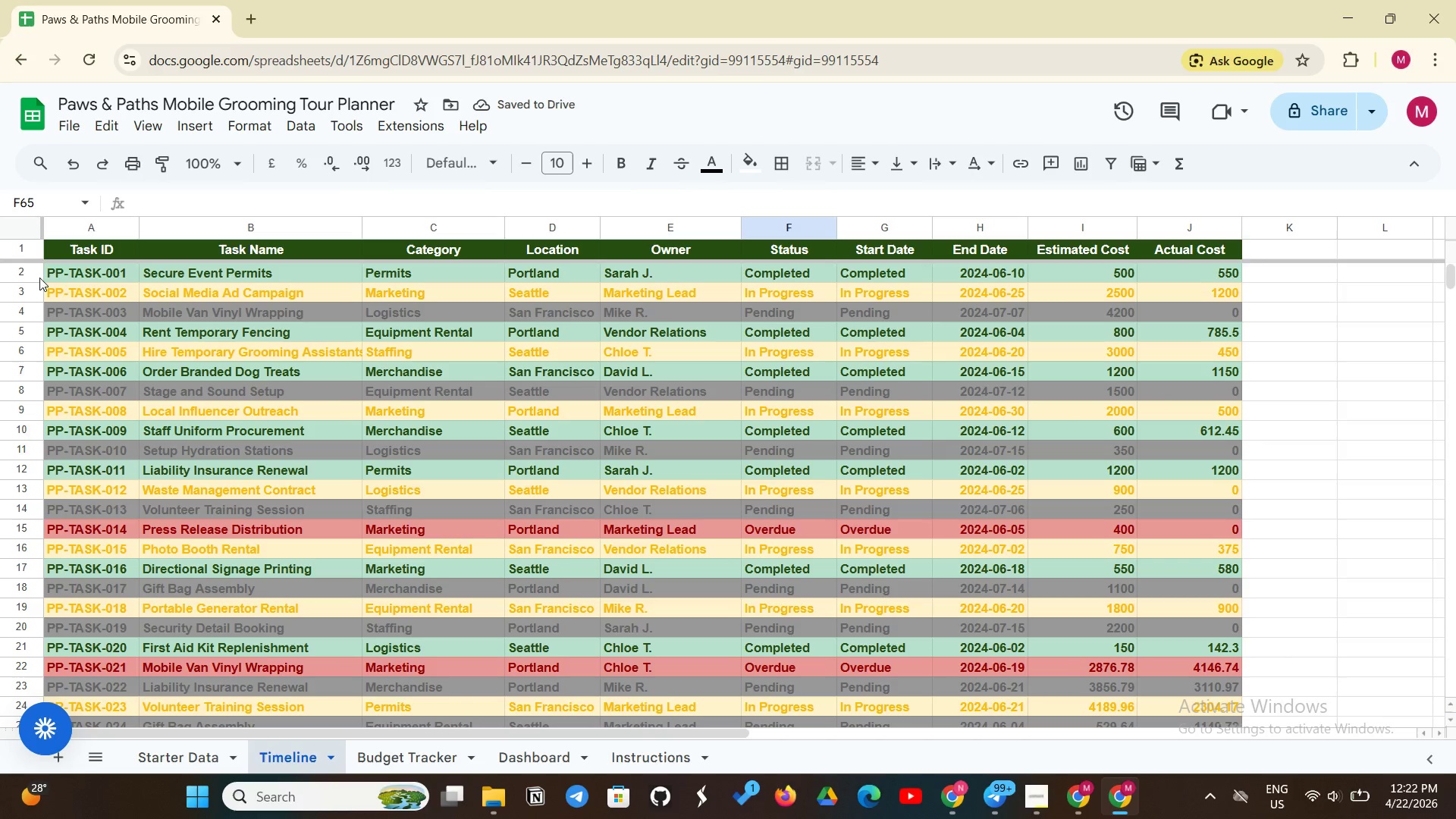 
wait(9.17)
 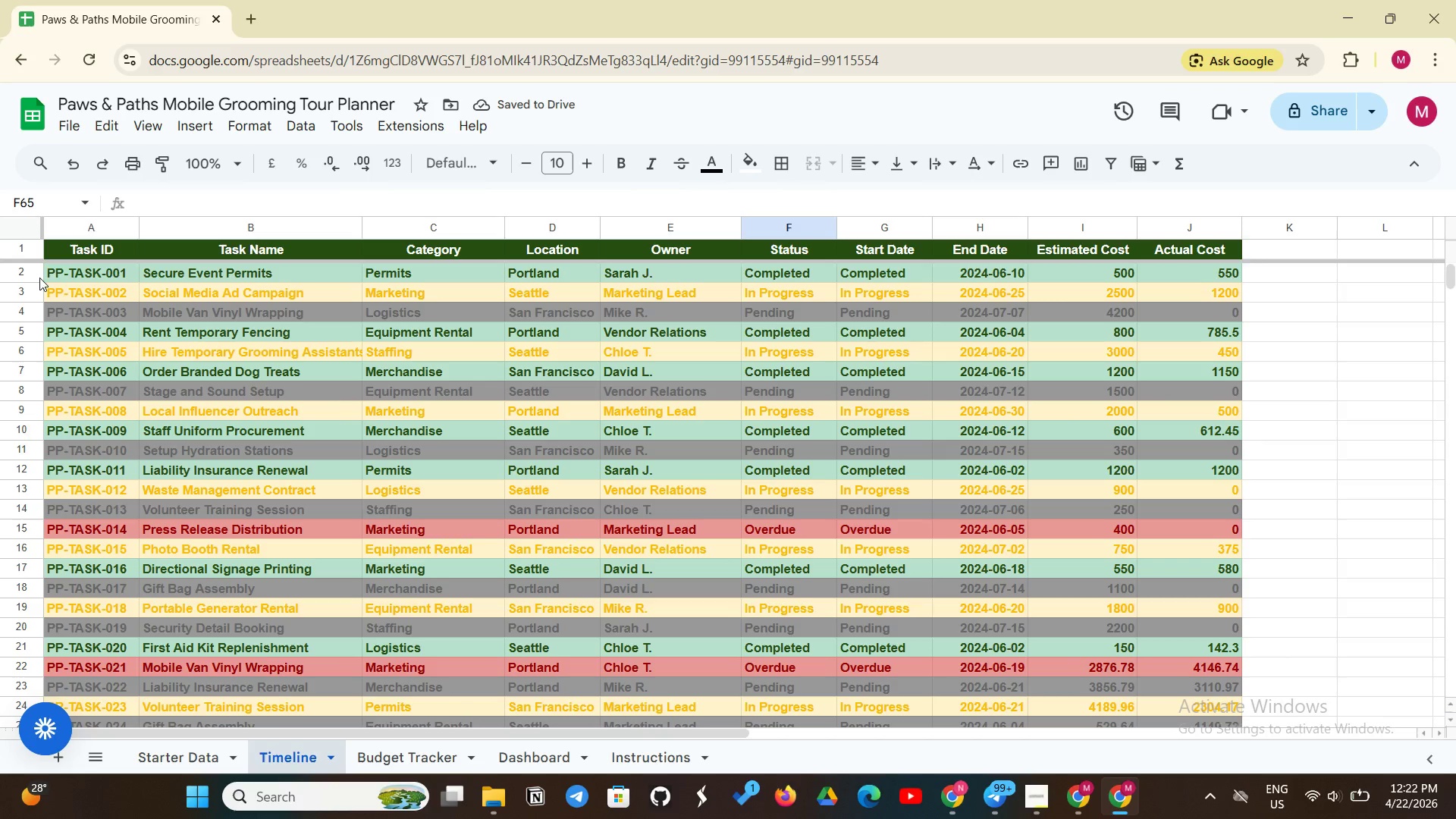 
left_click([136, 121])
 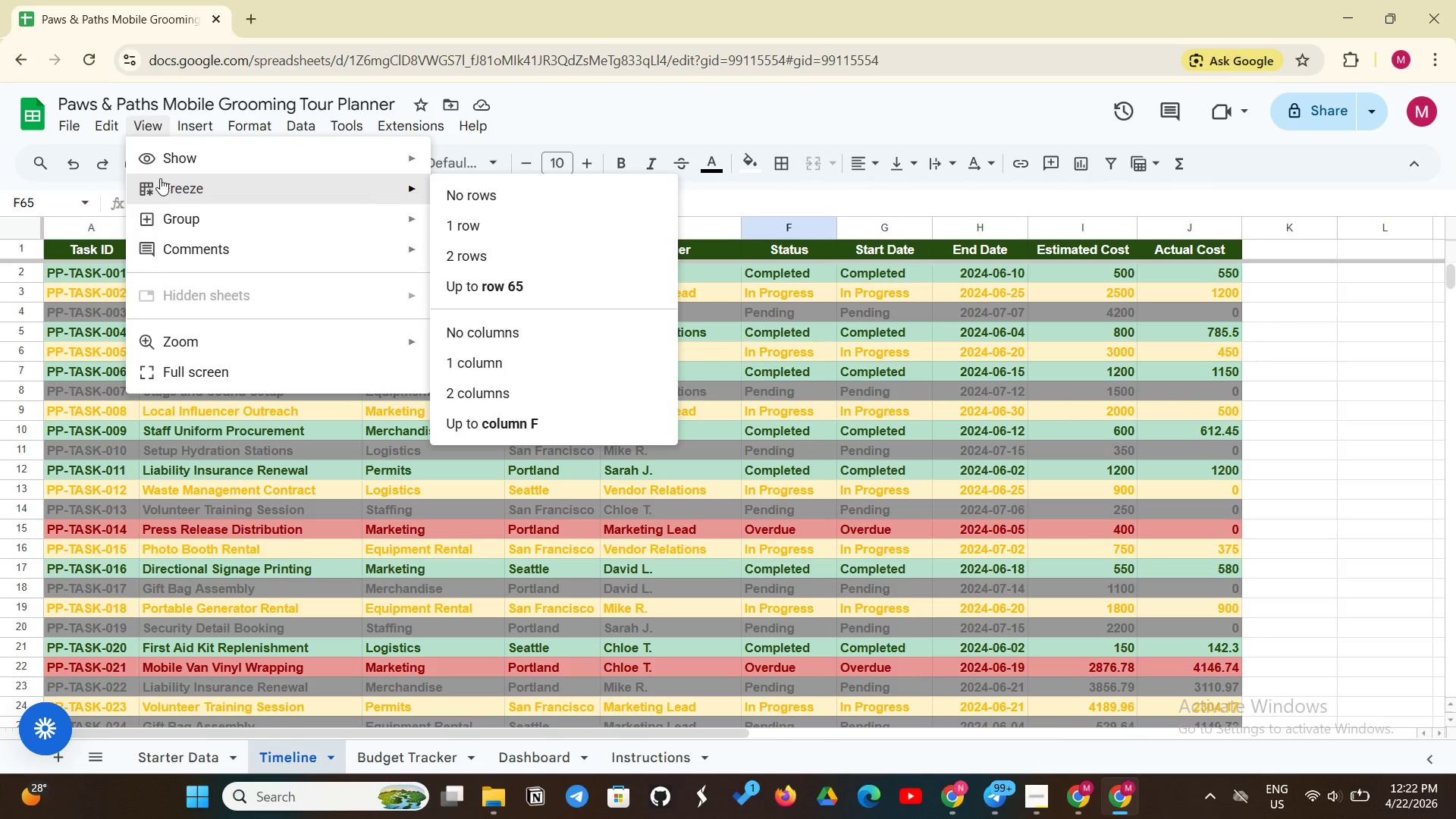 
left_click([160, 178])
 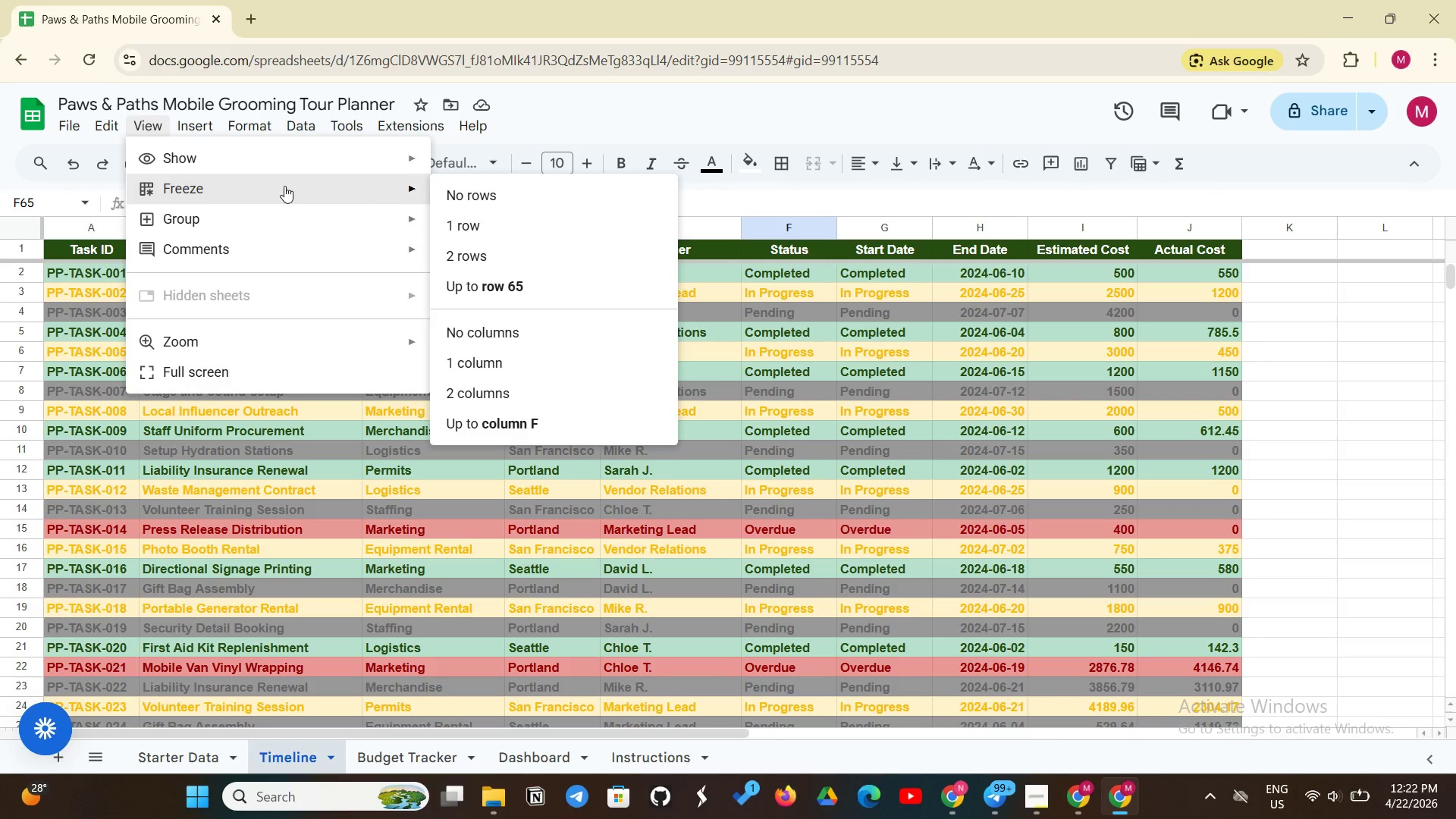 
left_click([312, 165])
 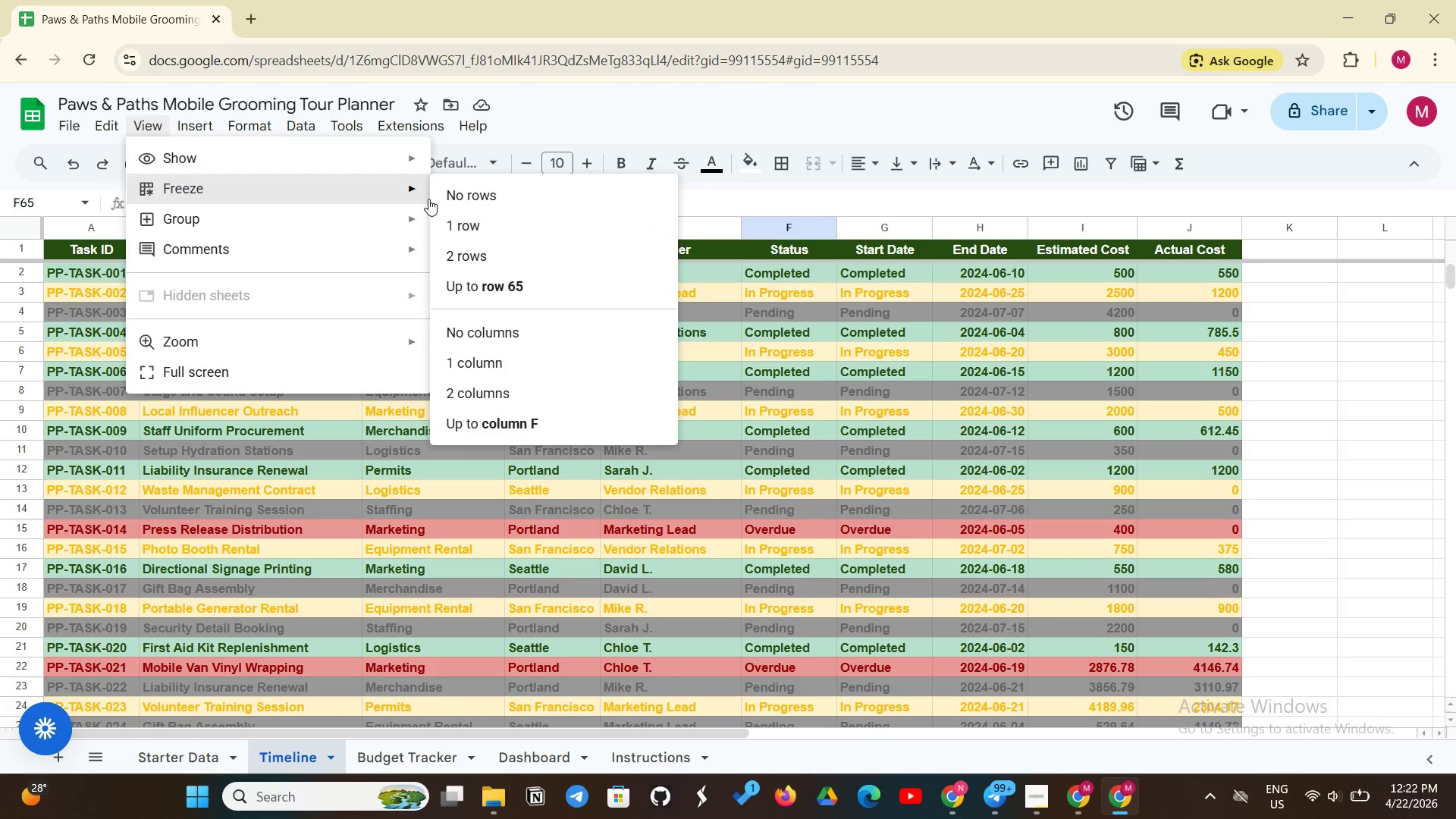 
left_click([337, 168])
 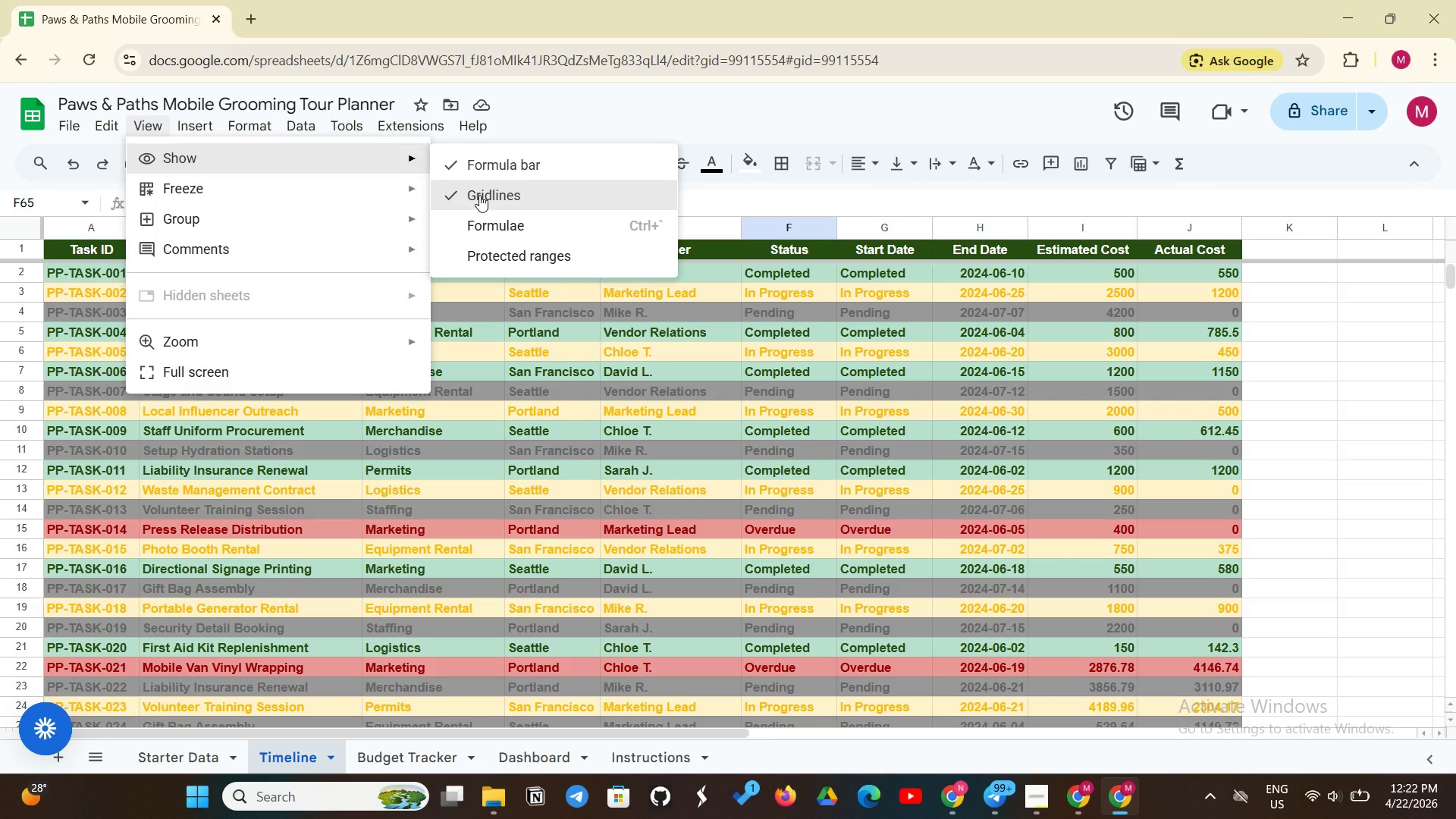 
left_click([483, 193])
 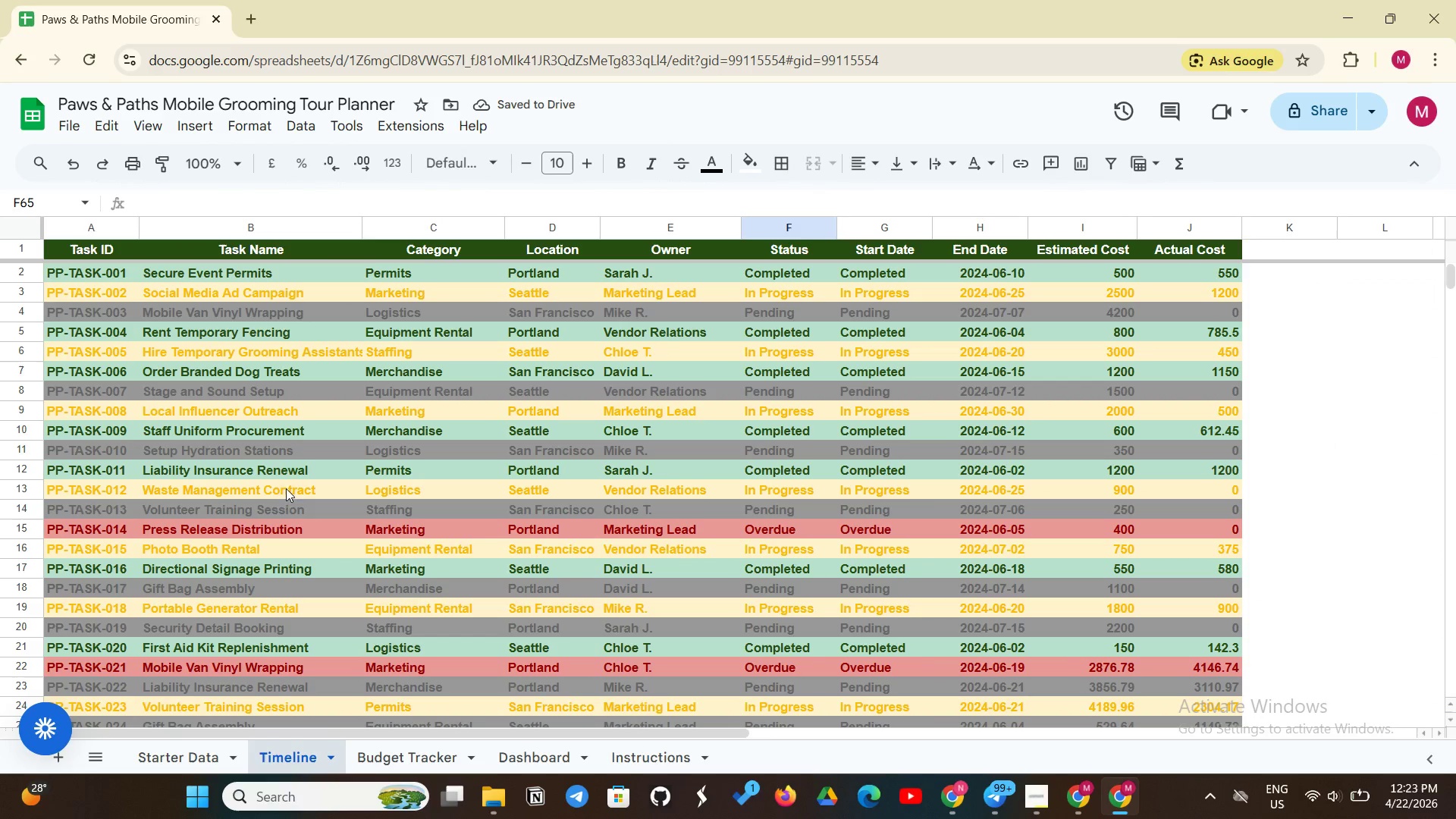 
wait(5.66)
 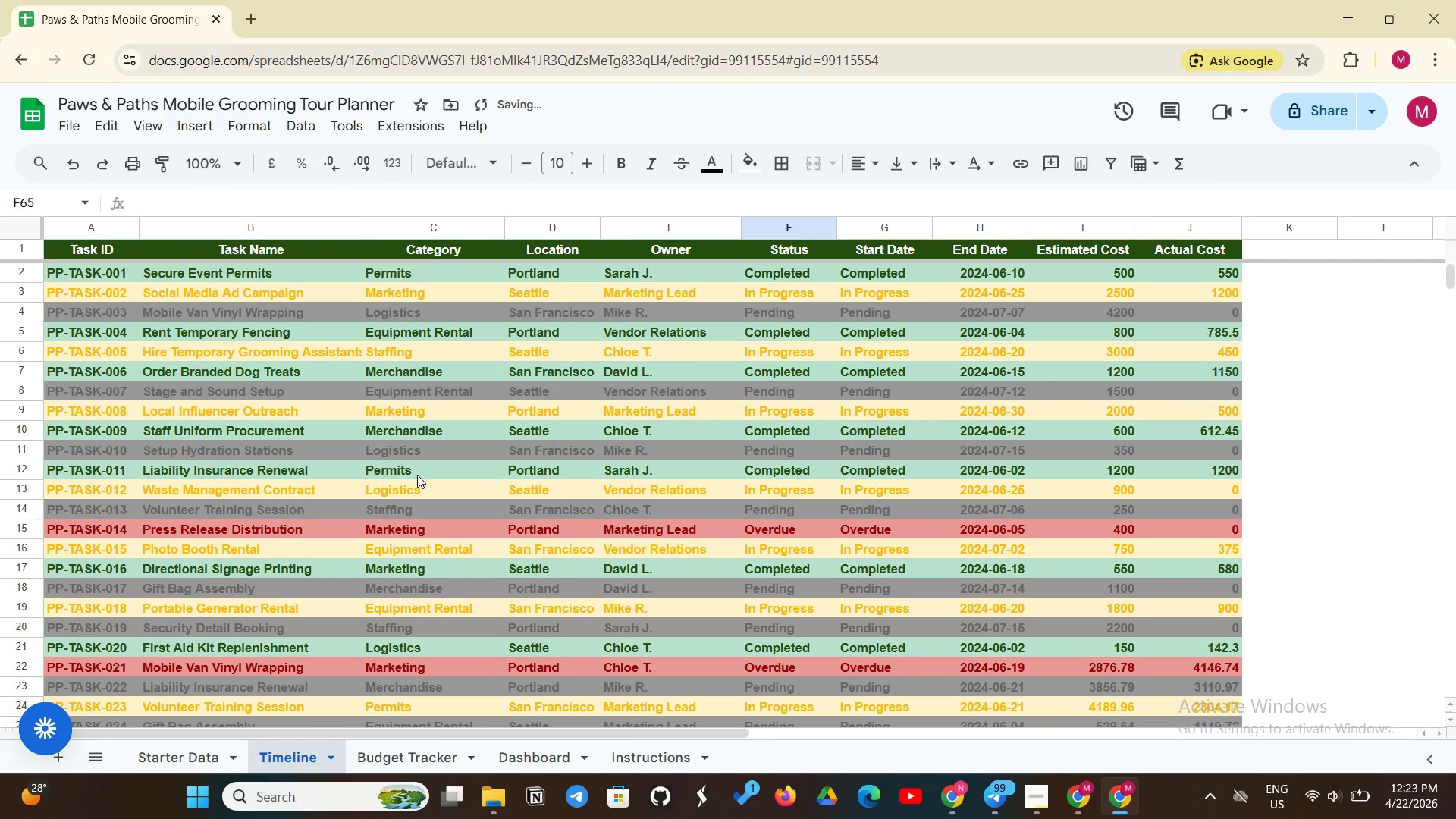 
left_click_drag(start_coordinate=[120, 280], to_coordinate=[1226, 583])
 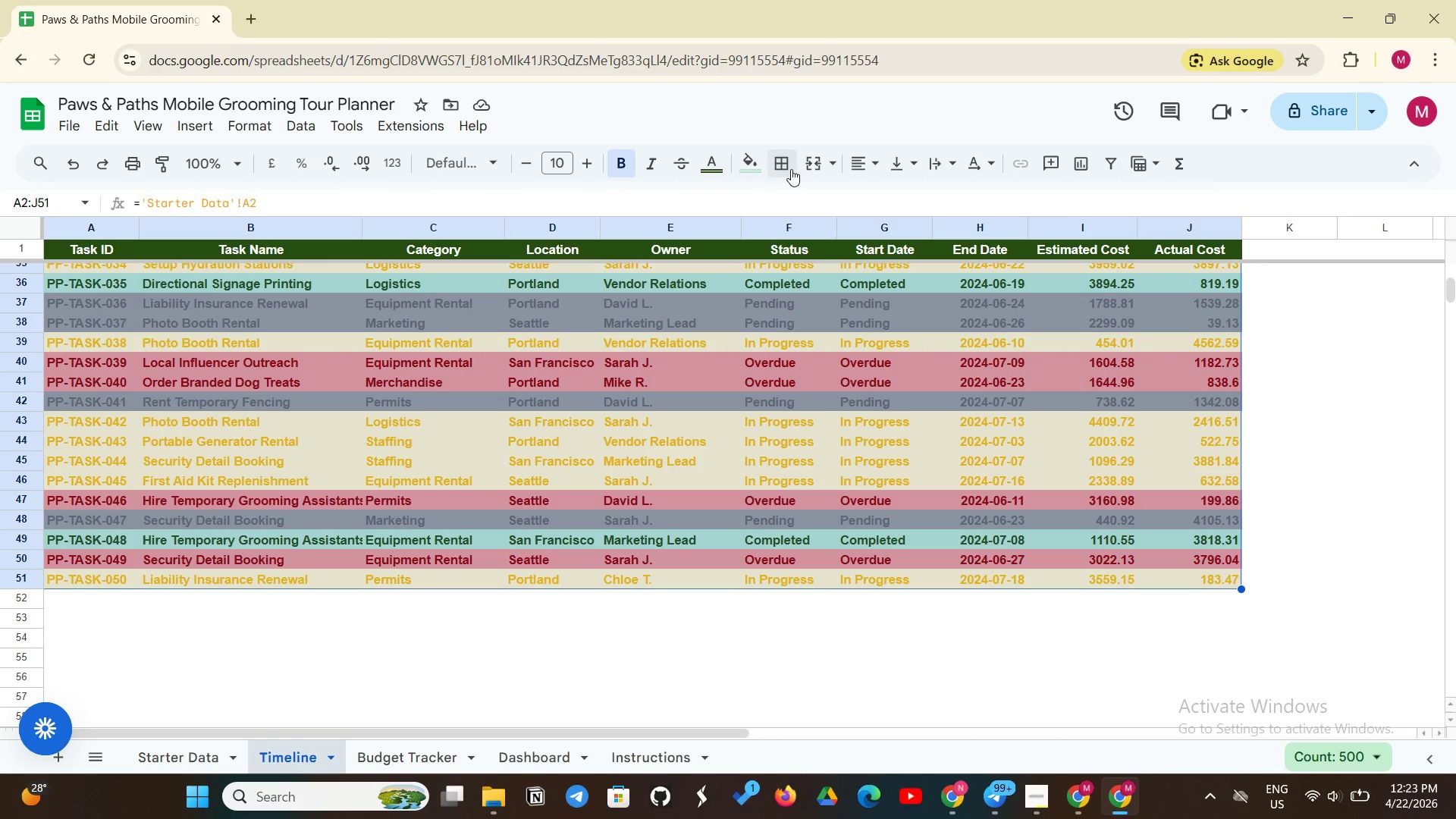 
left_click([791, 169])
 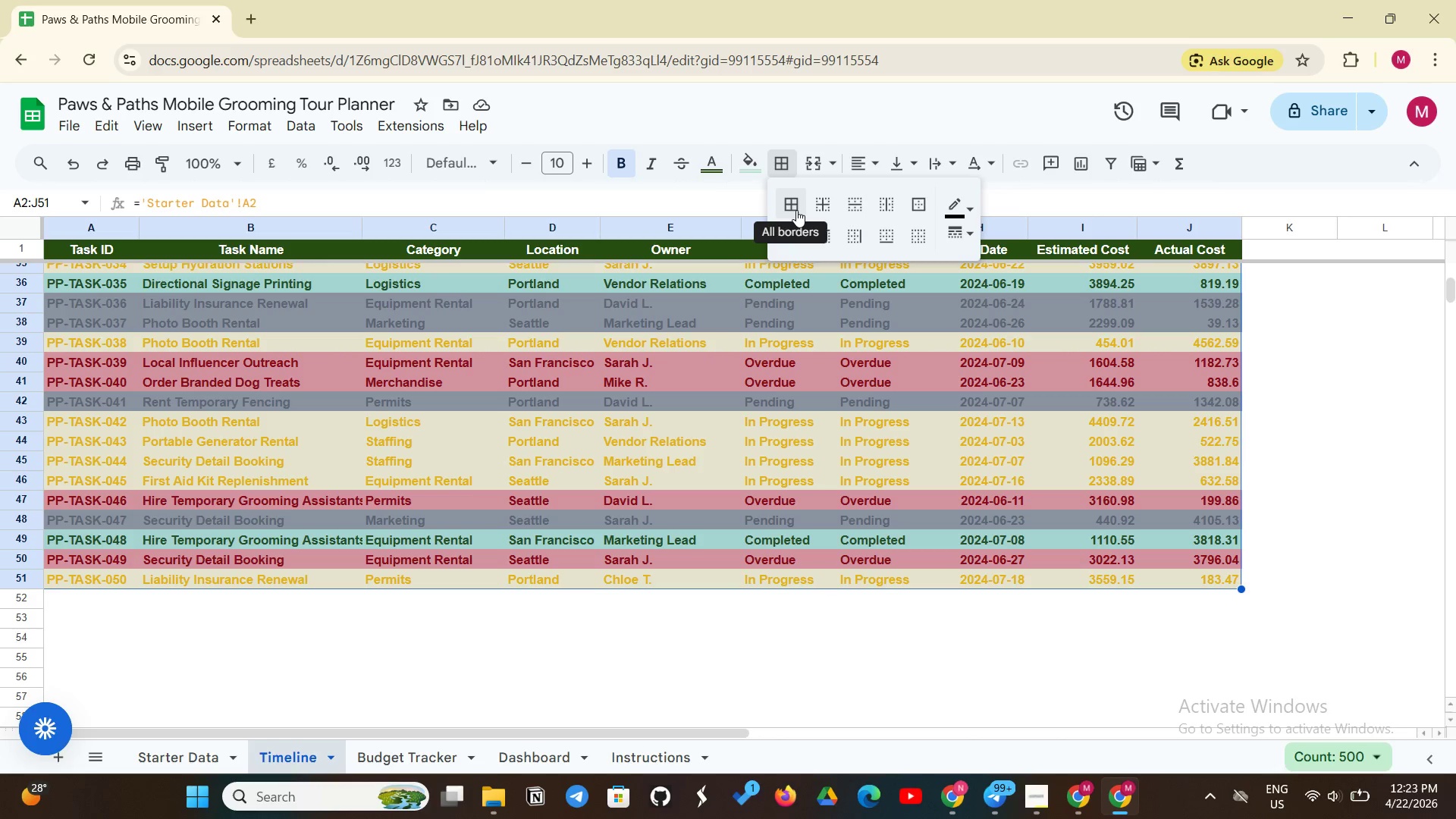 
left_click([796, 210])
 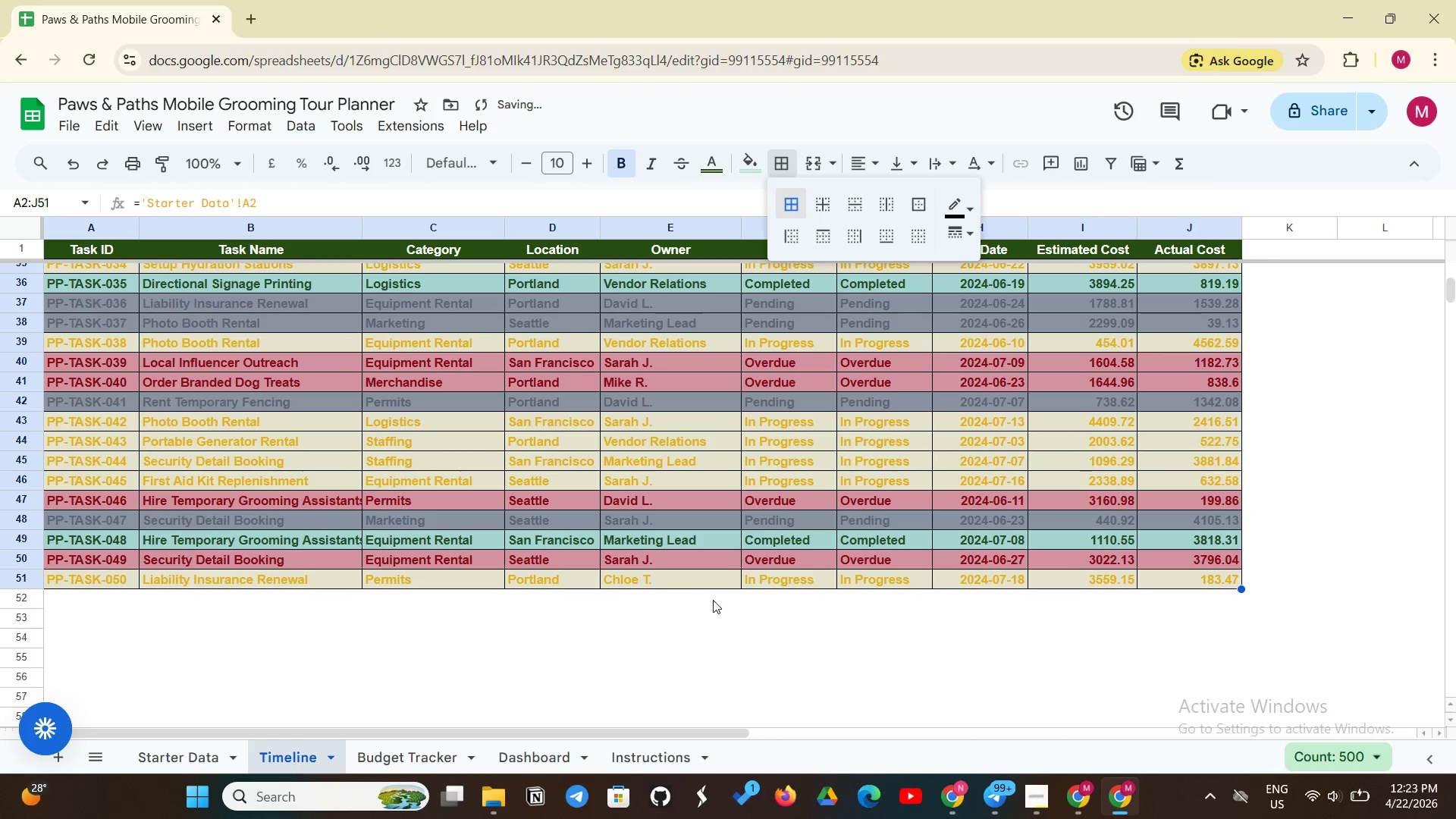 
scroll: coordinate [706, 610], scroll_direction: up, amount: 17.0
 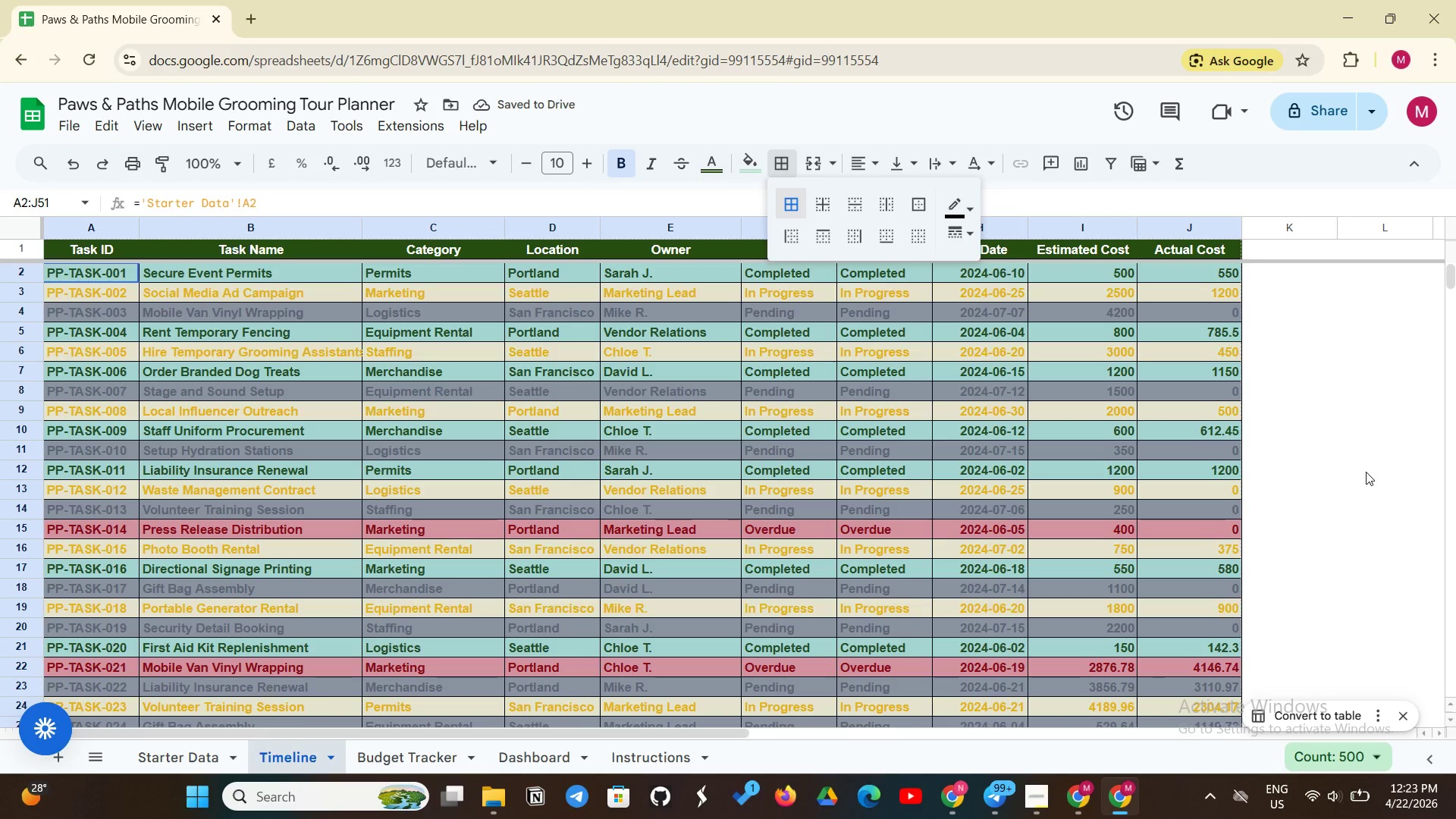 
left_click([1366, 472])
 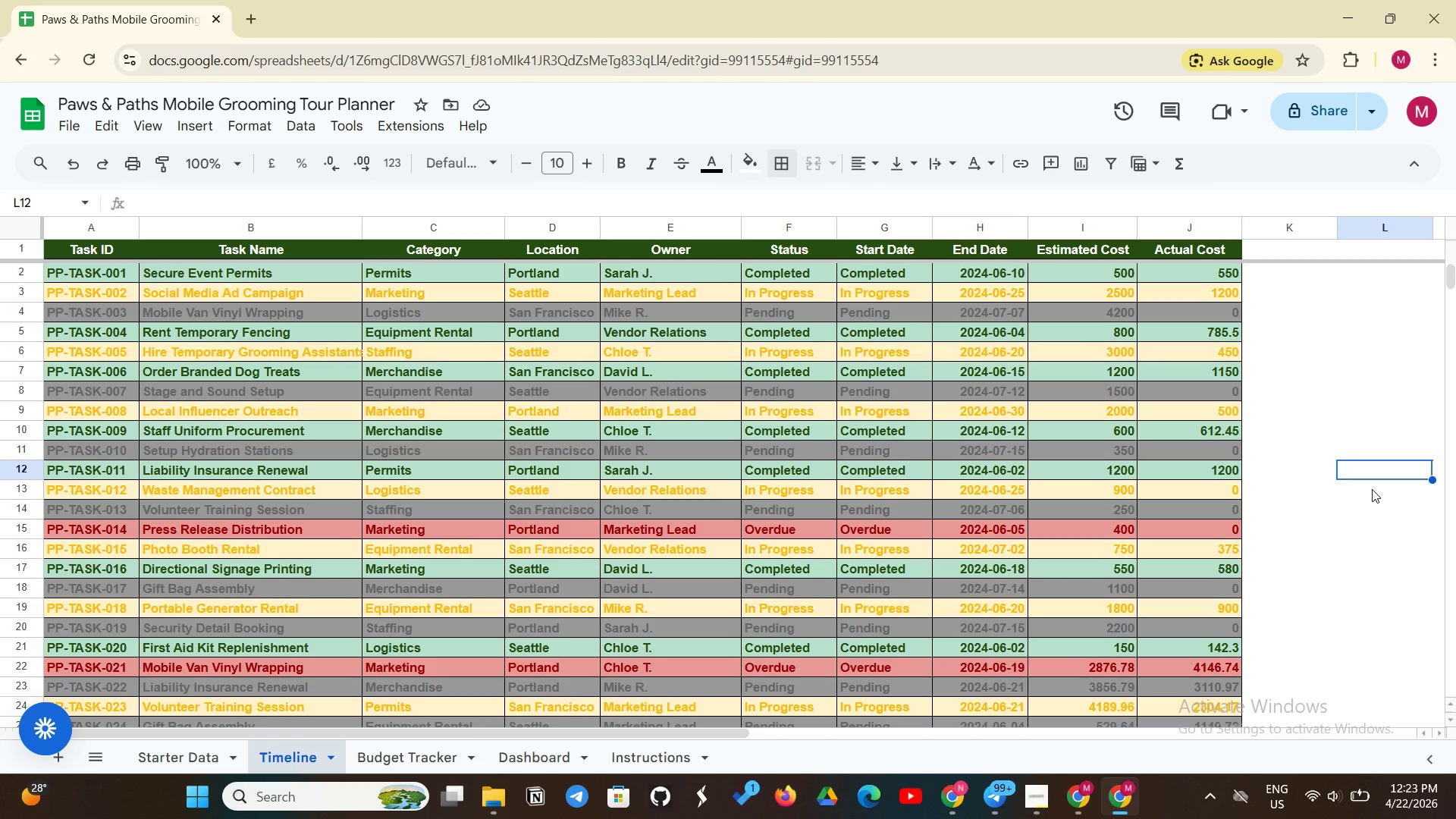 
wait(5.69)
 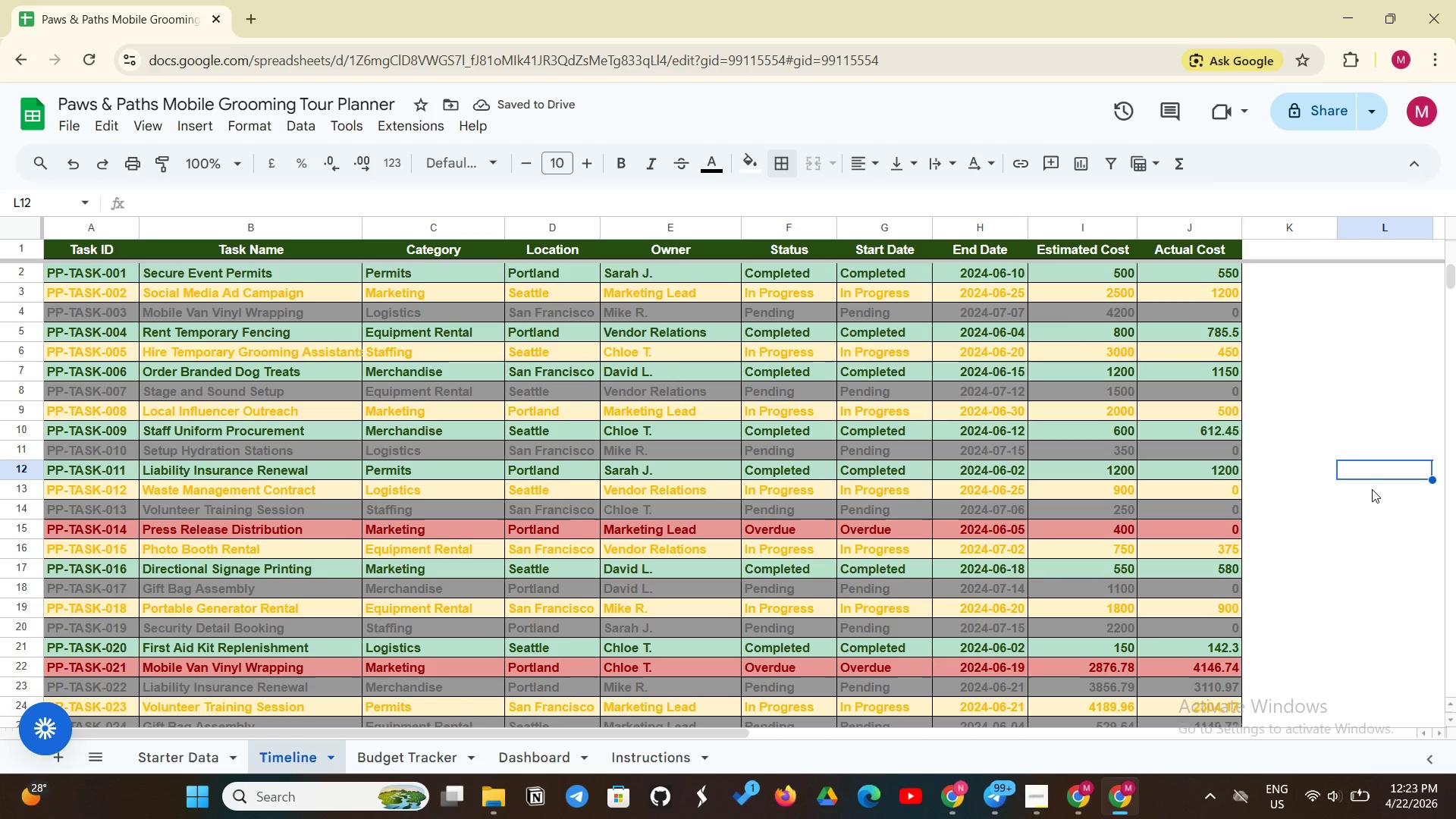 
scroll: coordinate [785, 490], scroll_direction: down, amount: 9.0
 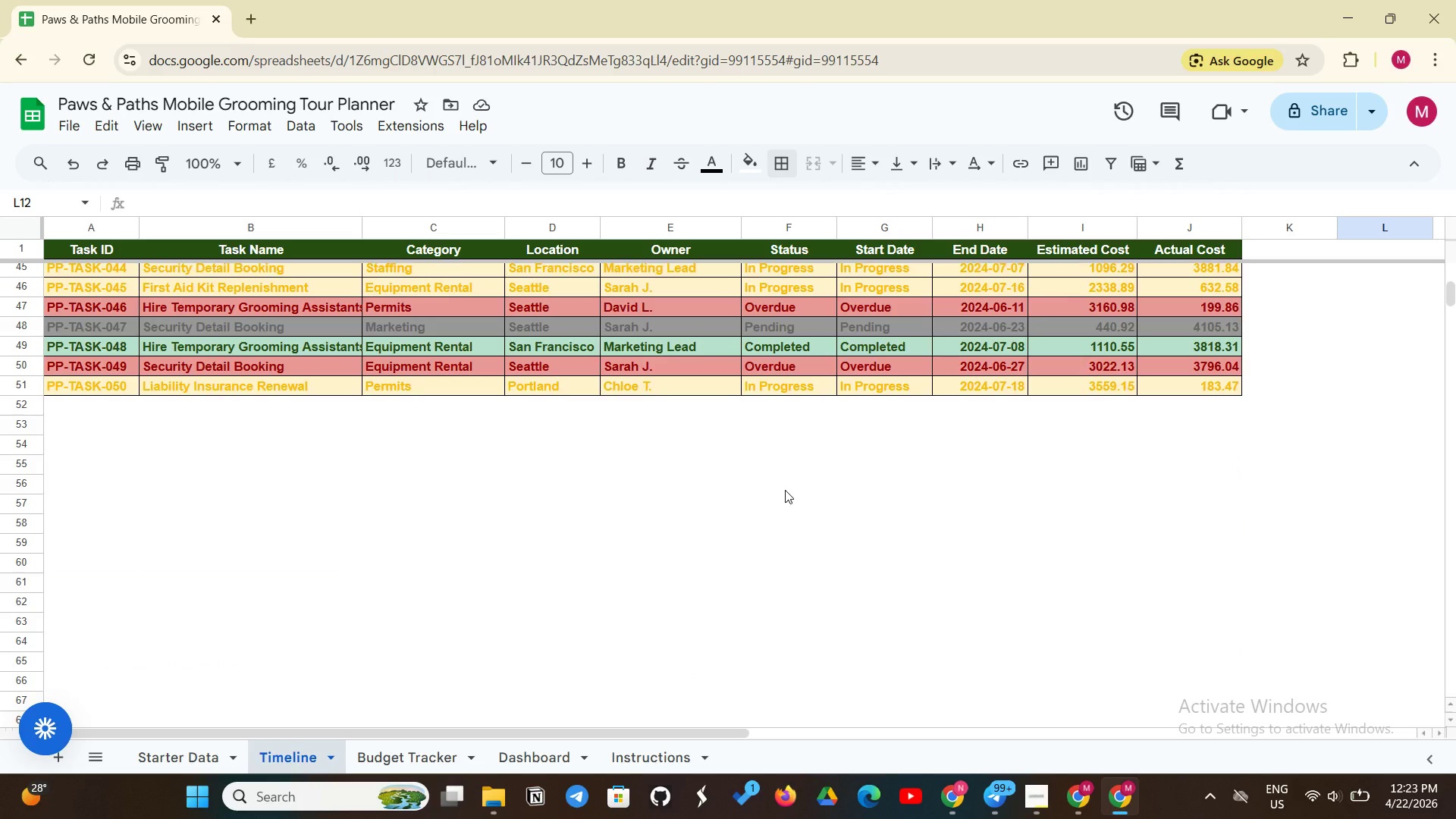 
scroll: coordinate [785, 490], scroll_direction: up, amount: 18.0
 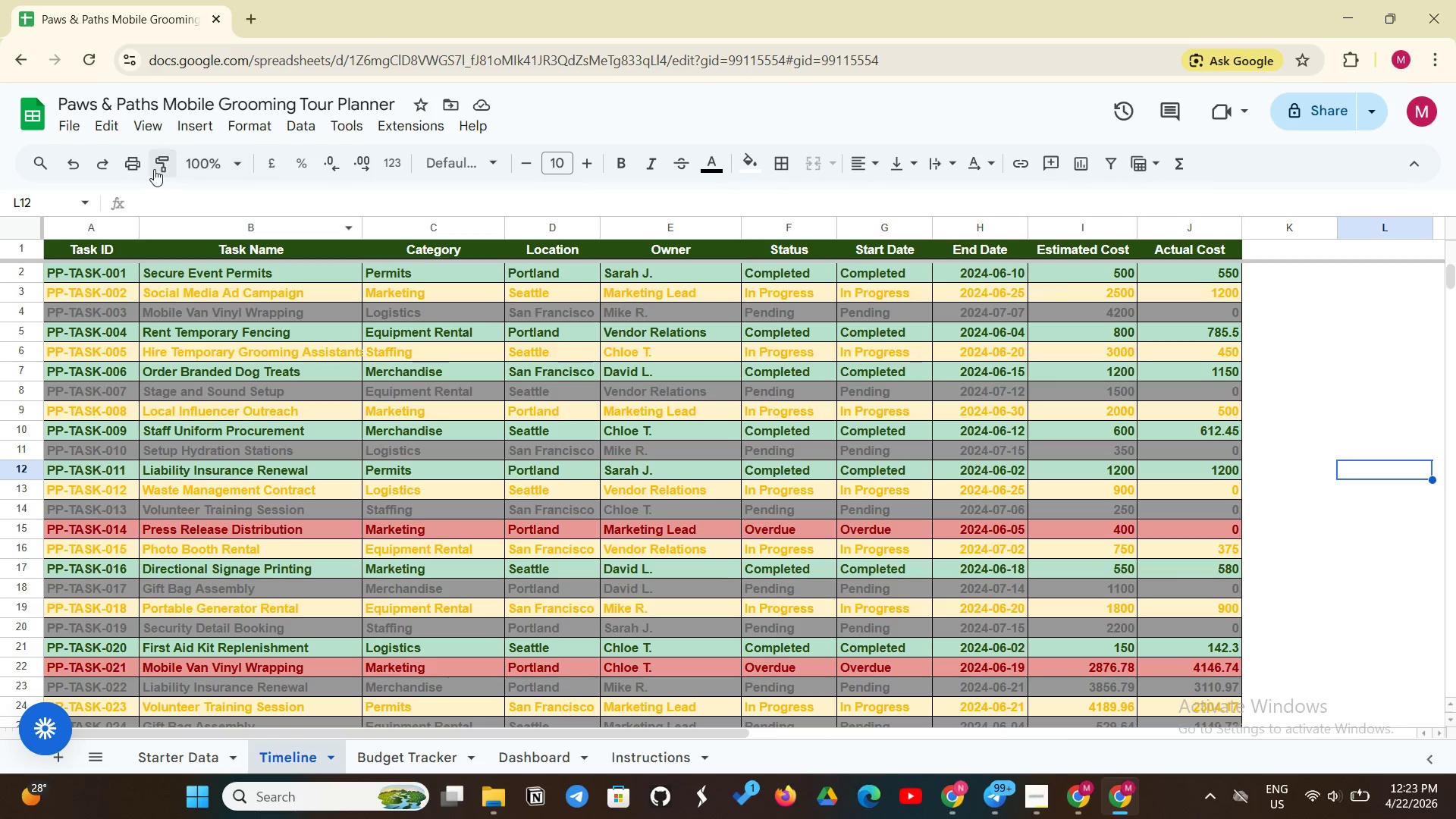 
left_click([156, 123])
 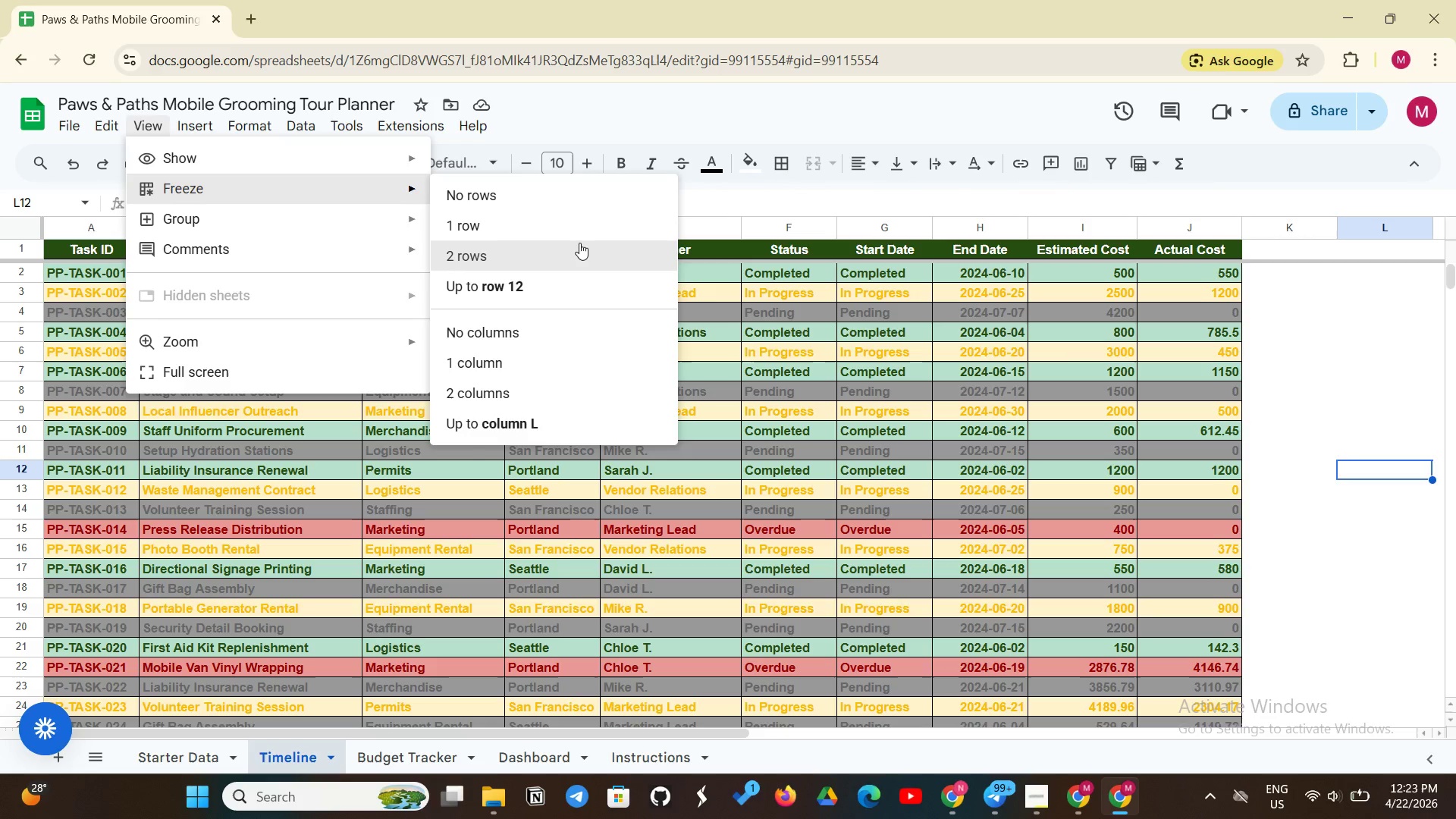 
left_click([592, 233])
 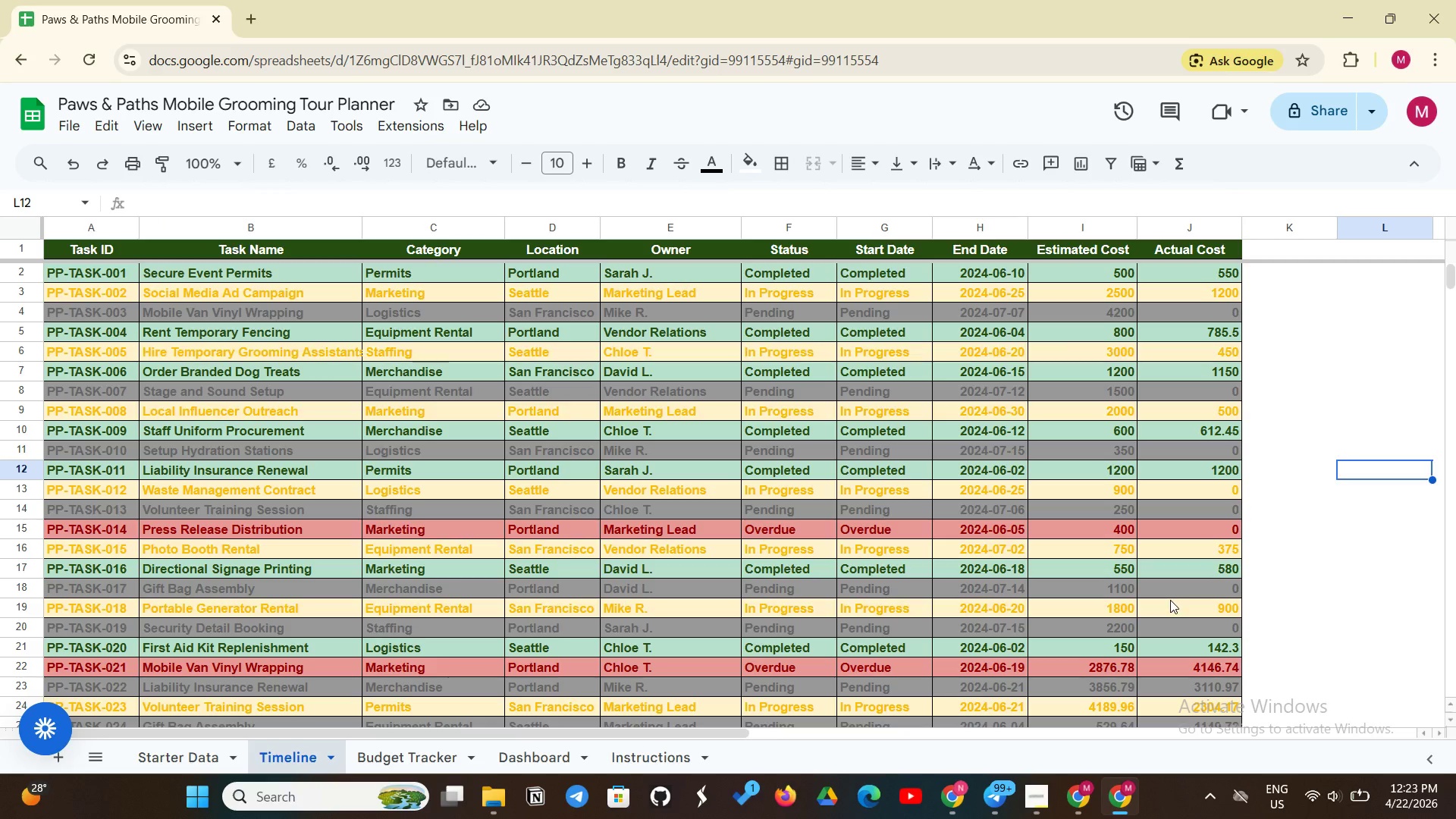 
wait(8.31)
 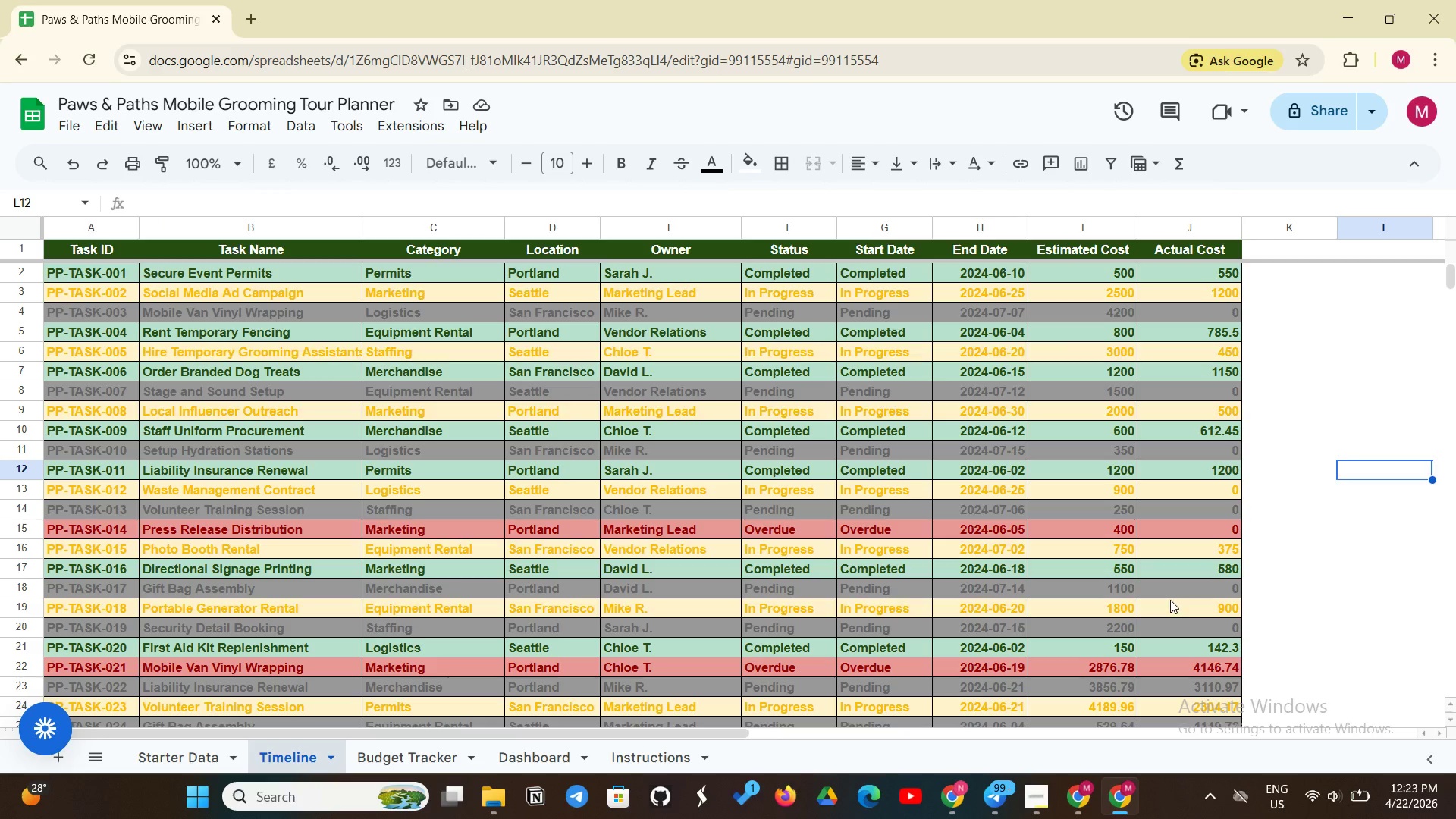 
left_click([404, 755])
 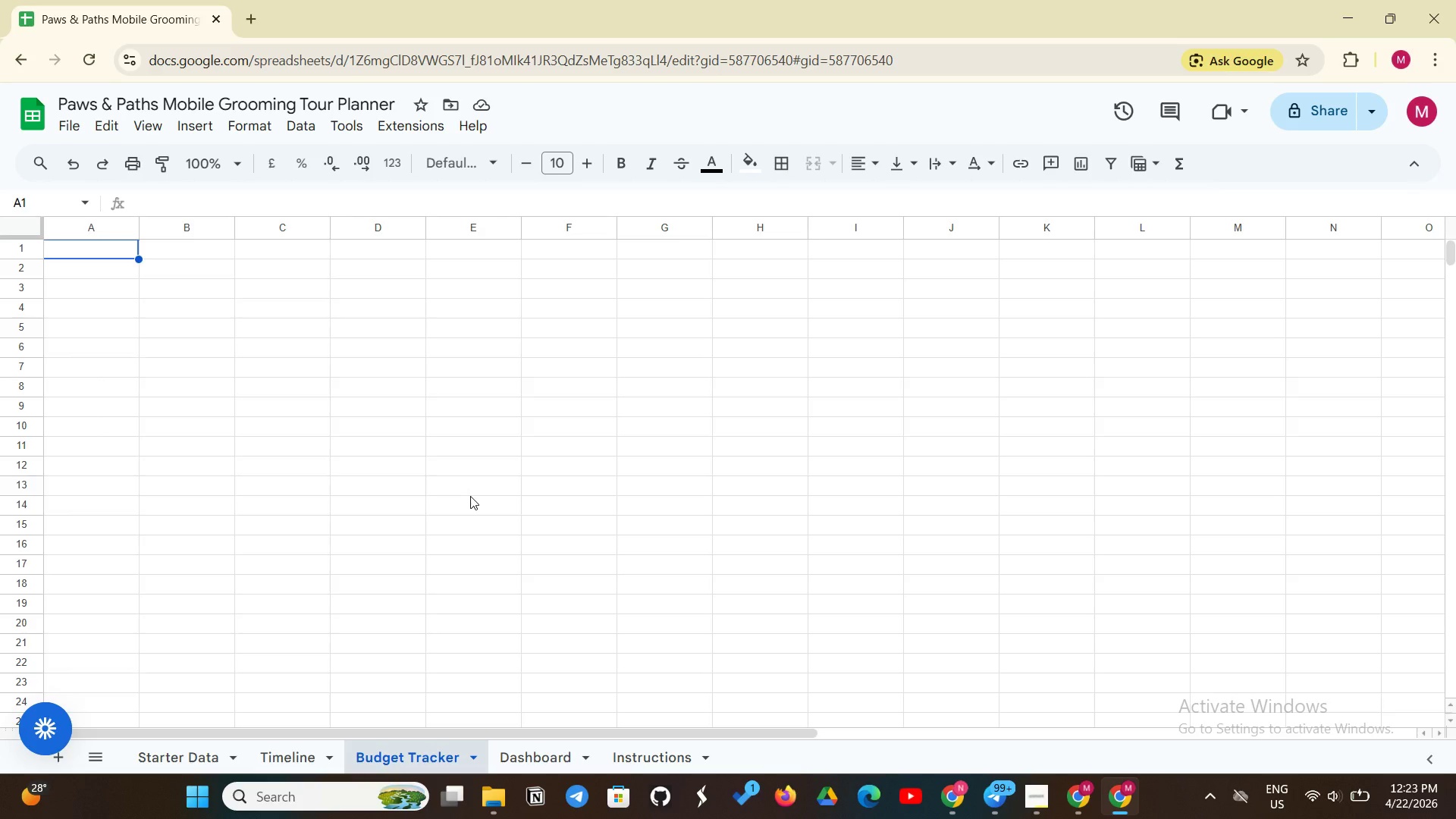 
wait(15.48)
 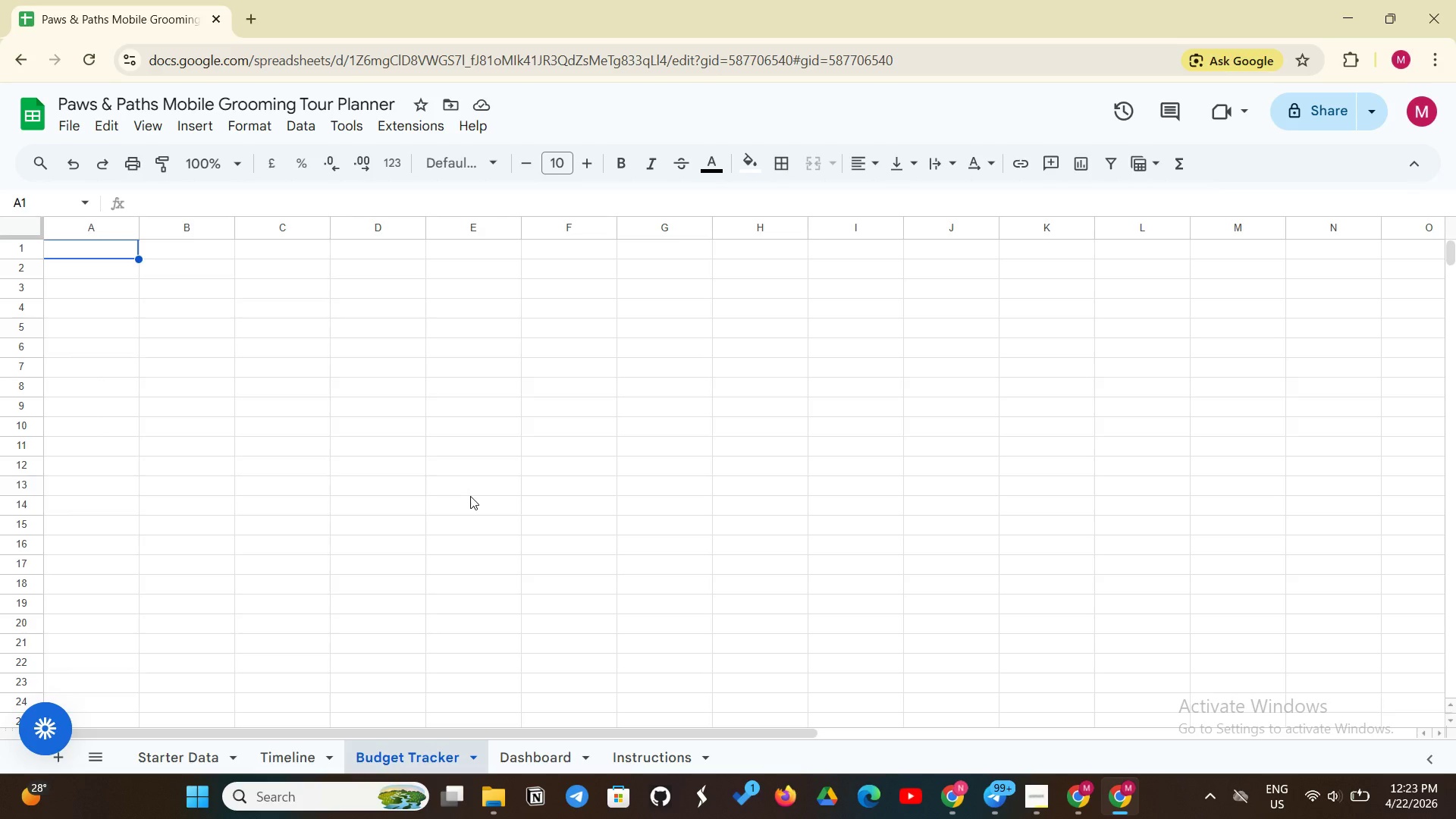 
type(Category )
 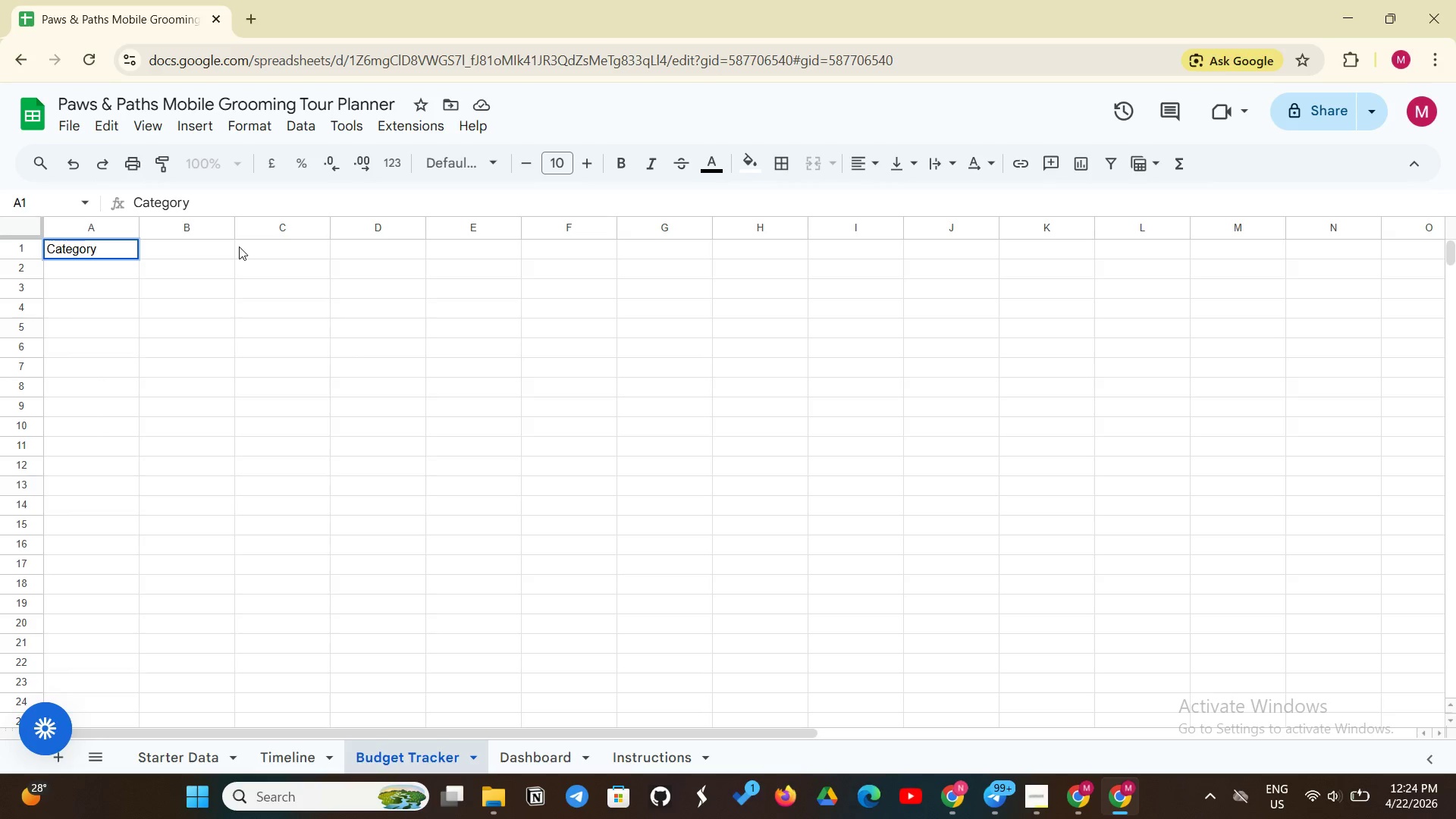 
left_click([215, 249])
 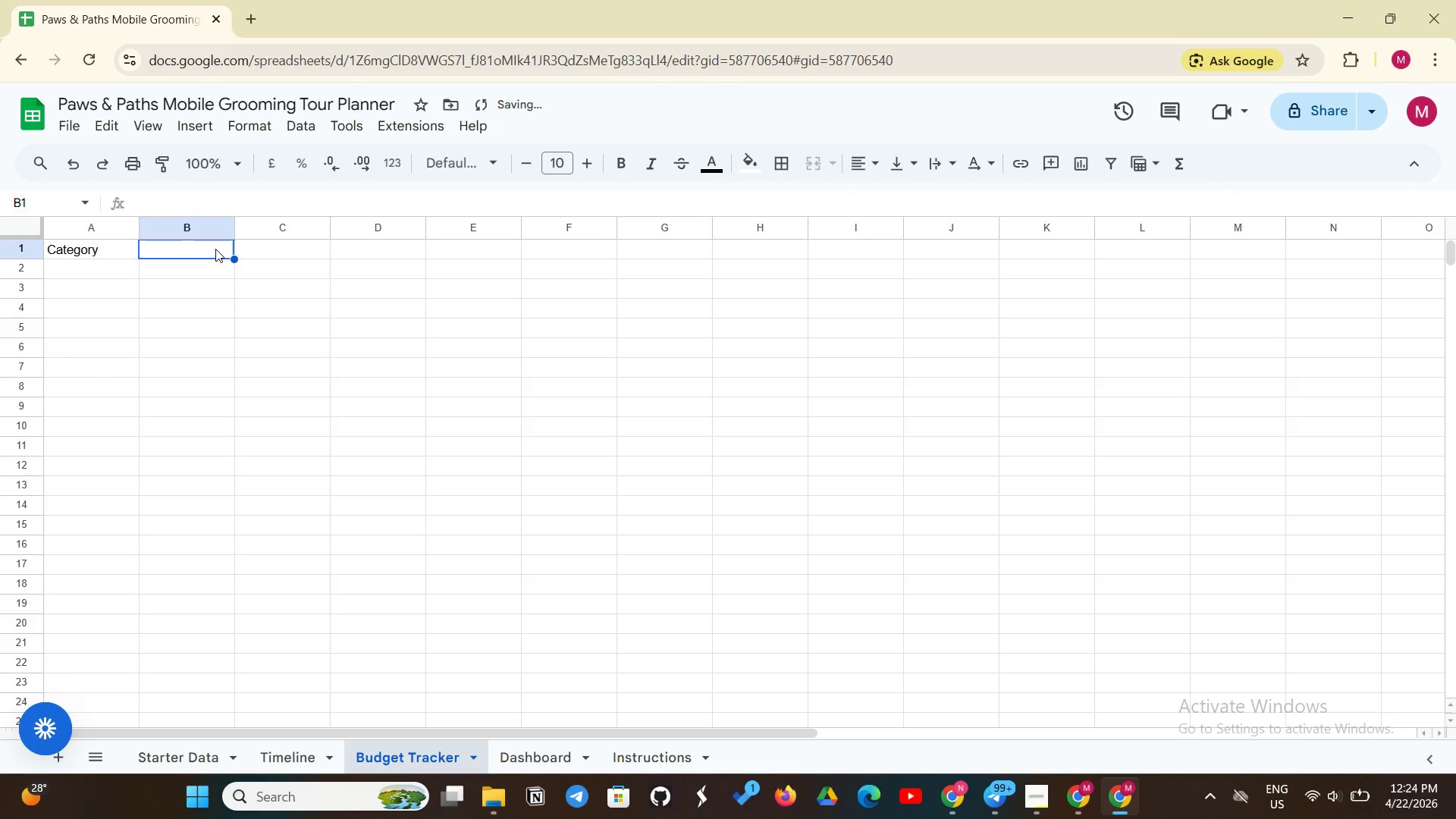 
type(Estimated Cost)
 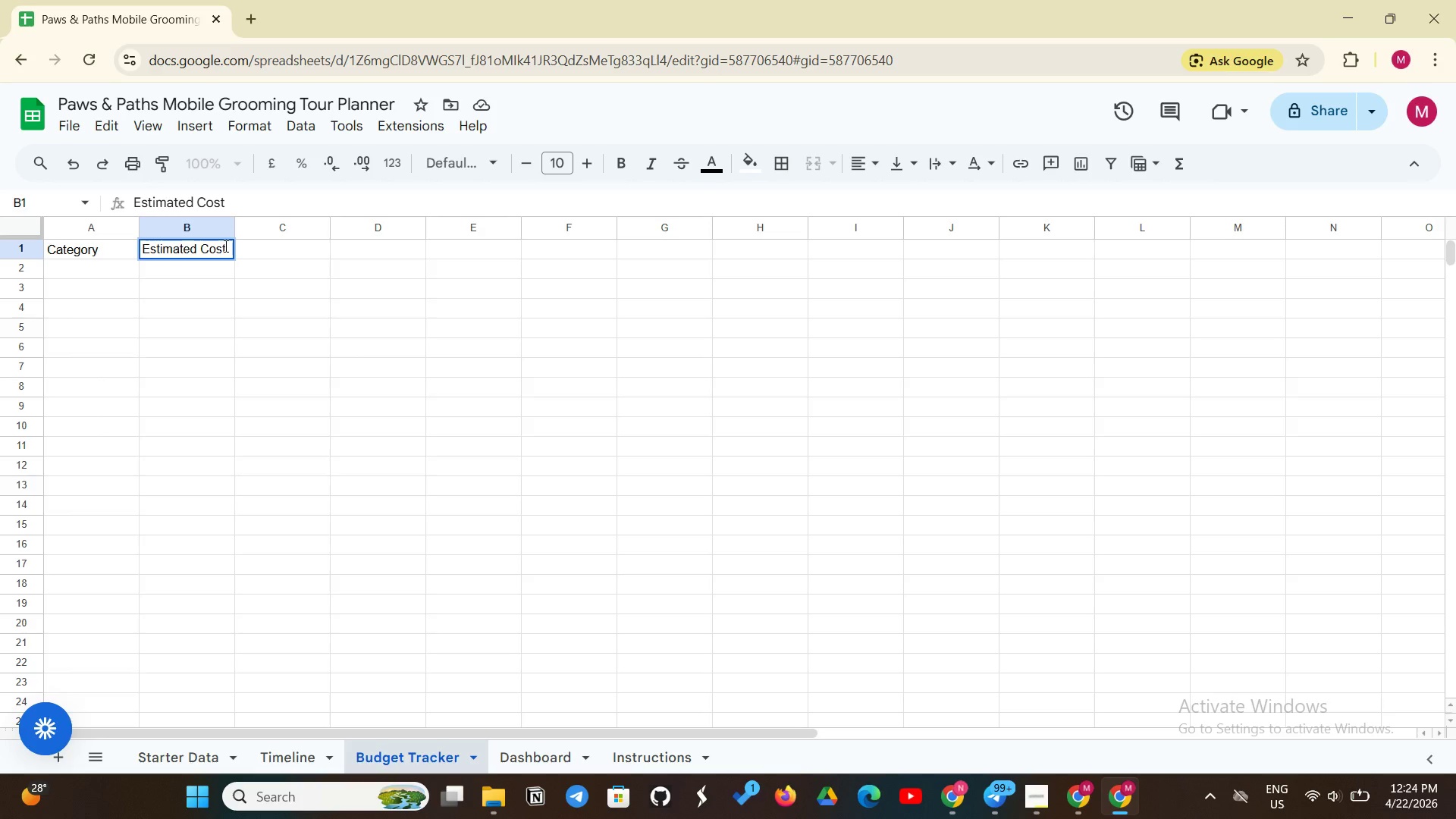 
left_click([262, 249])
 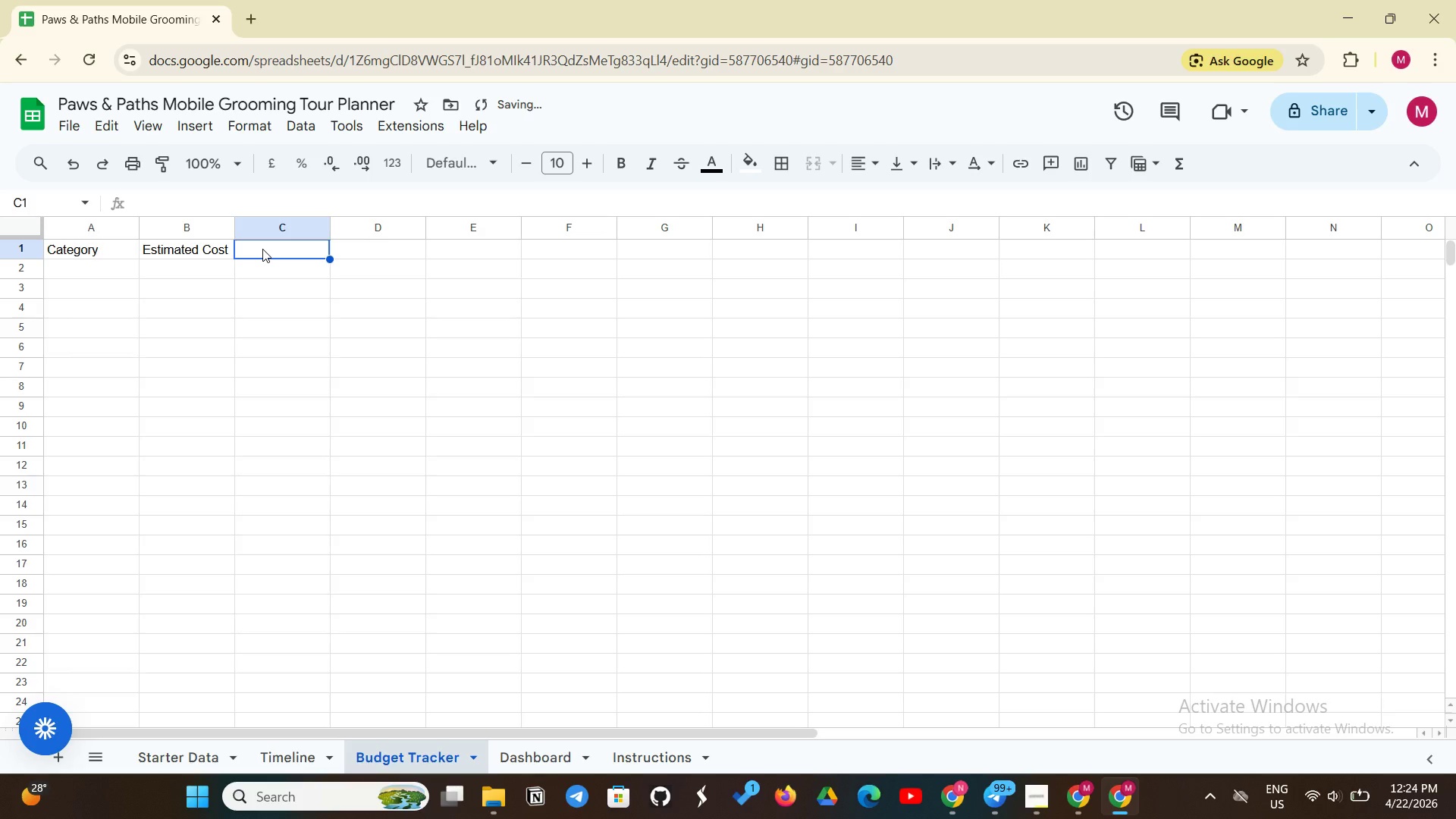 
type(Actual Cost)
 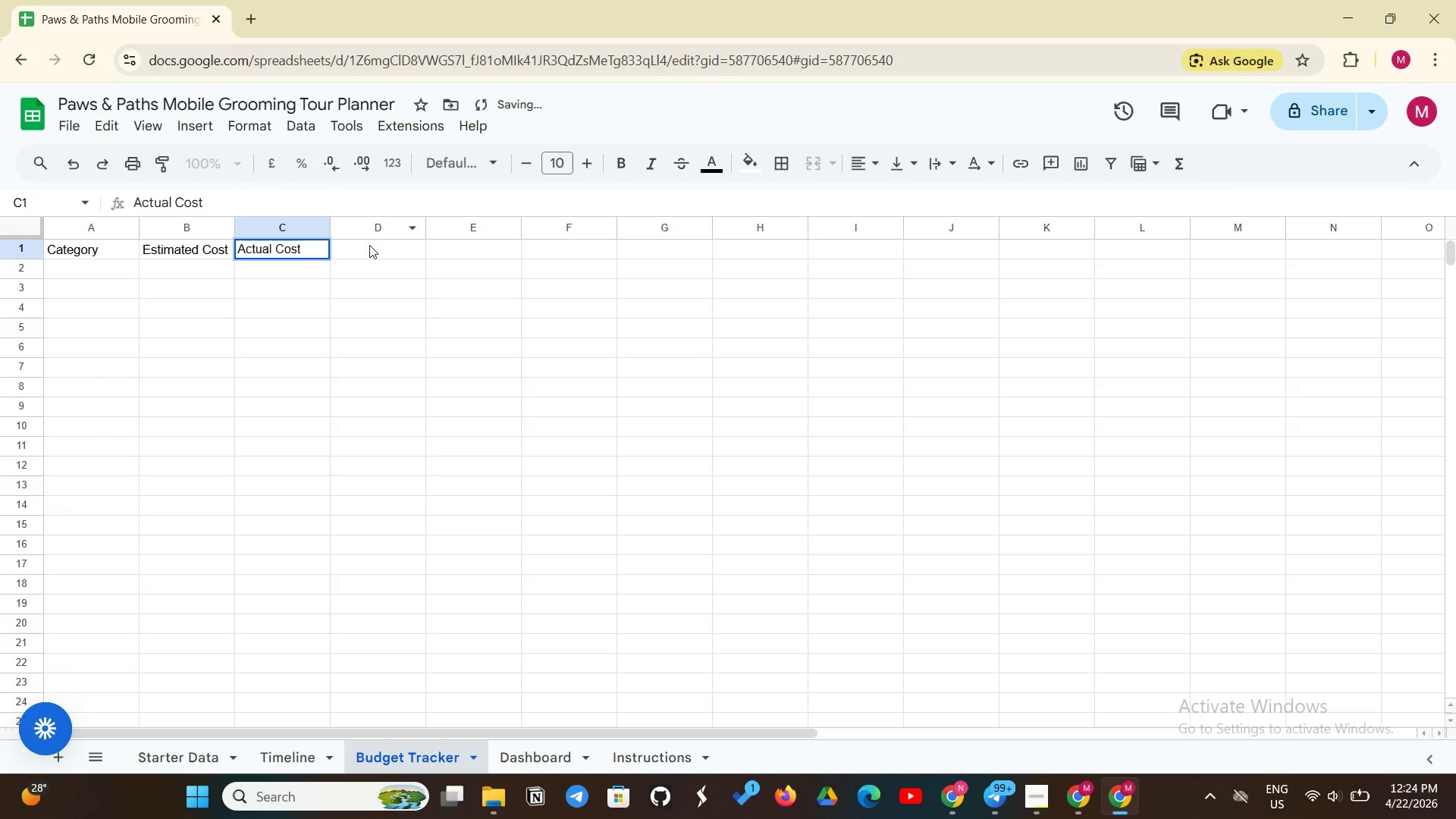 
left_click([369, 251])
 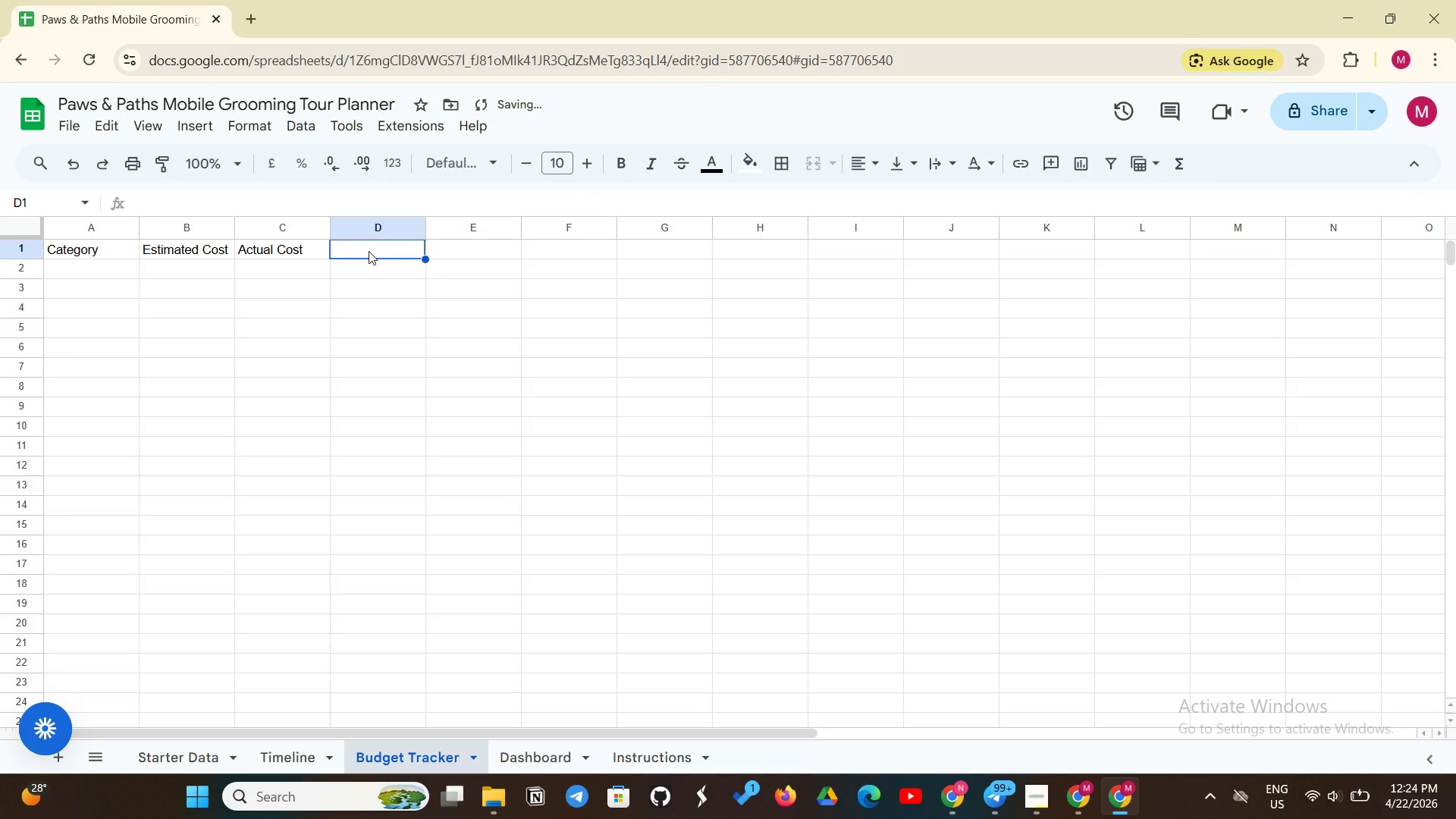 
type(Variab)
key(Backspace)
type(m)
key(Backspace)
type(n)
 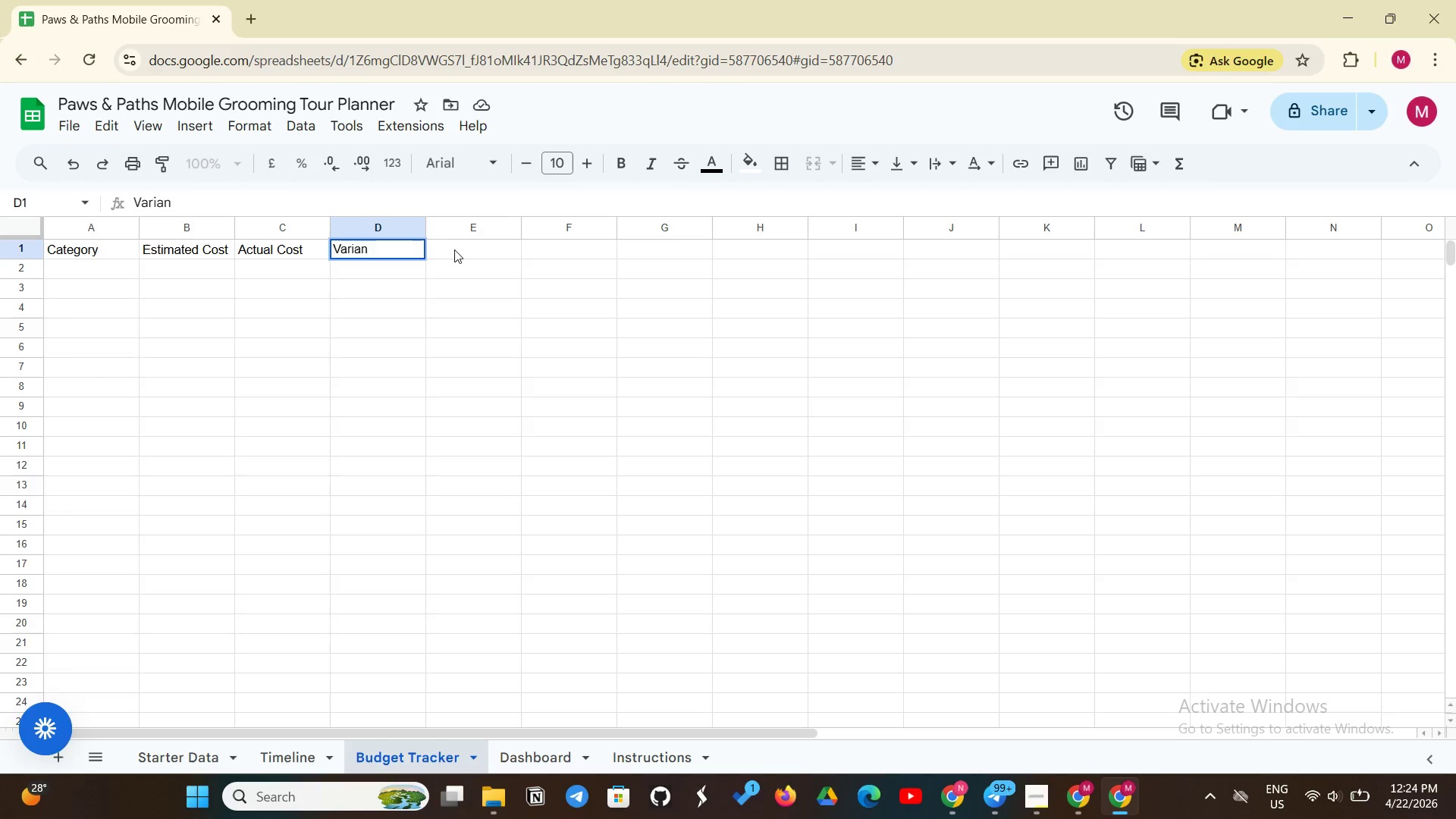 
left_click([454, 250])
 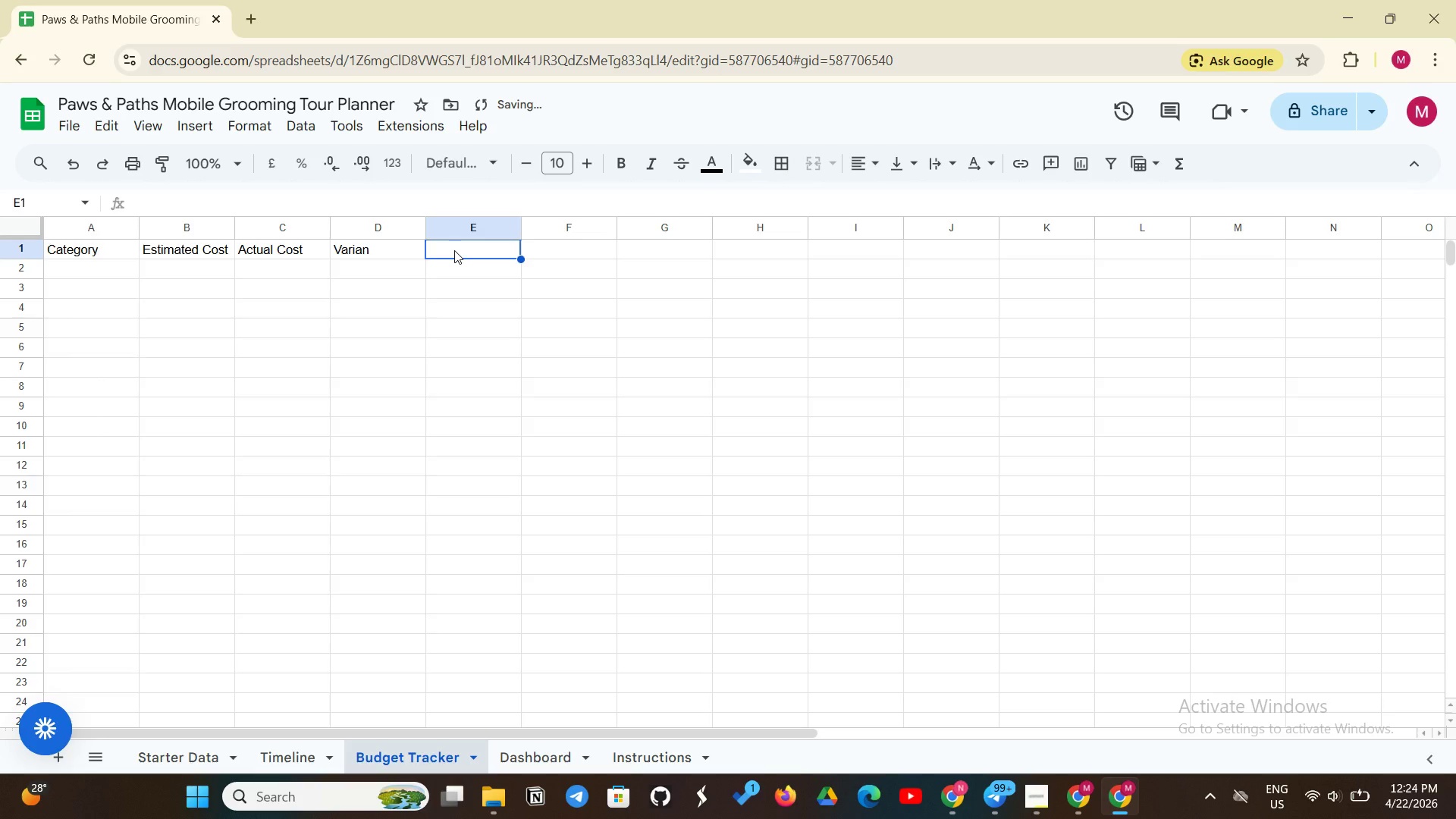 
type(Variance %)
 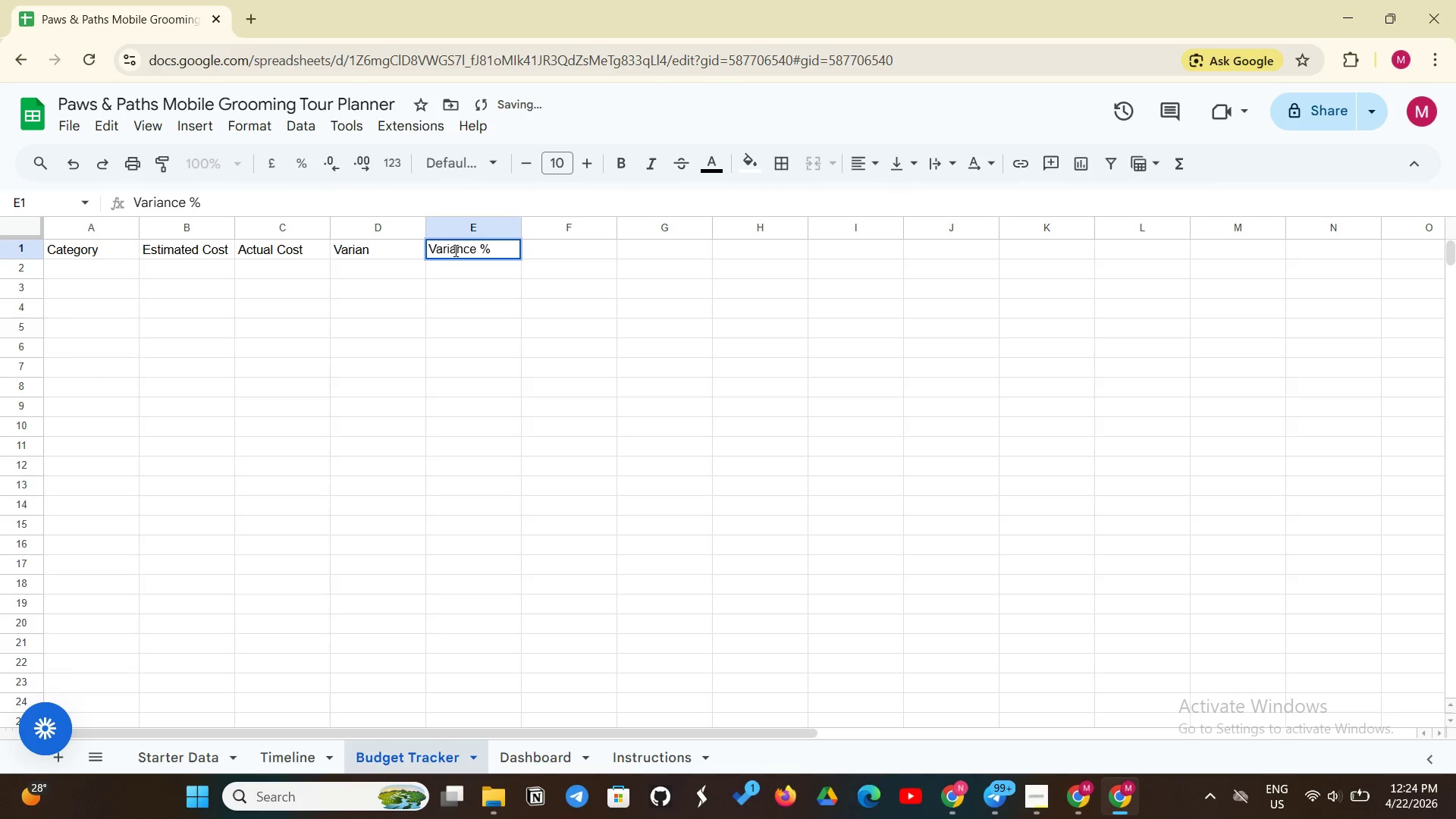 
key(Enter)
 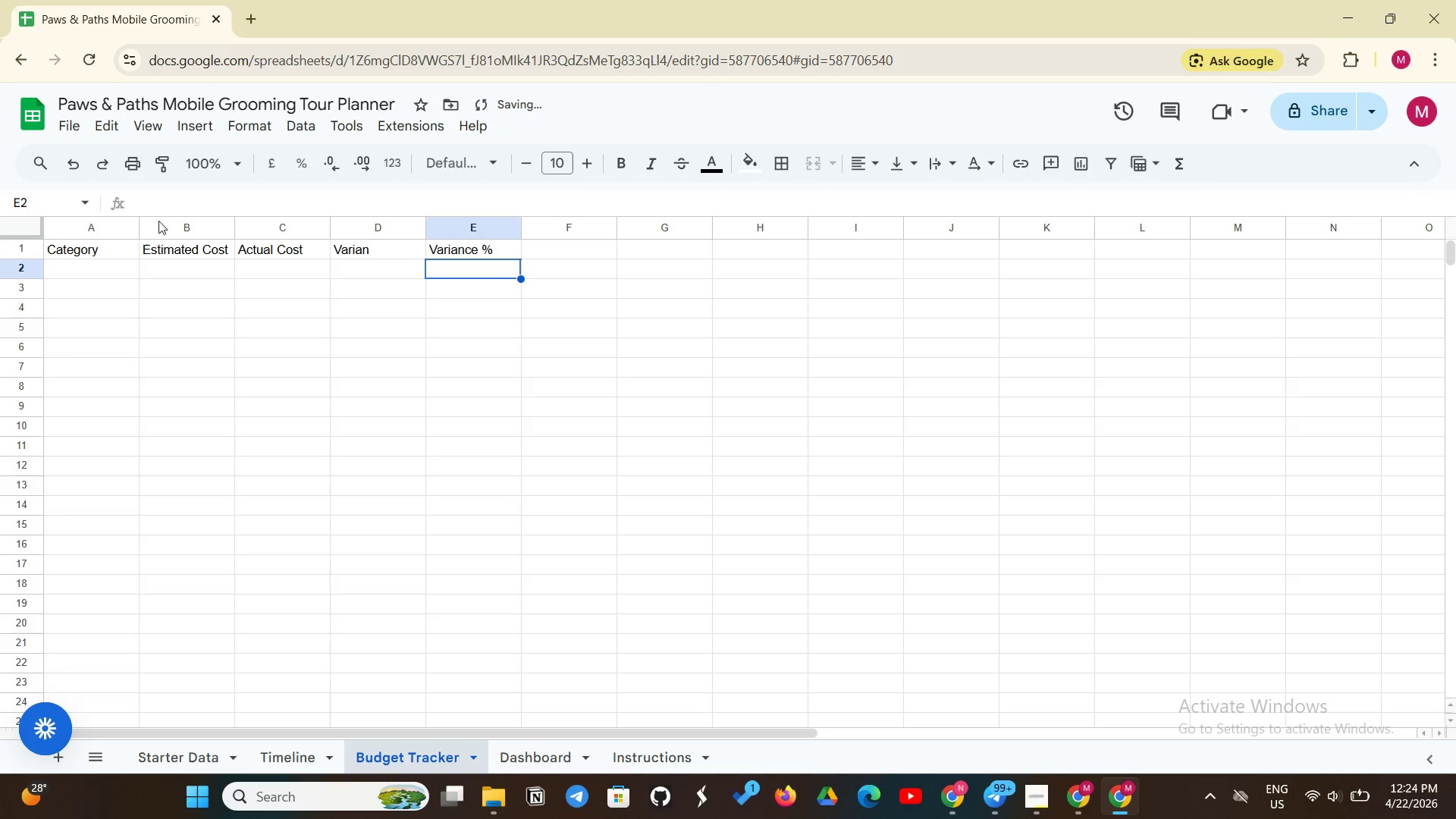 
wait(6.97)
 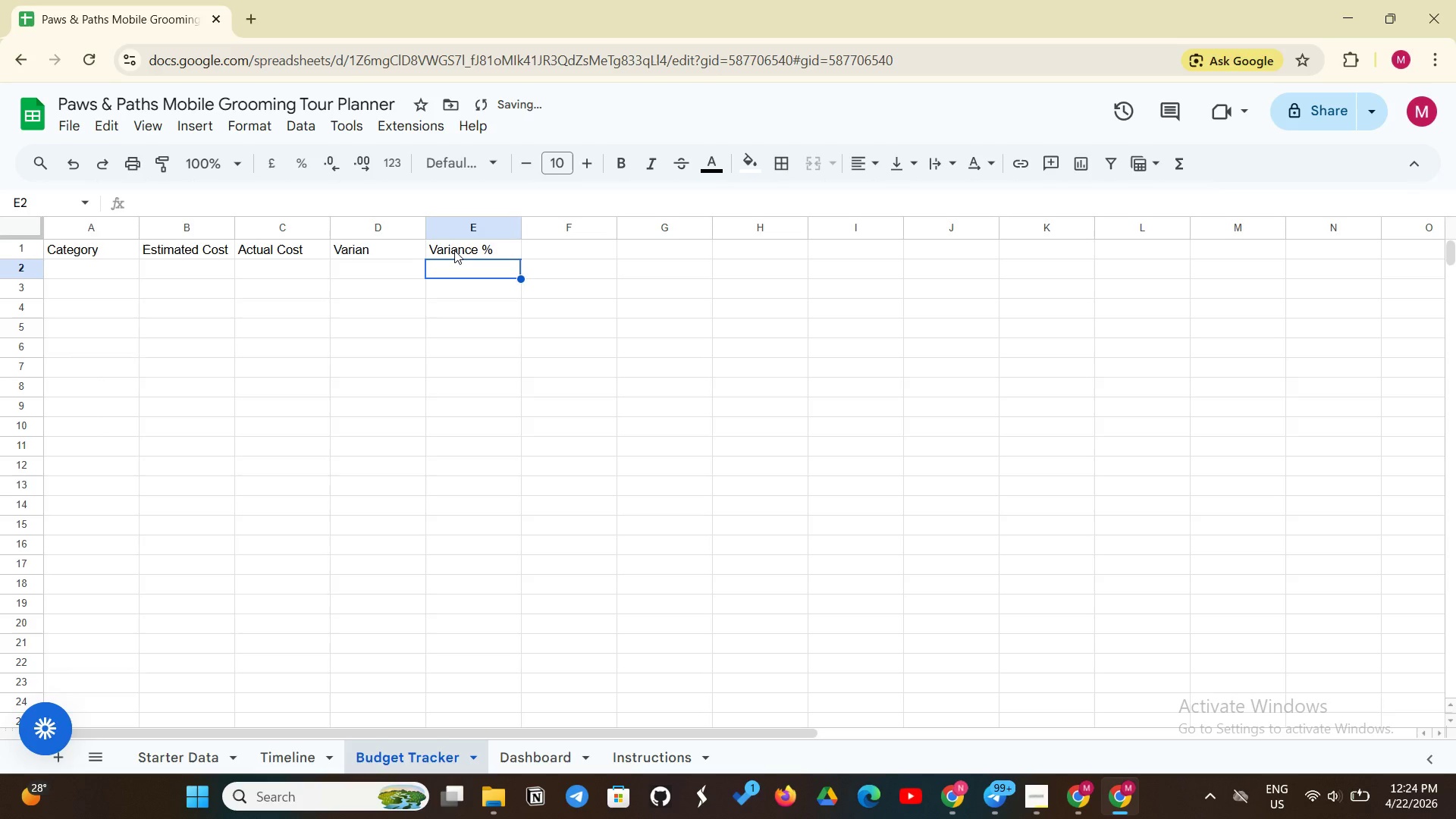 
left_click([121, 251])
 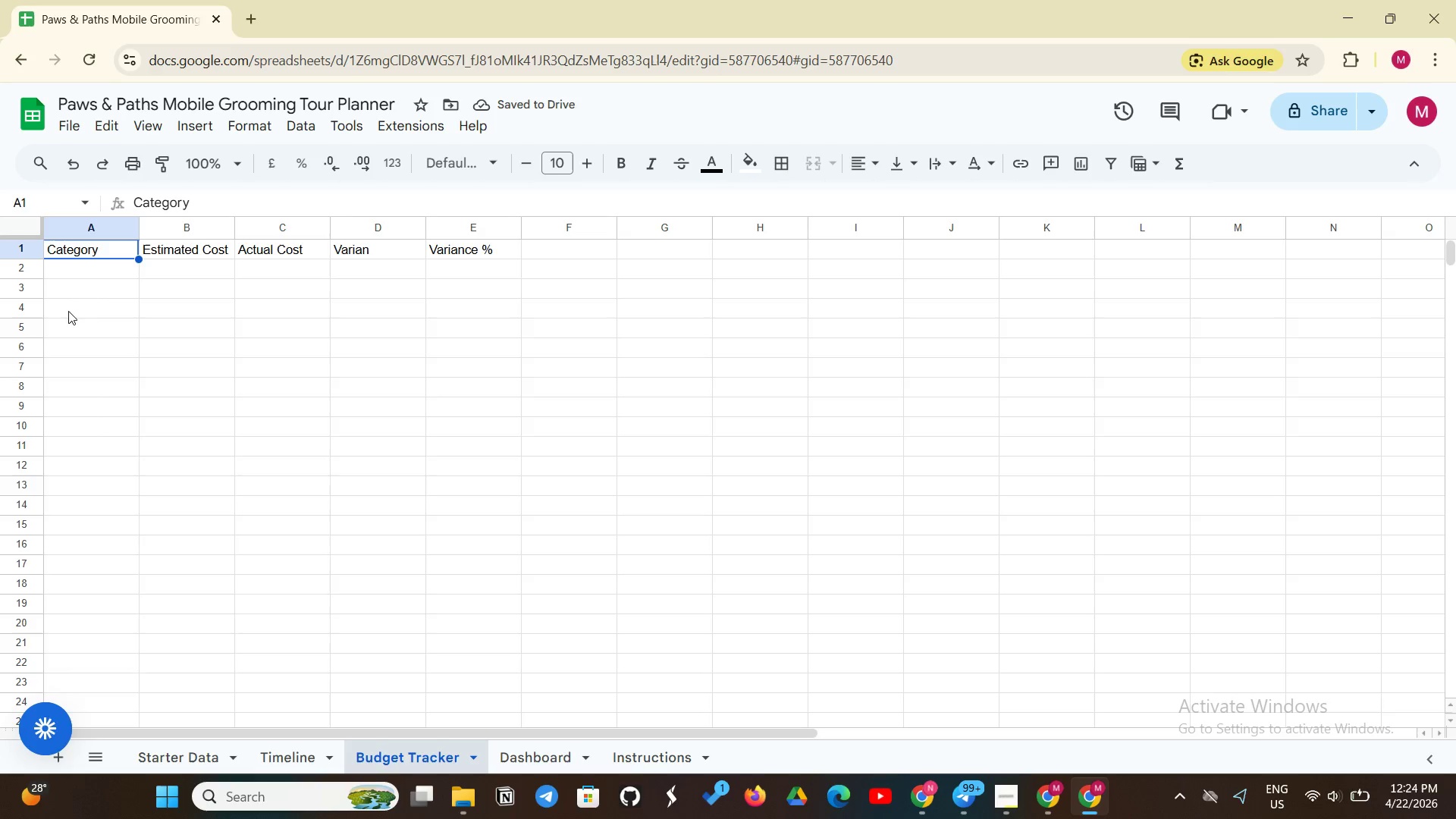 
left_click([113, 257])
 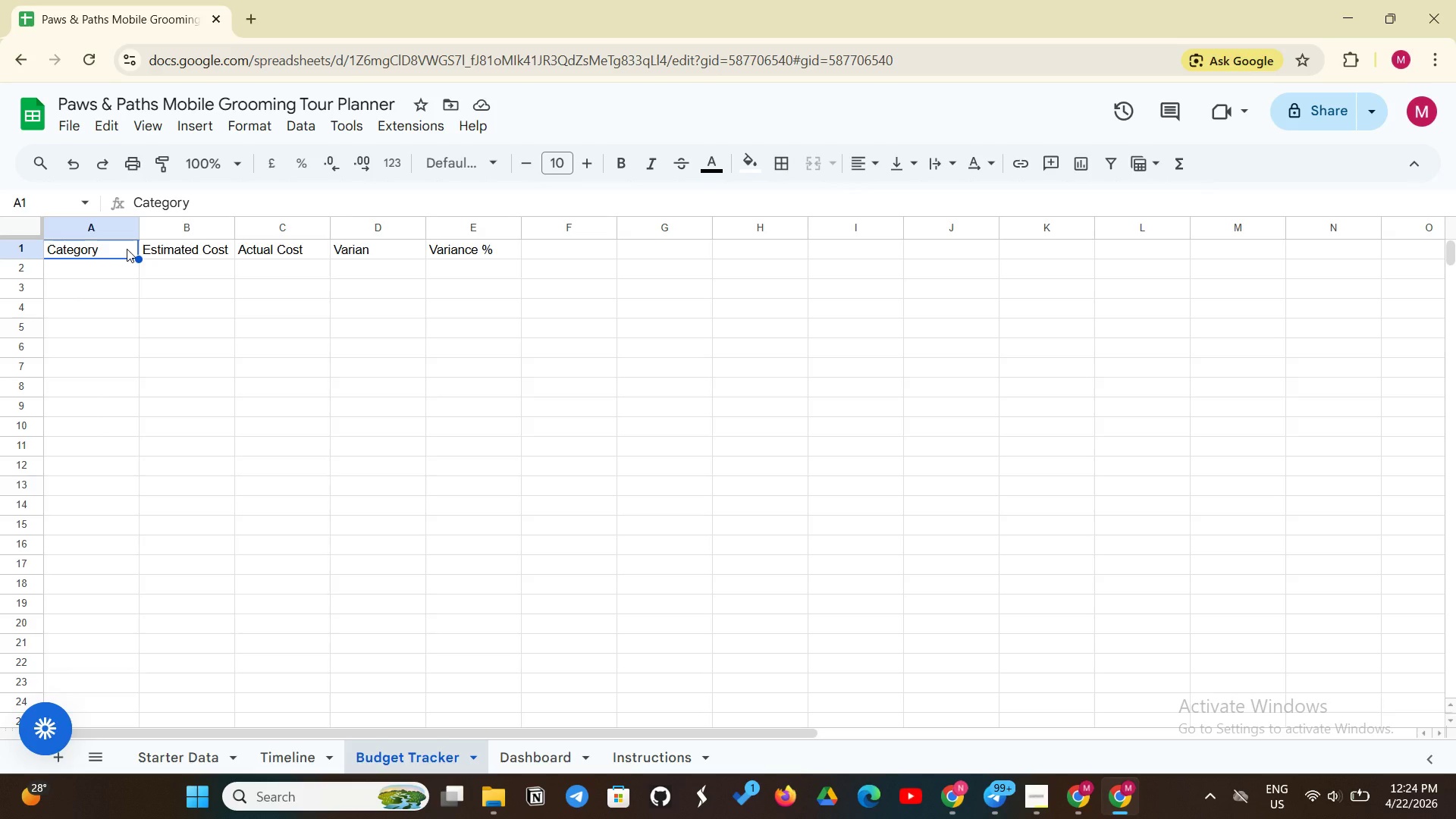 
wait(6.23)
 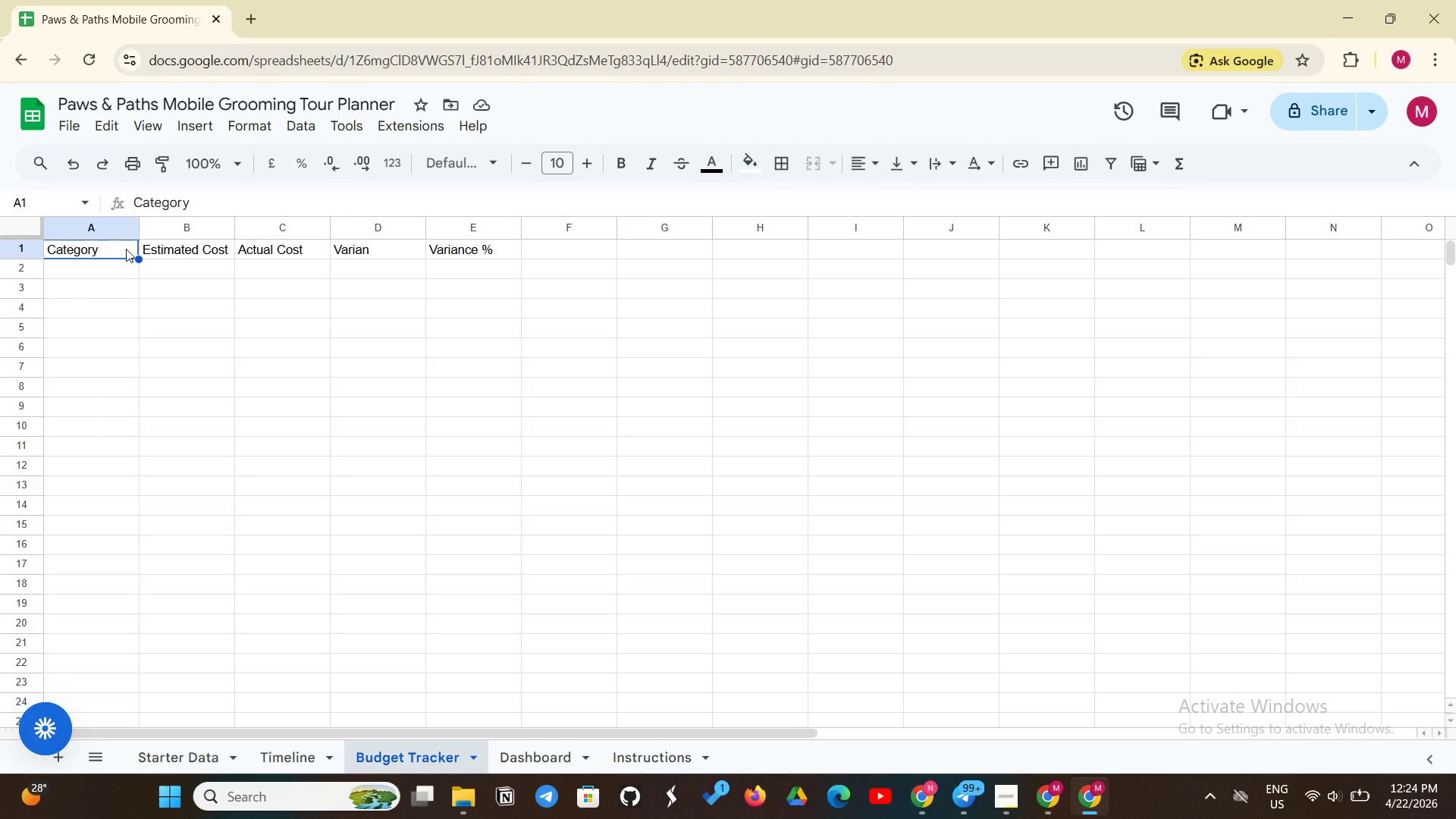 
left_click_drag(start_coordinate=[124, 251], to_coordinate=[484, 240])
 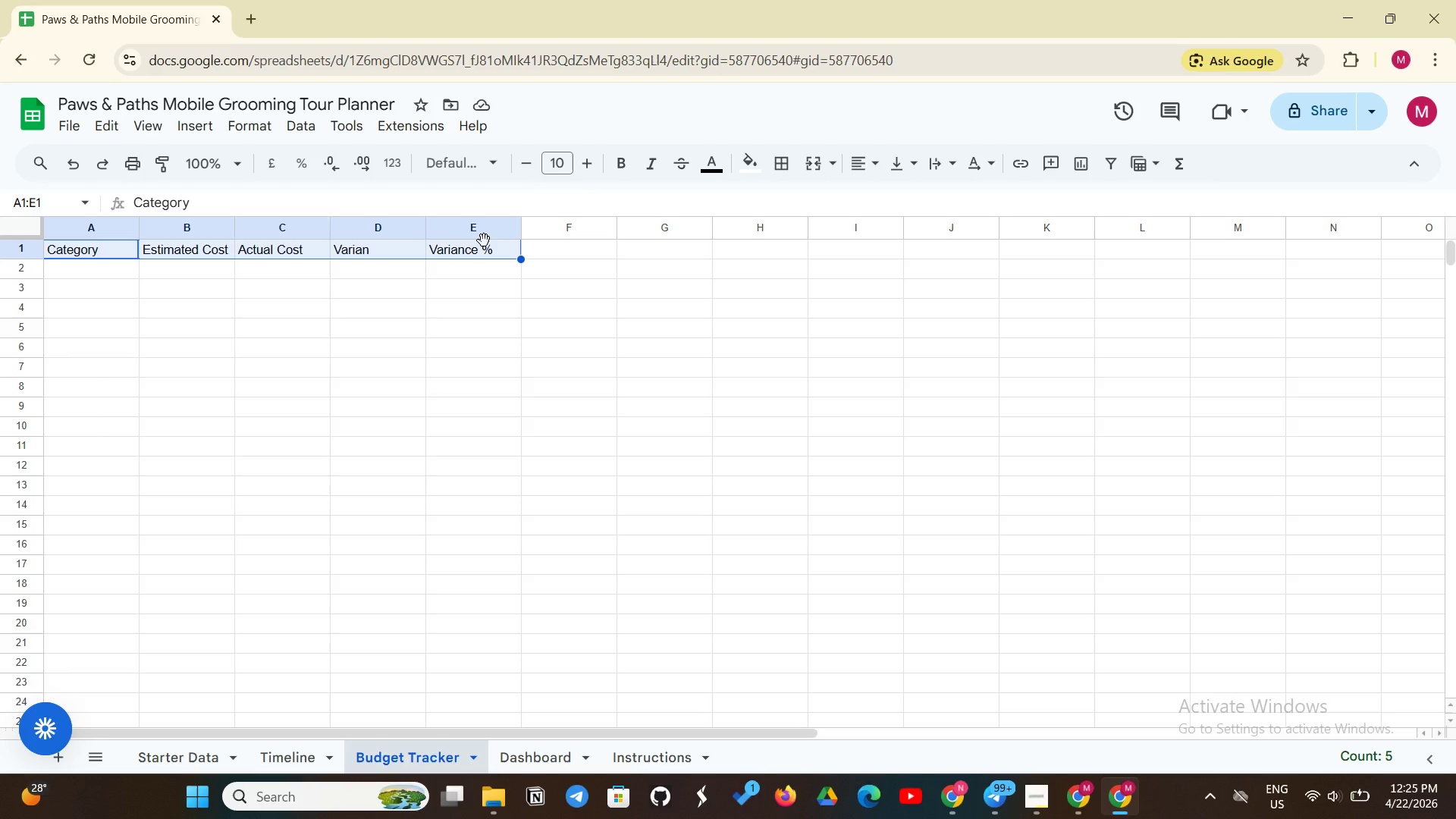 
wait(24.66)
 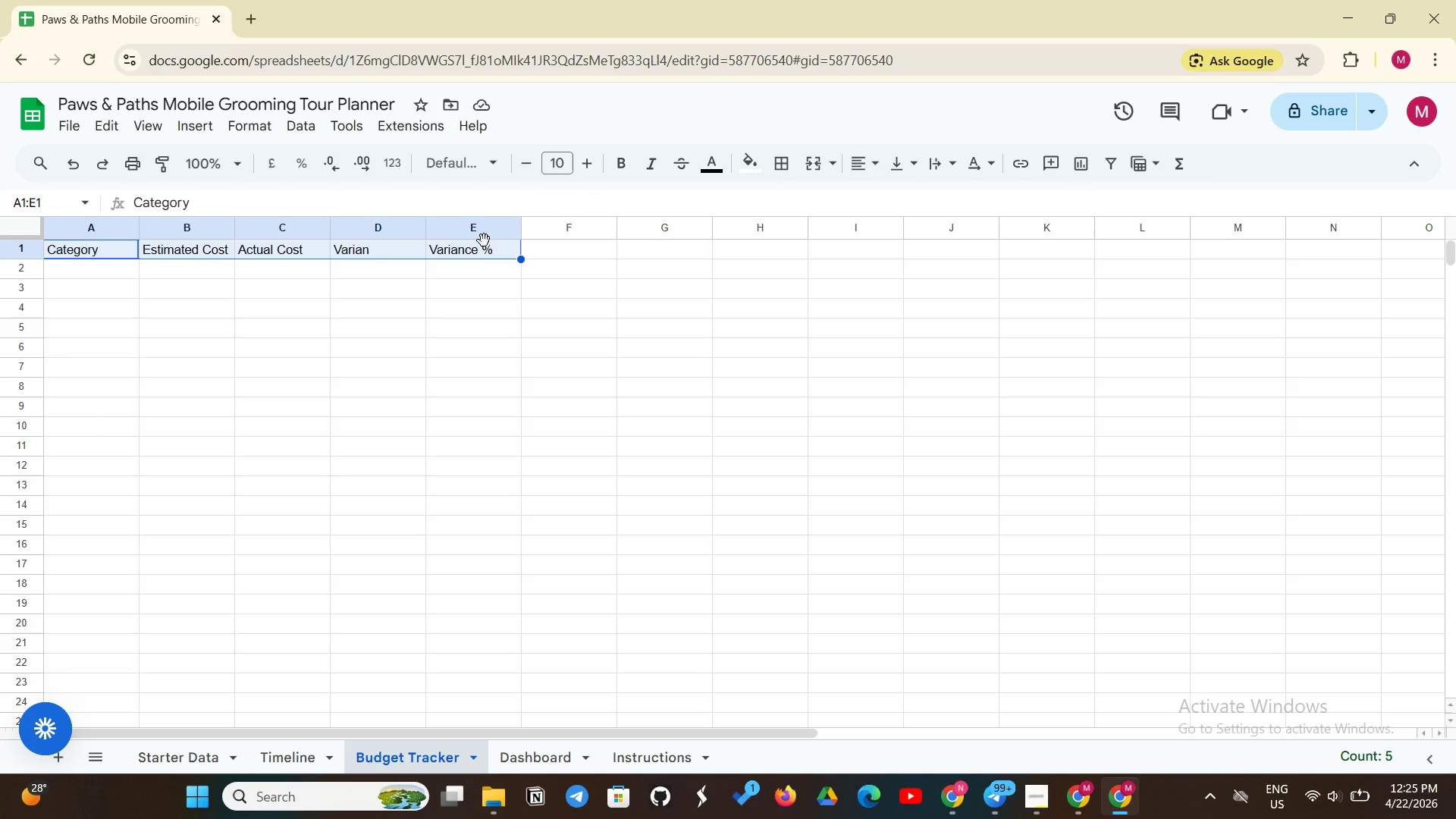 
left_click([617, 172])
 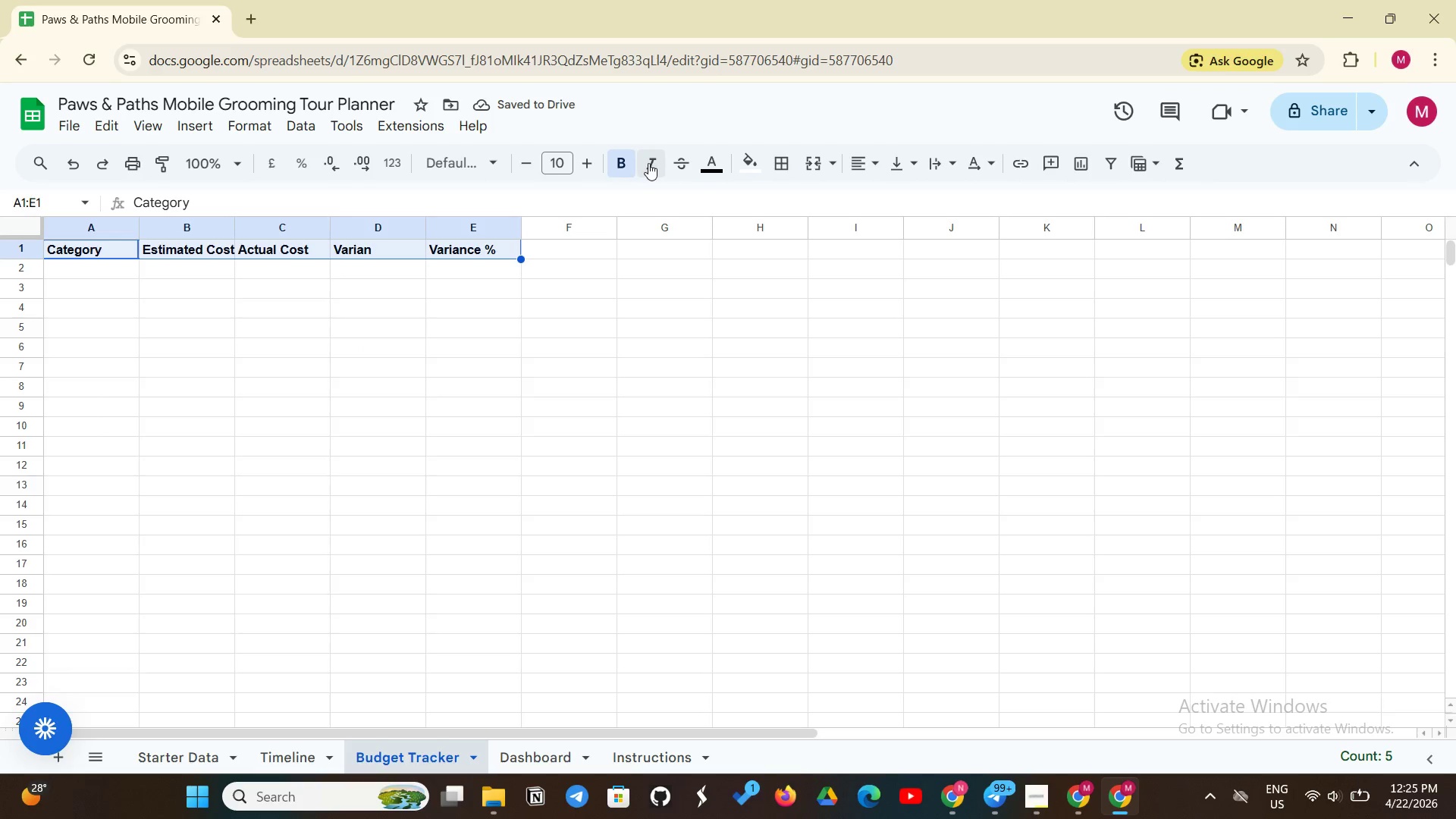 
wait(8.23)
 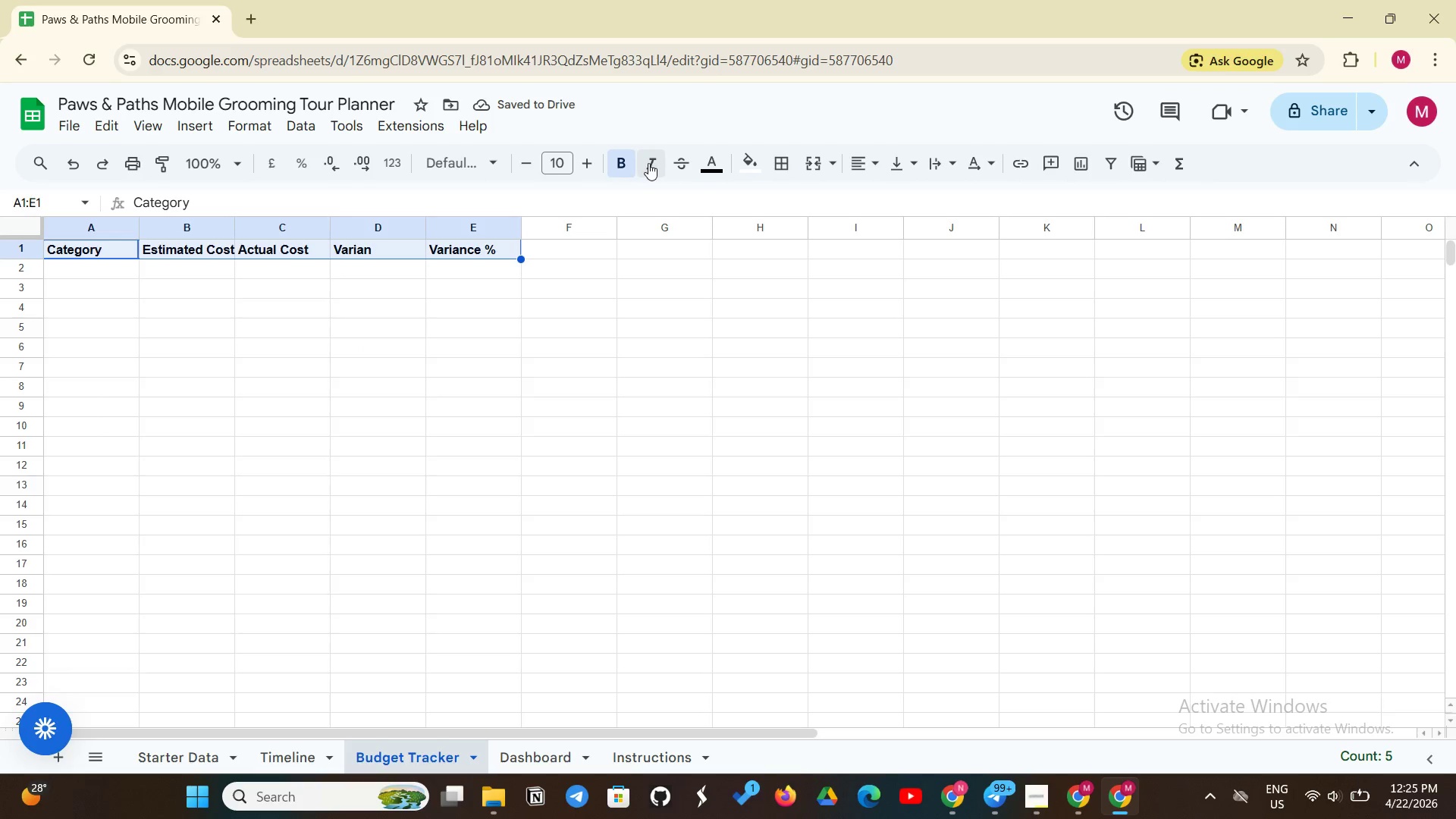 
left_click([750, 177])
 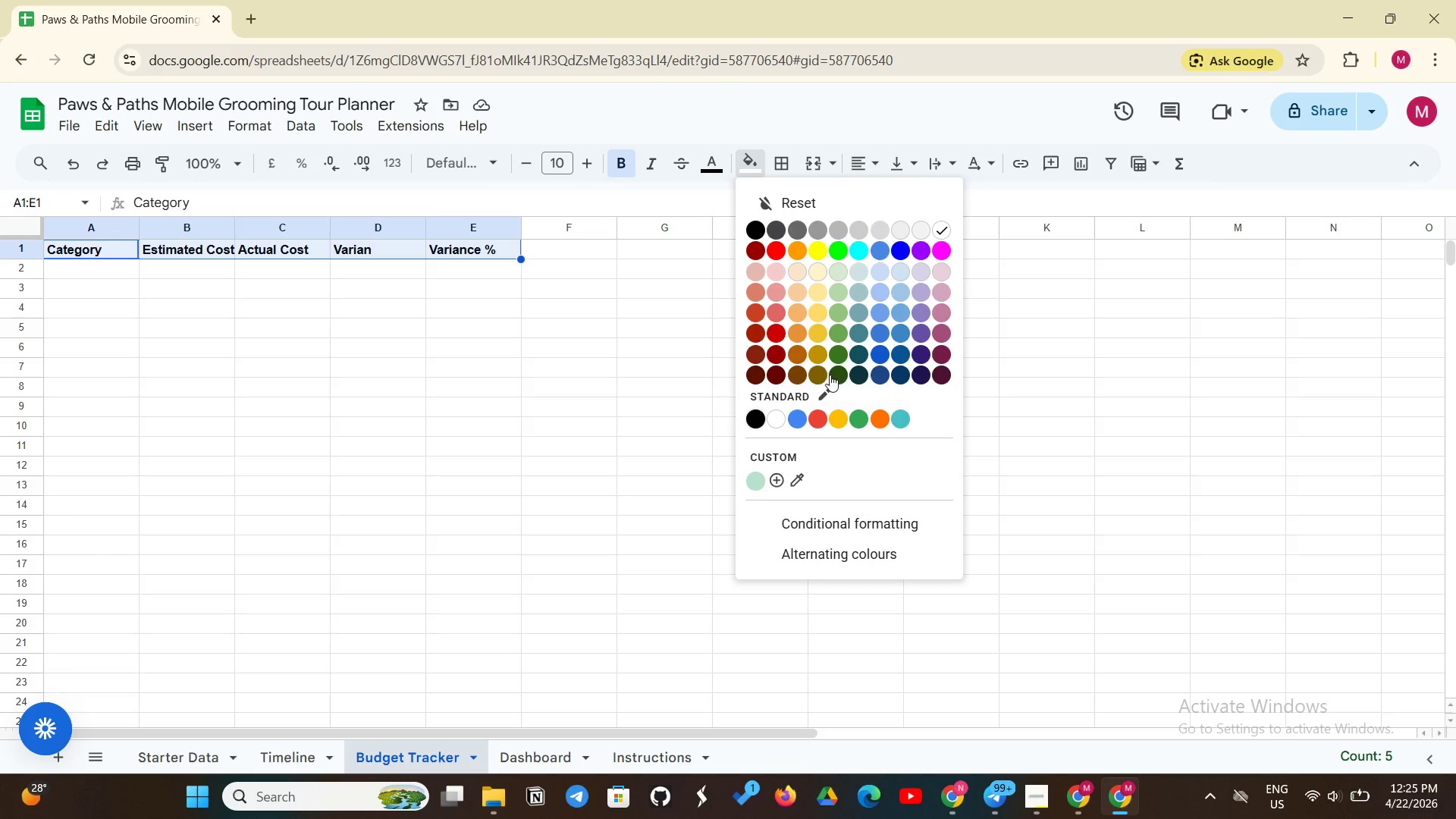 
left_click([832, 374])
 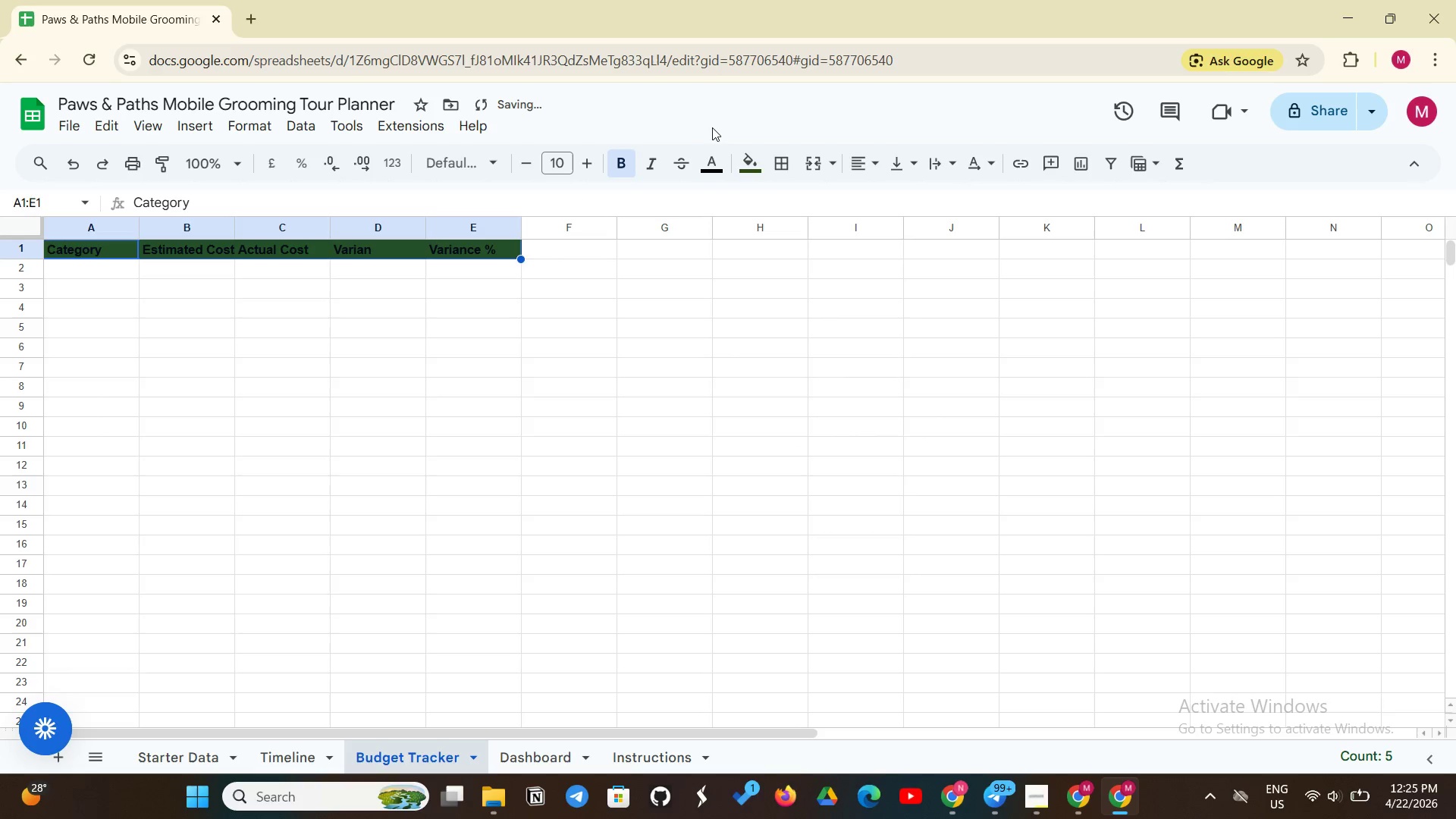 
left_click([716, 167])
 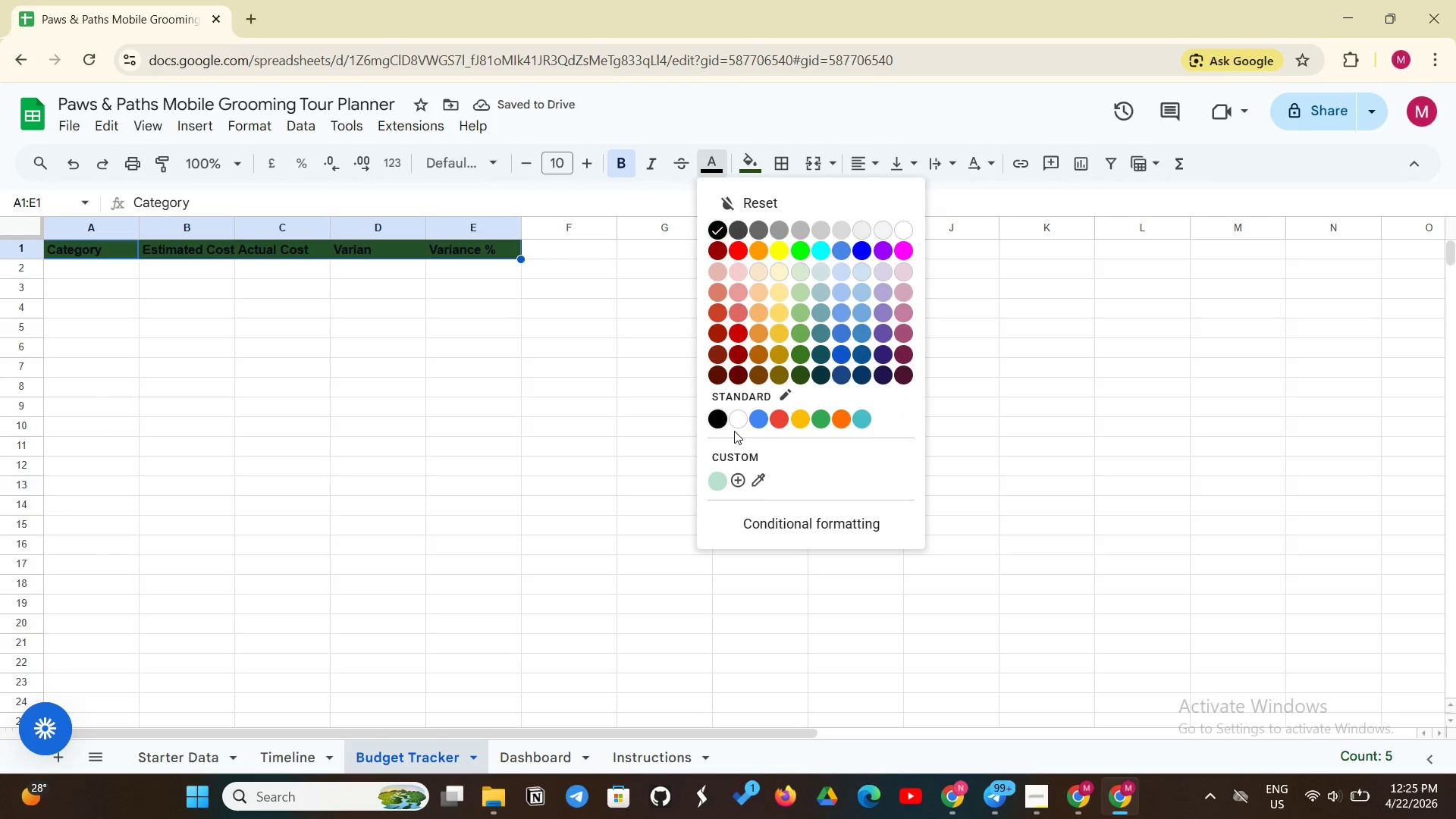 
left_click([738, 413])
 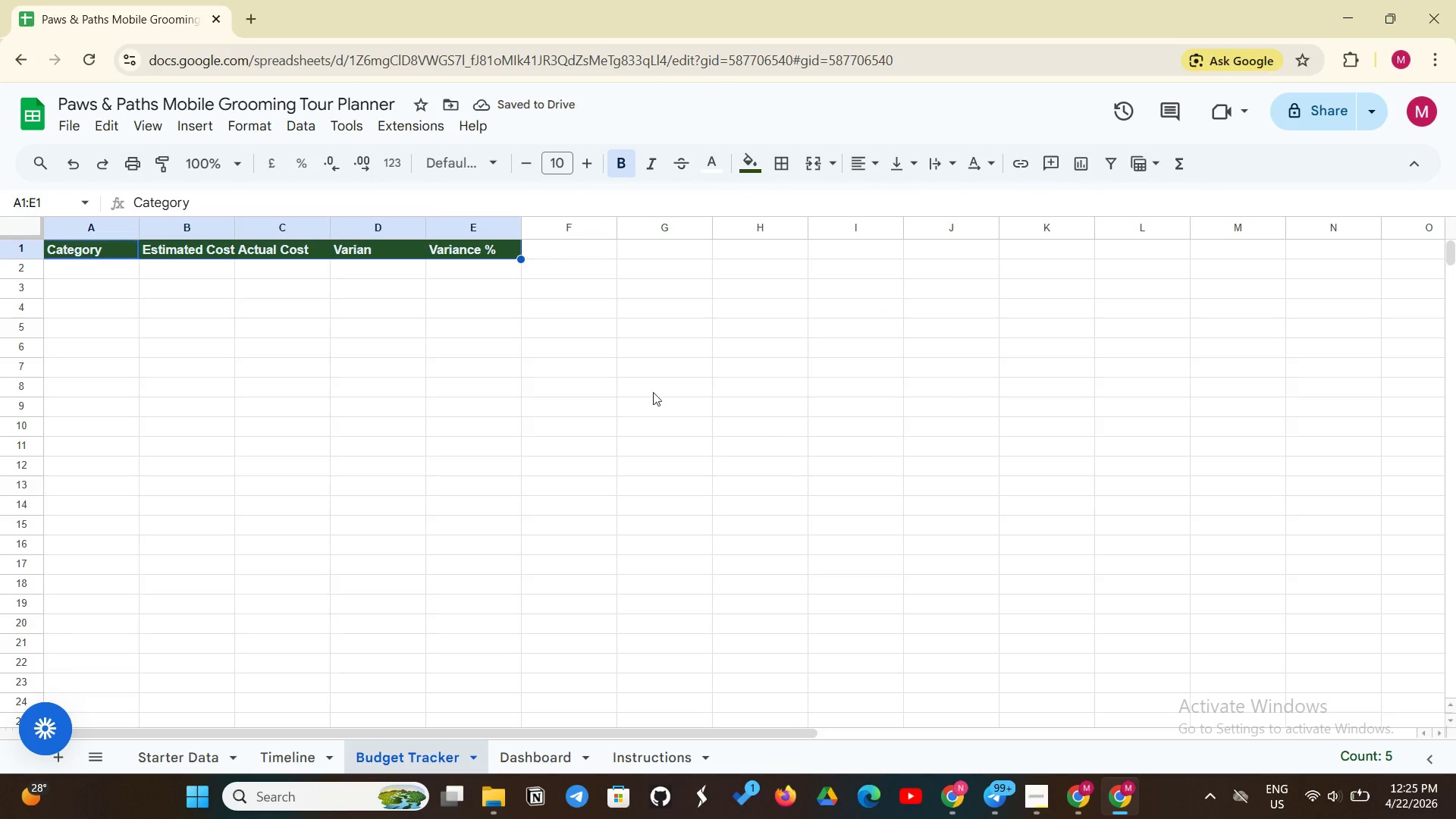 
wait(5.3)
 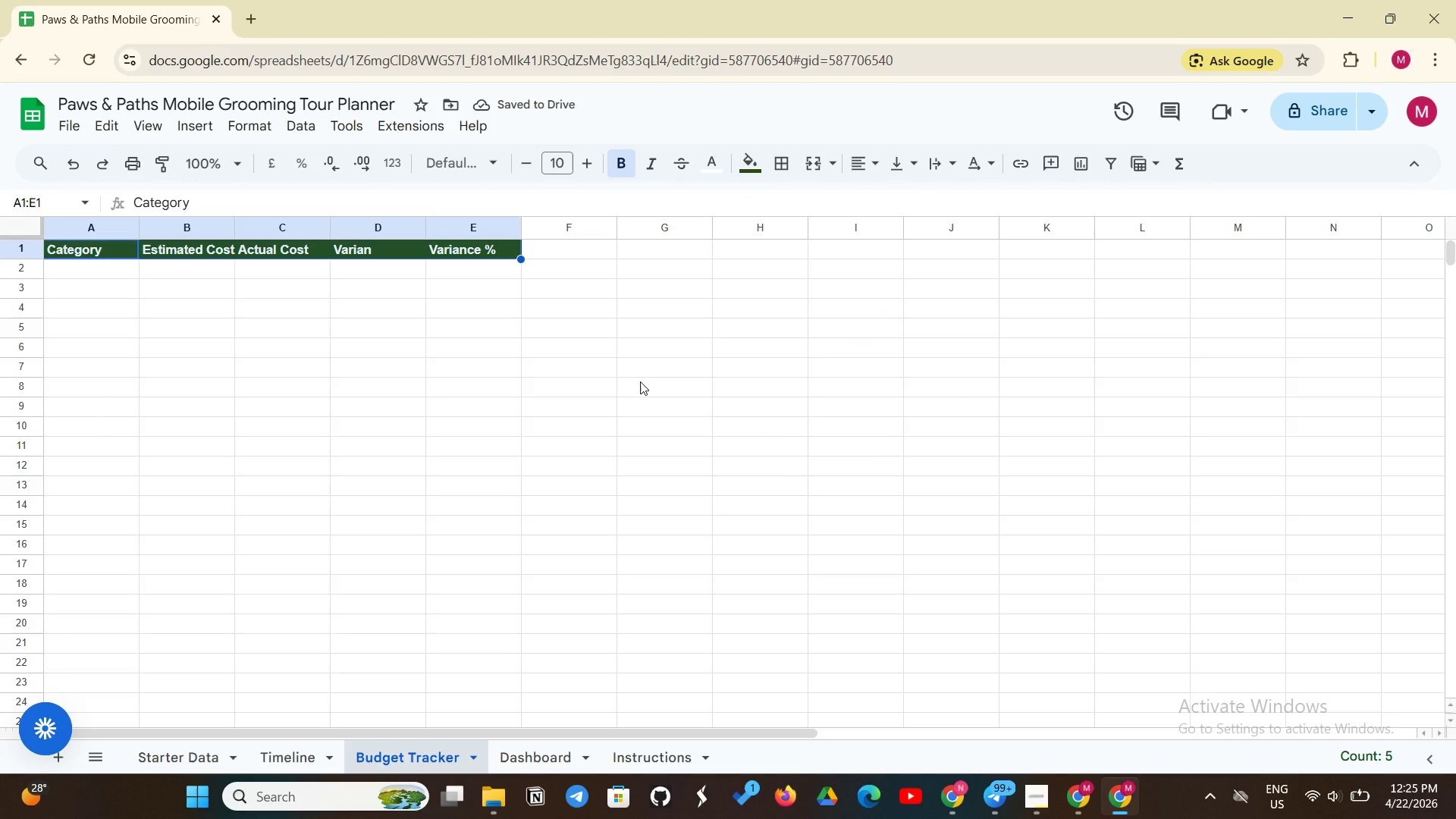 
key(Control+Shift+E)
 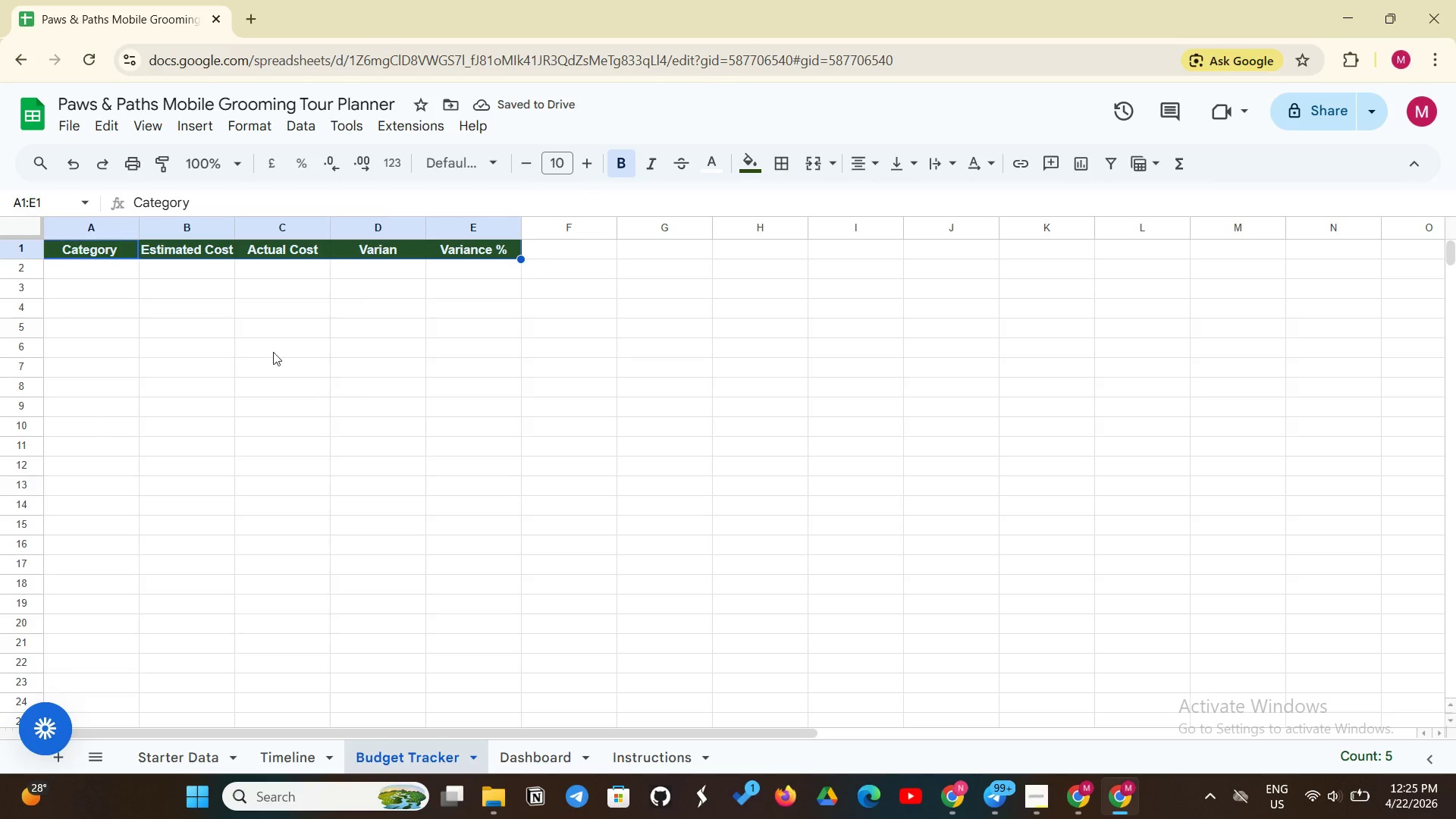 
left_click([129, 278])
 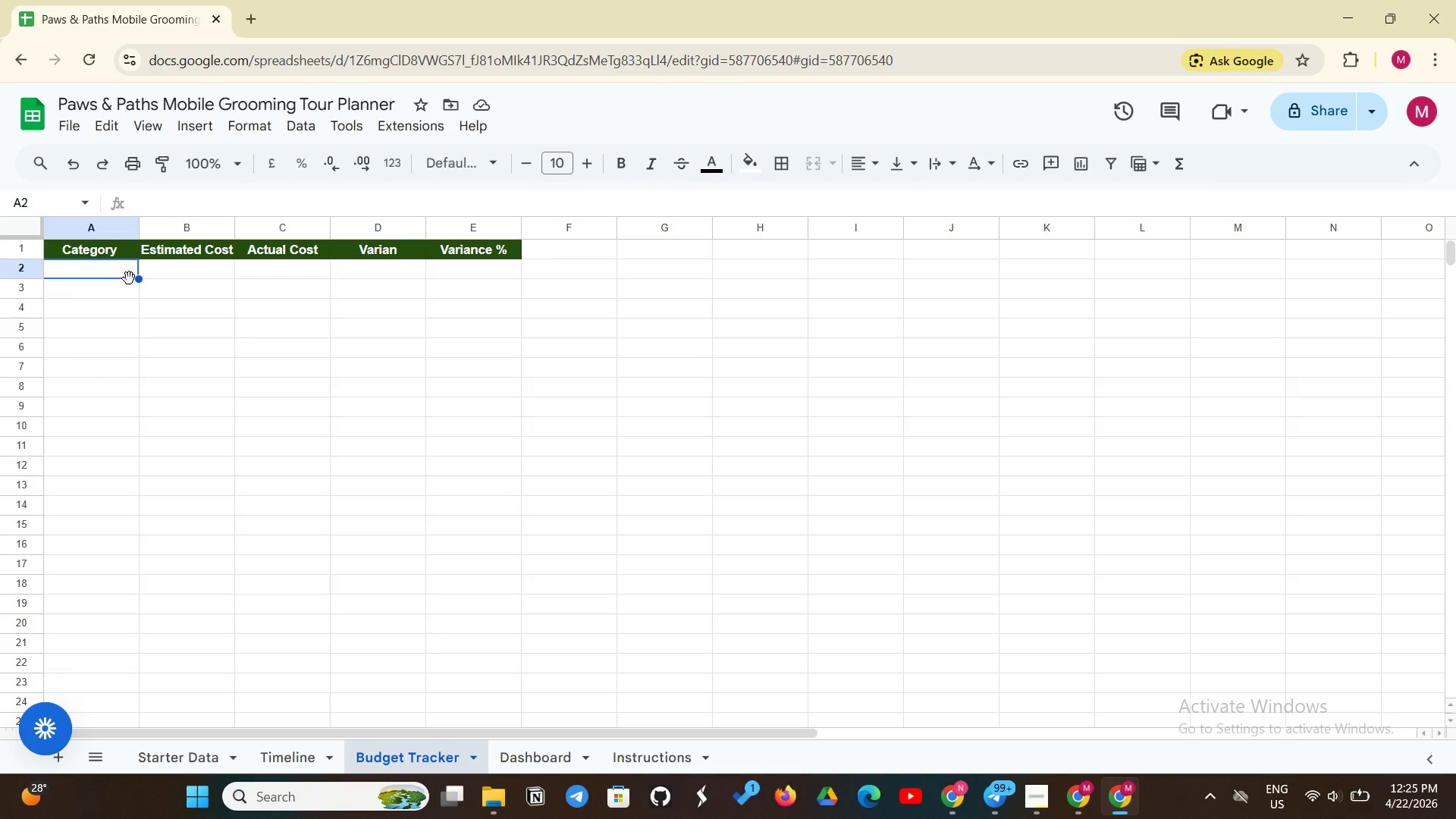 
wait(11.17)
 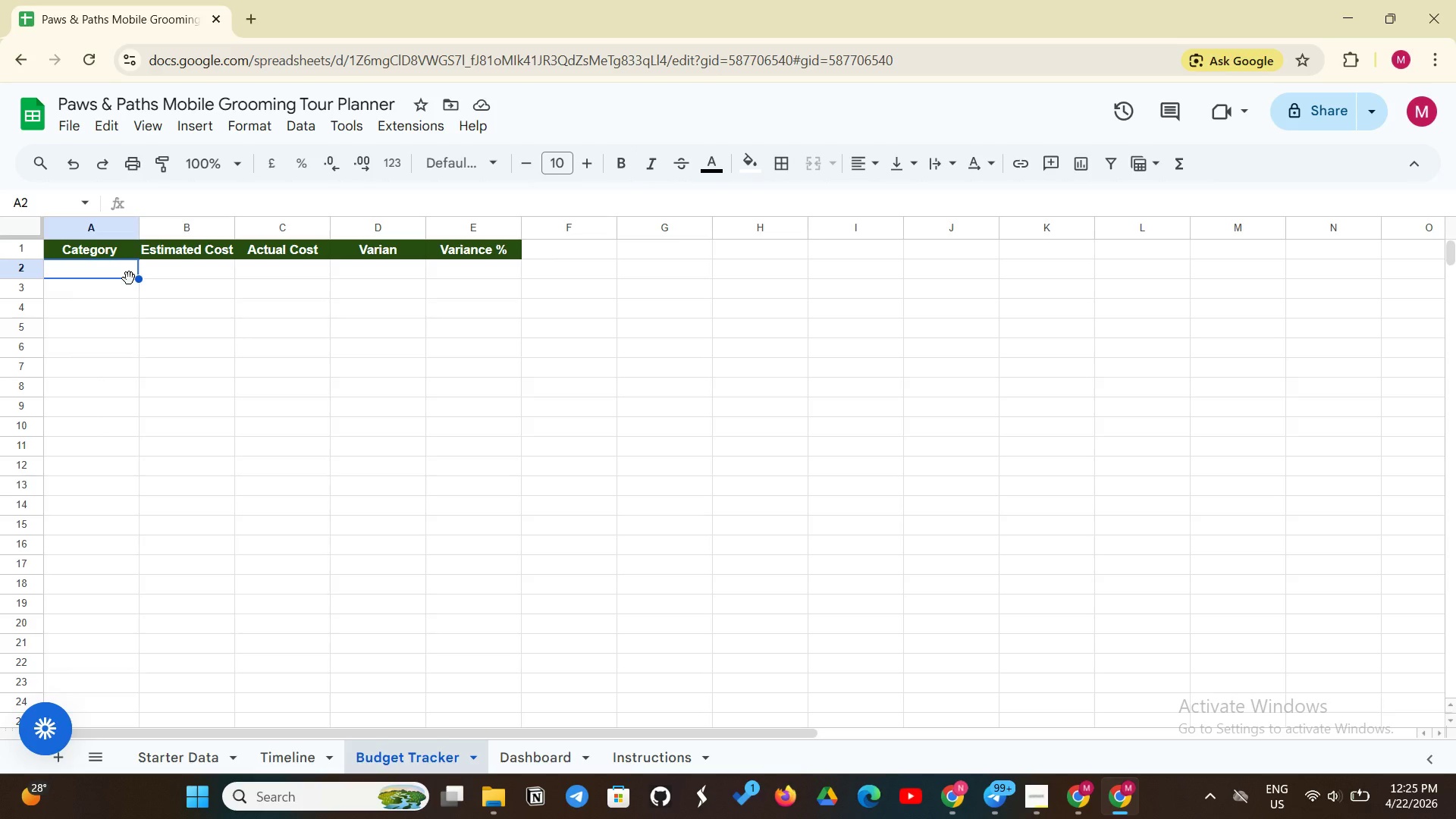 
type(=SOE)
key(Backspace)
type(\)
key(Backspace)
type(RT)
 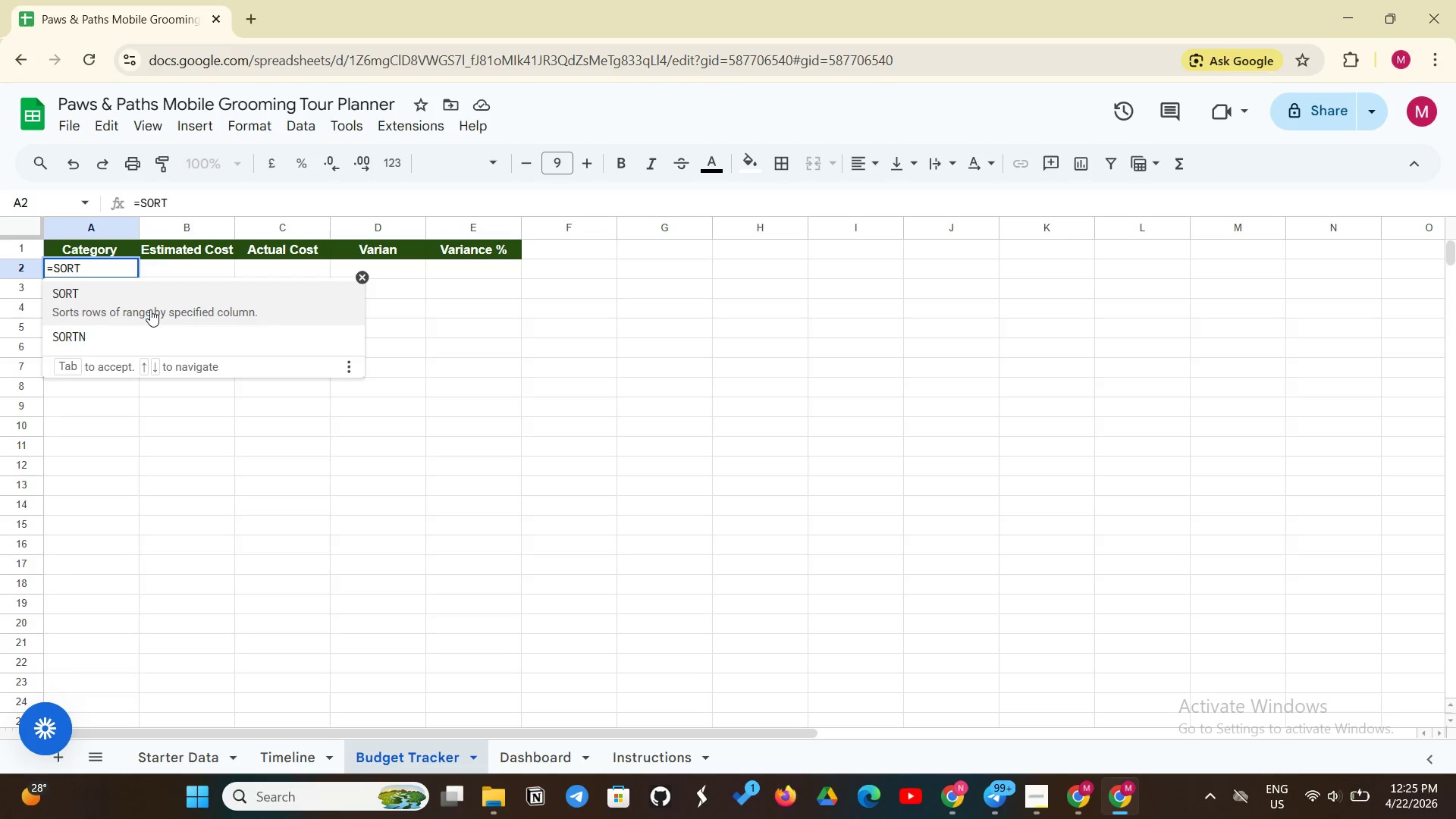 
wait(18.94)
 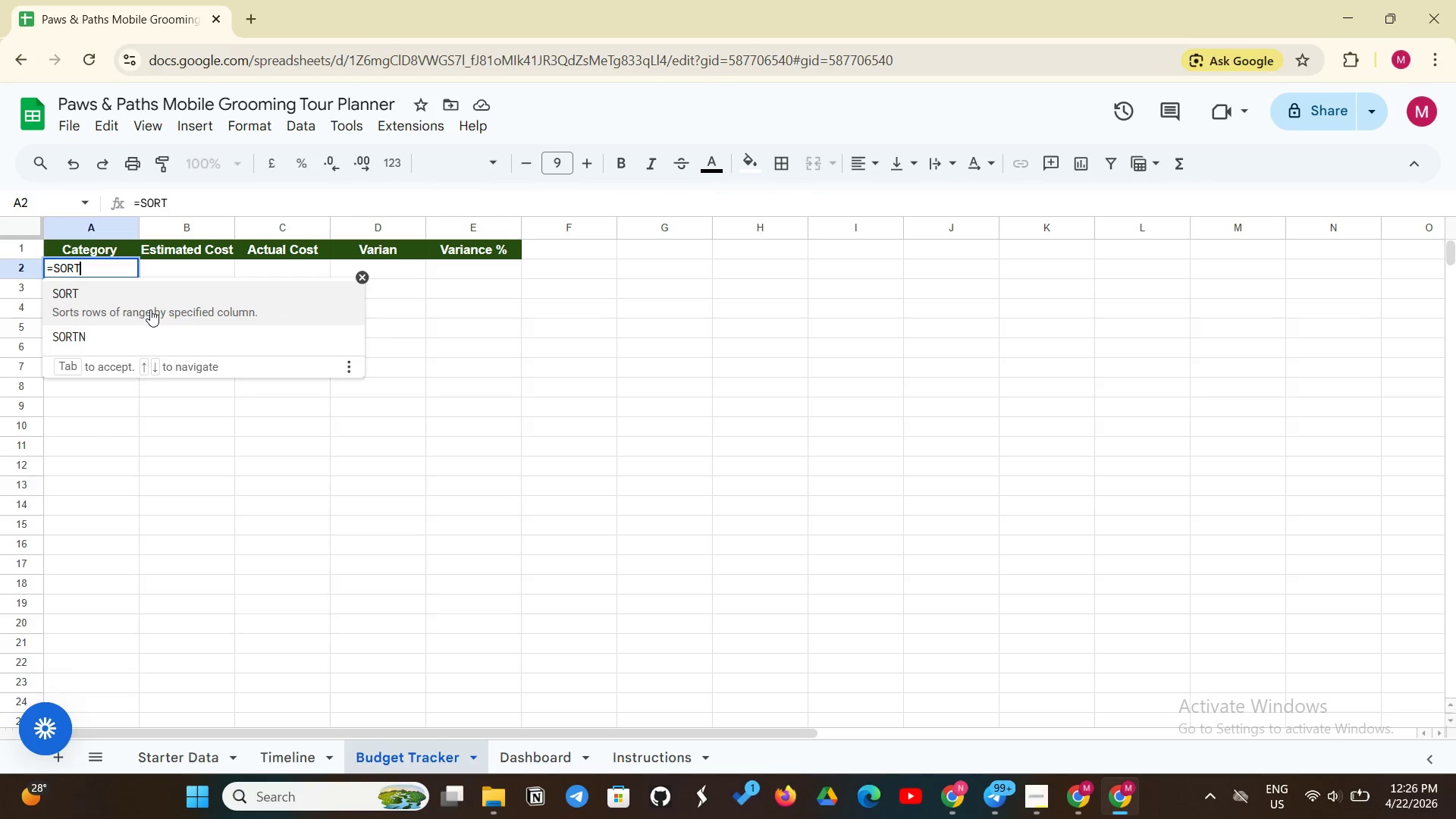 
type((UNIQUE)
 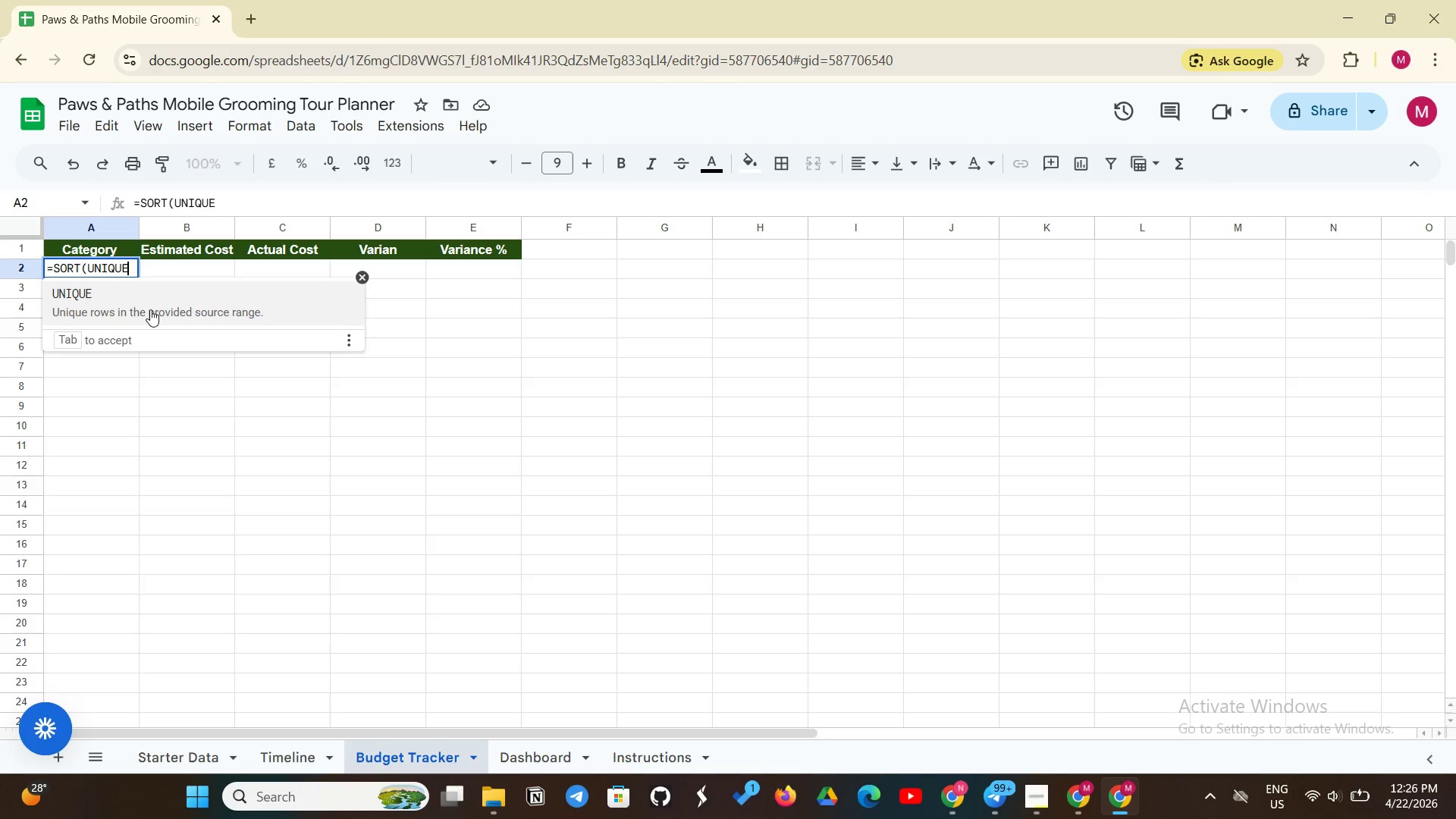 
type(("starter Data'!C2:C)))
 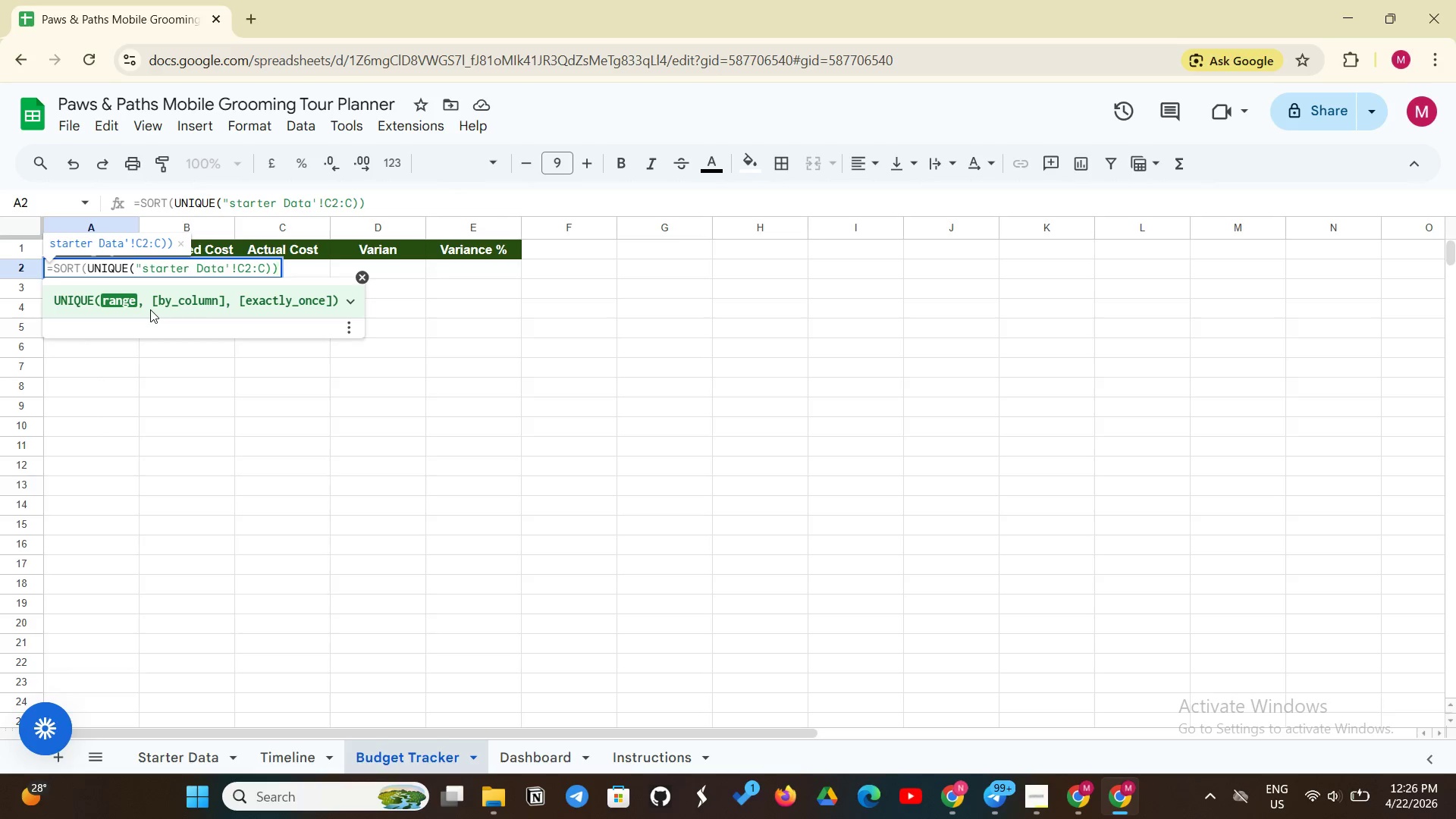 
key(Enter)
 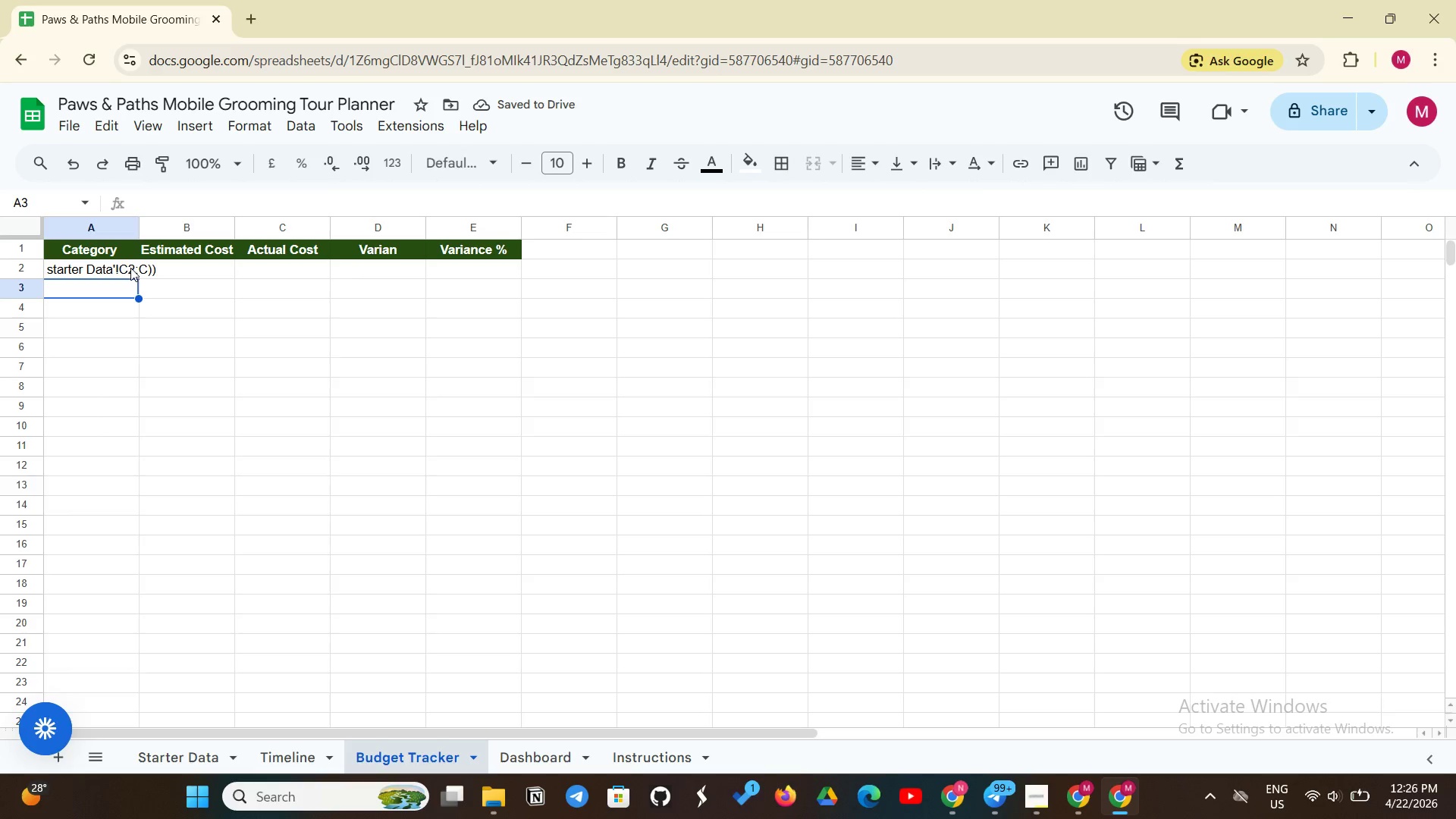 
left_click([115, 278])
 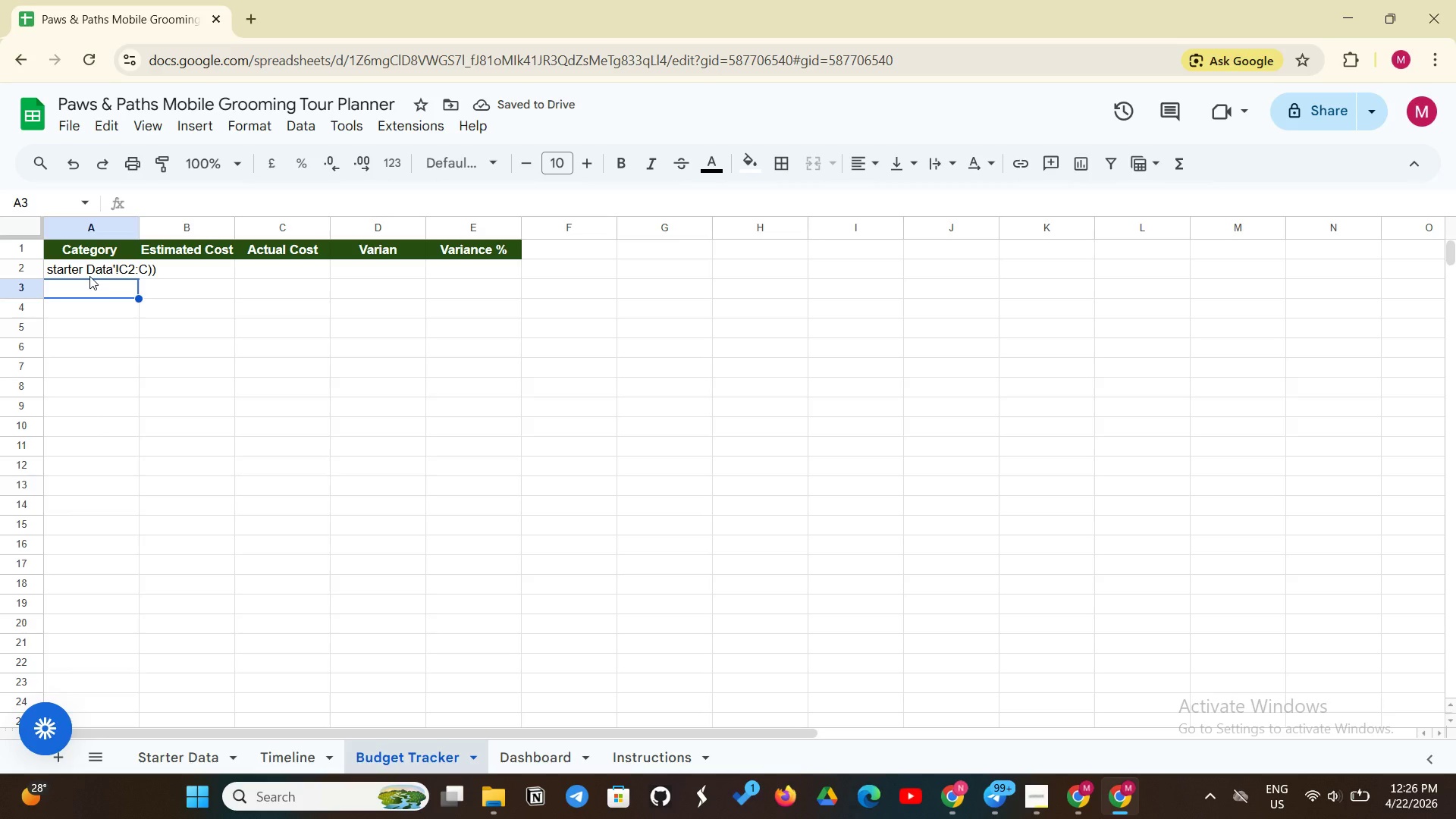 
left_click([89, 276])
 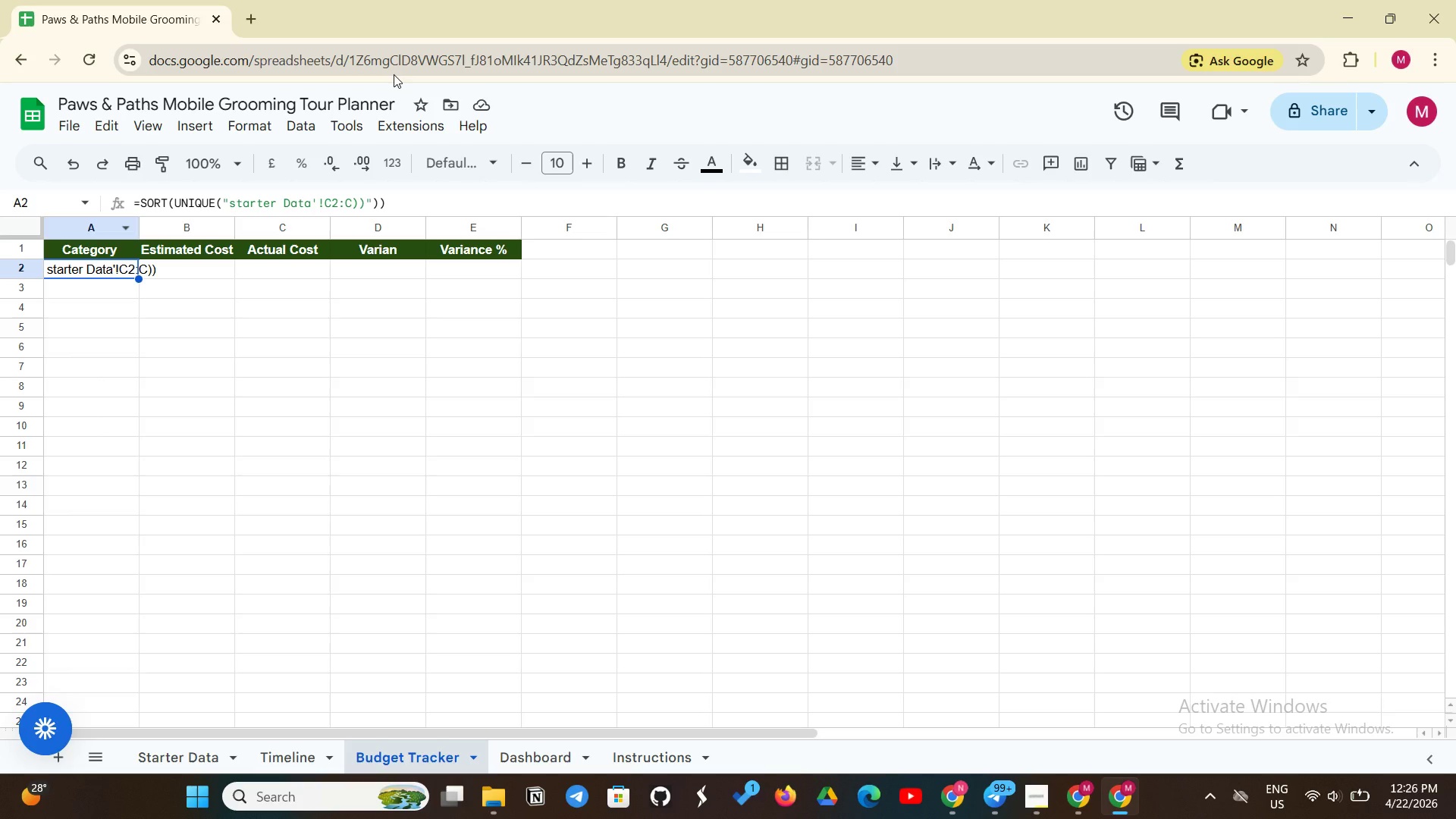 
wait(14.61)
 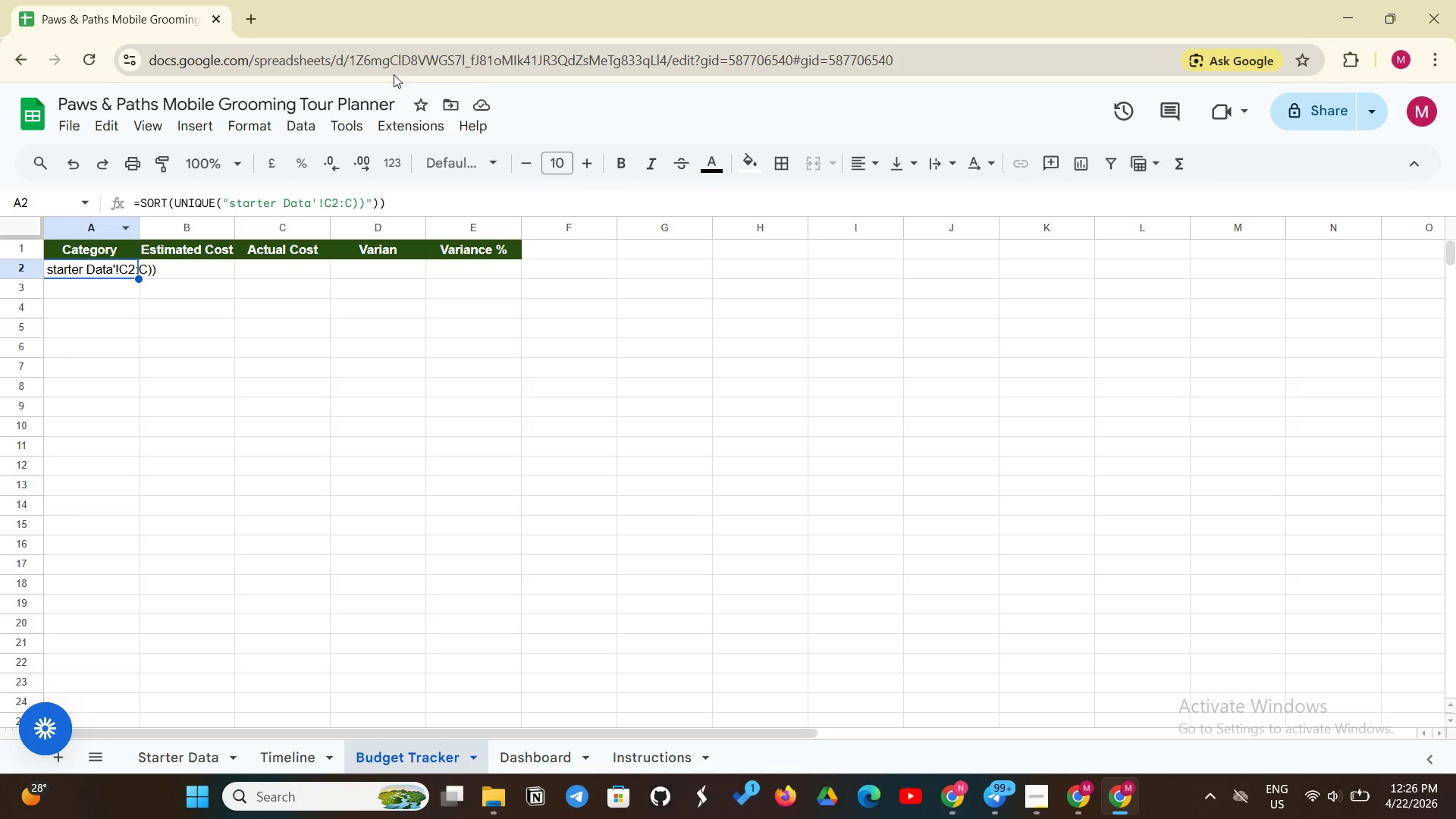 
left_click([238, 198])
 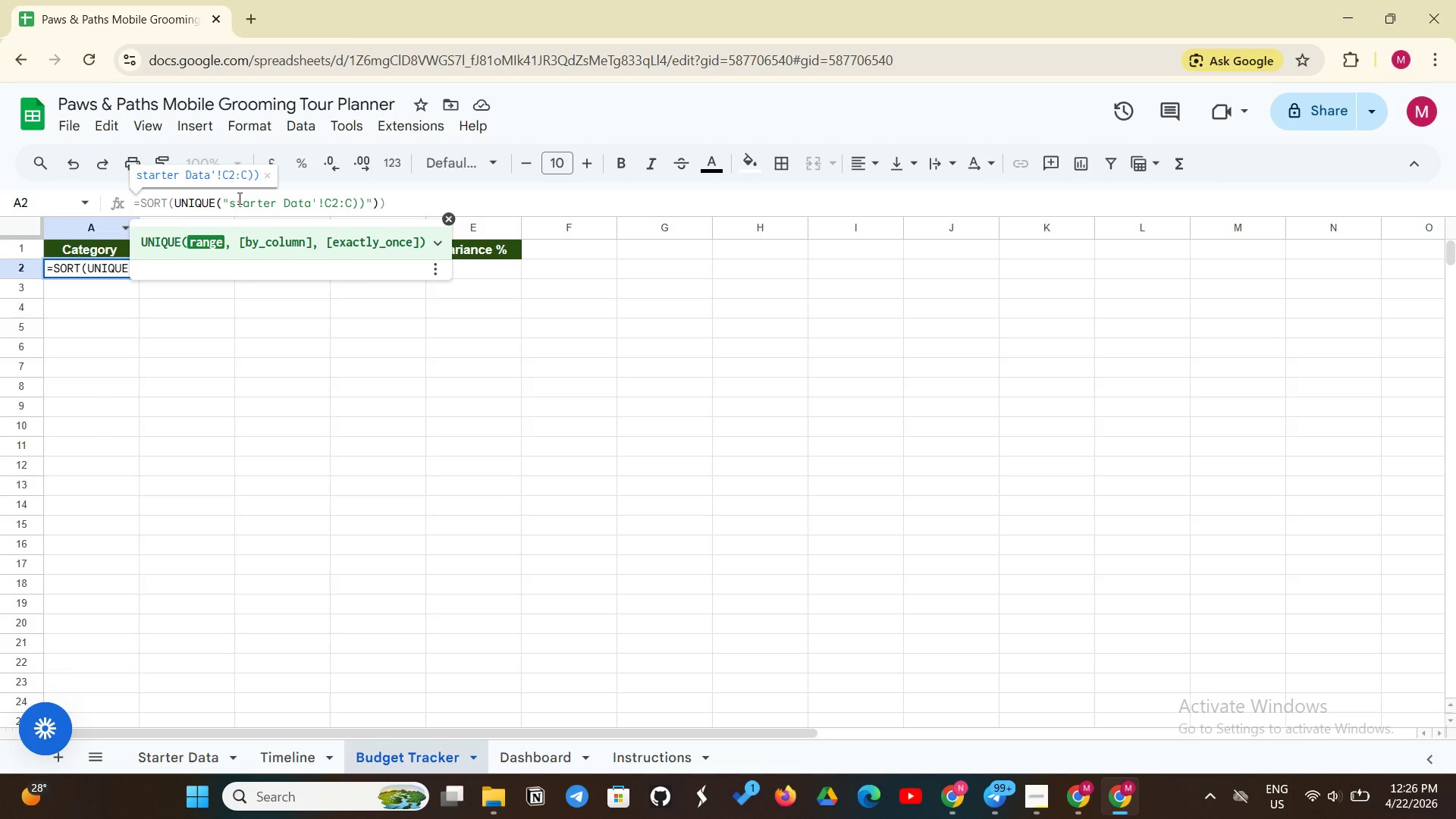 
key(Backspace)
 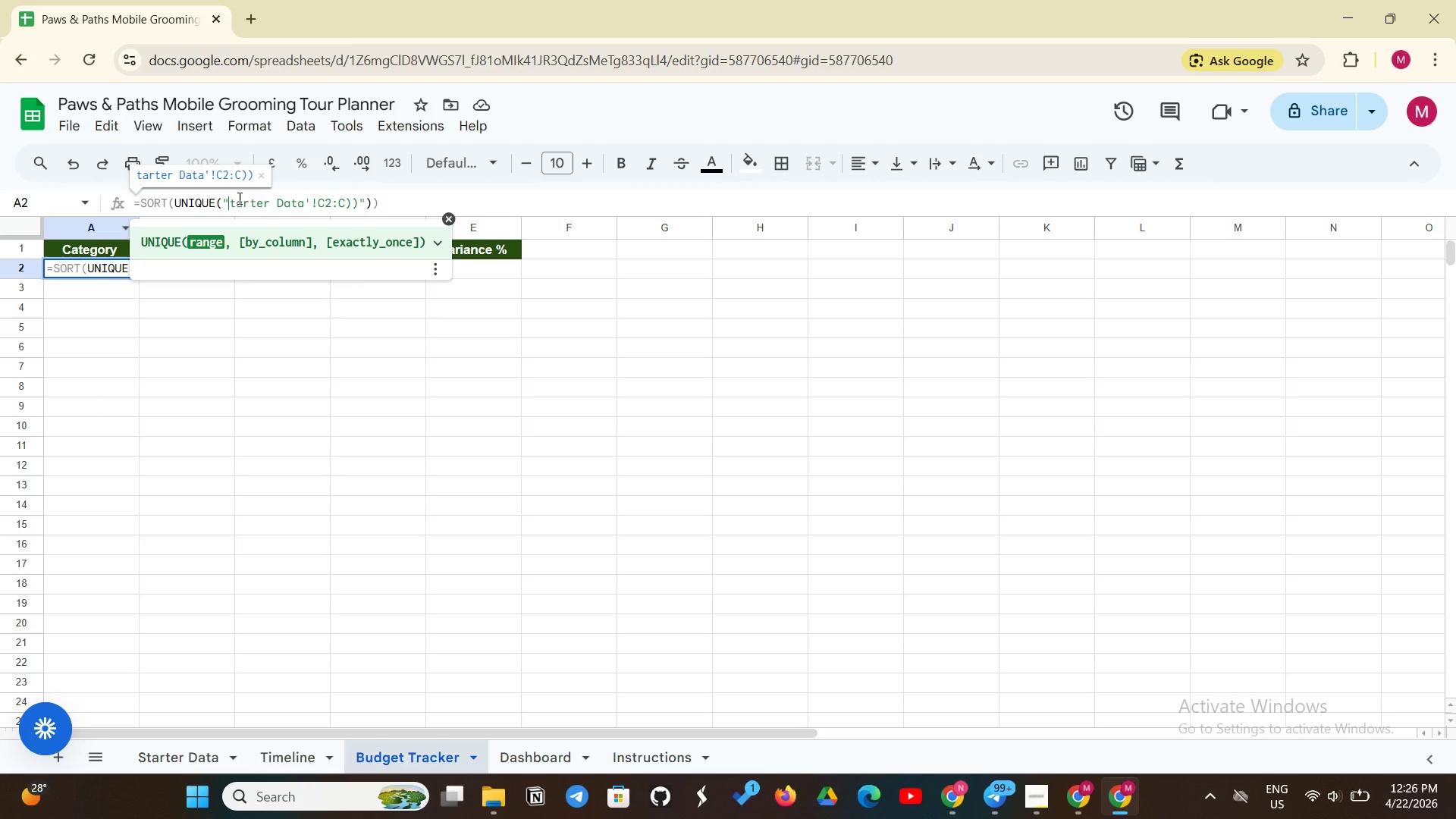 
key(Shift+ShiftLeft)
 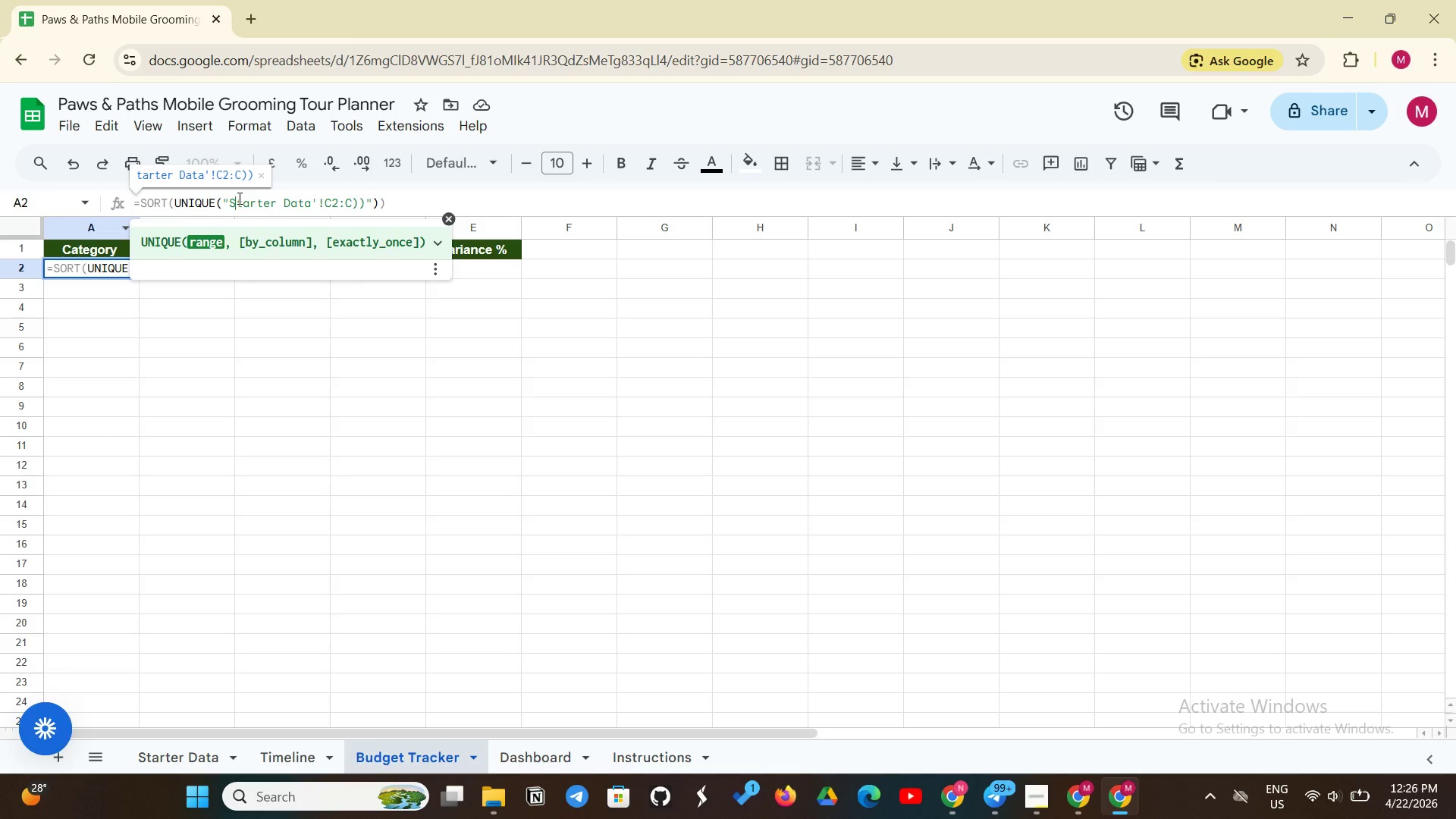 
key(Shift+S)
 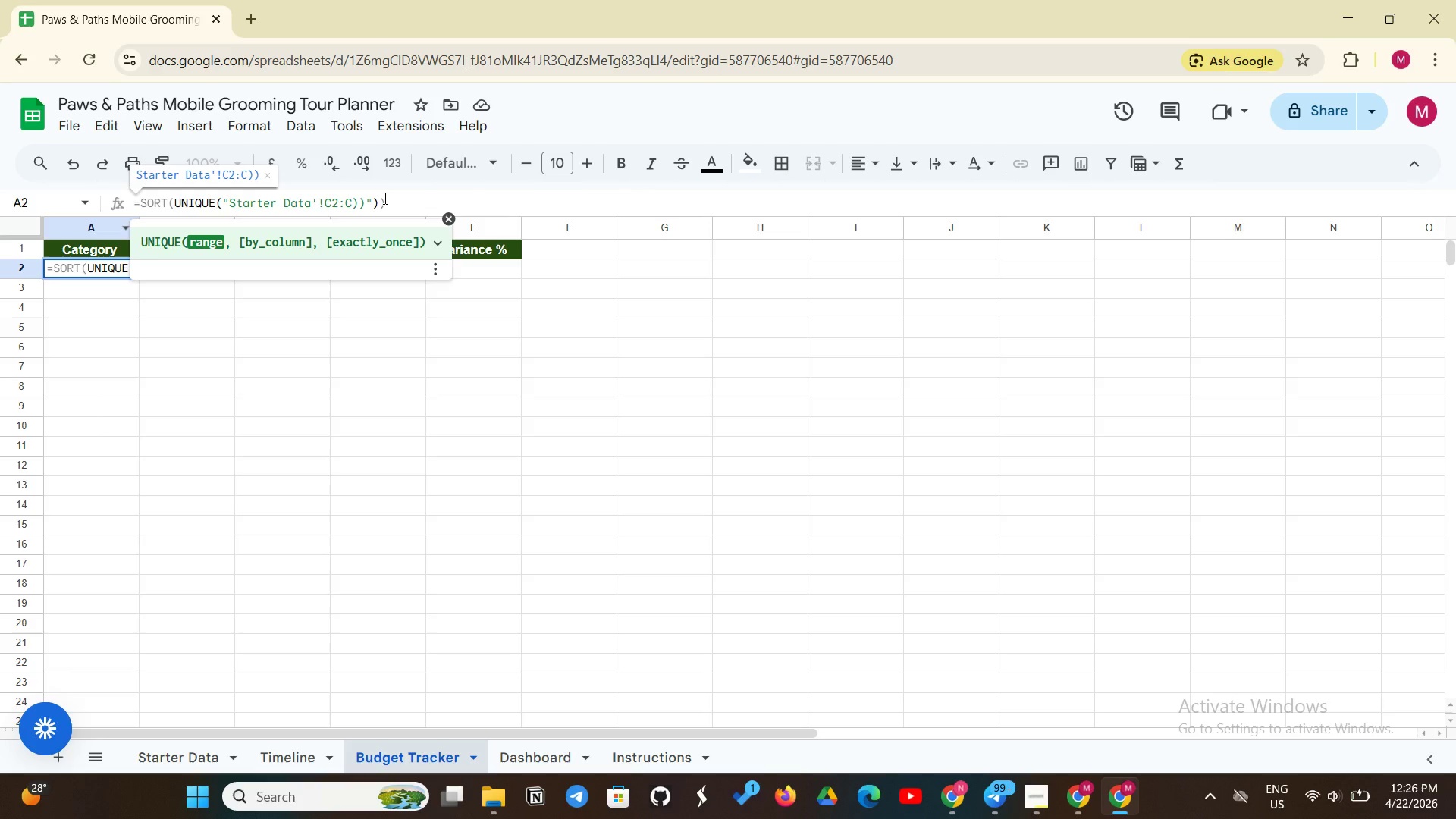 
wait(6.47)
 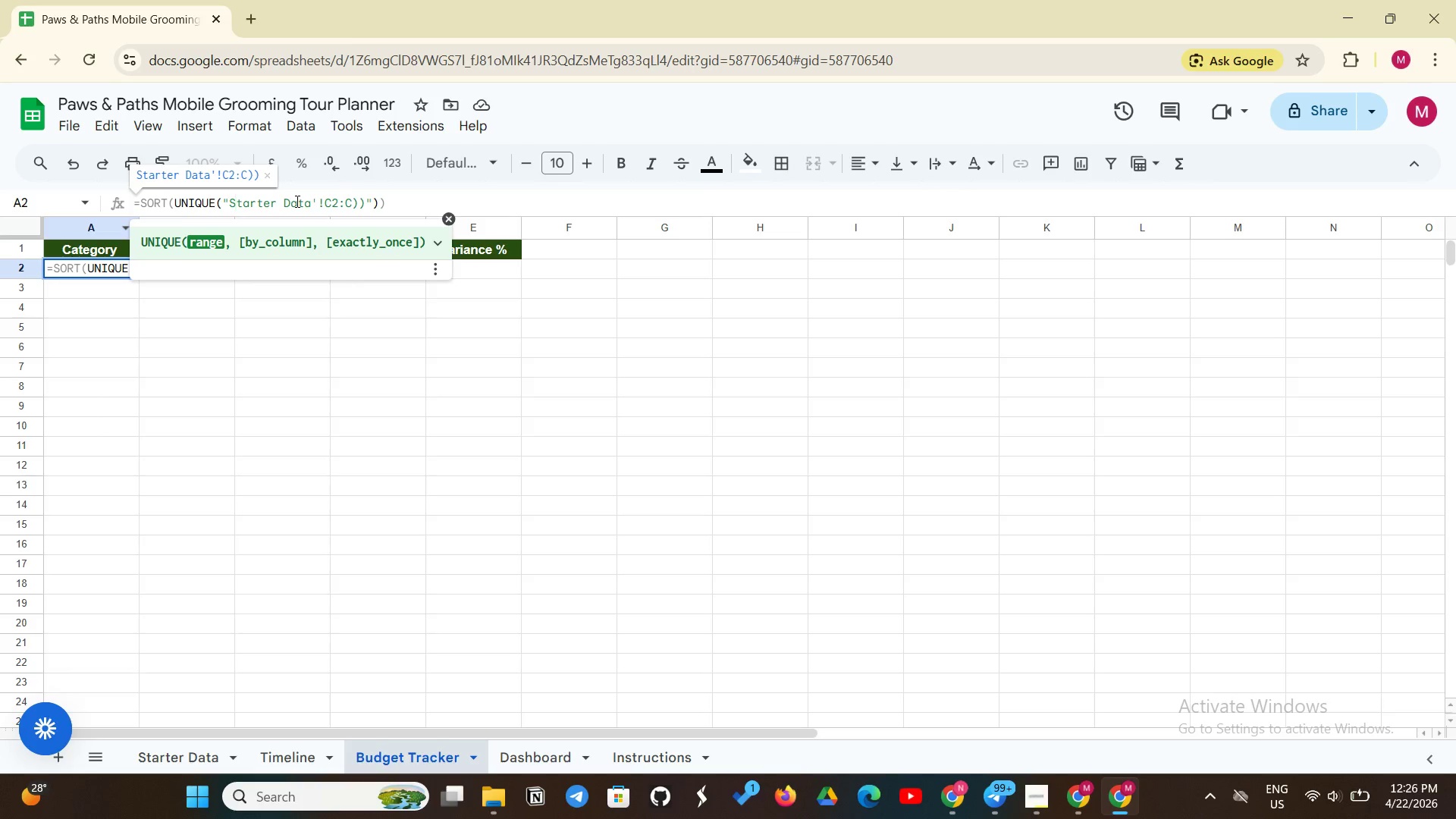 
left_click([384, 199])
 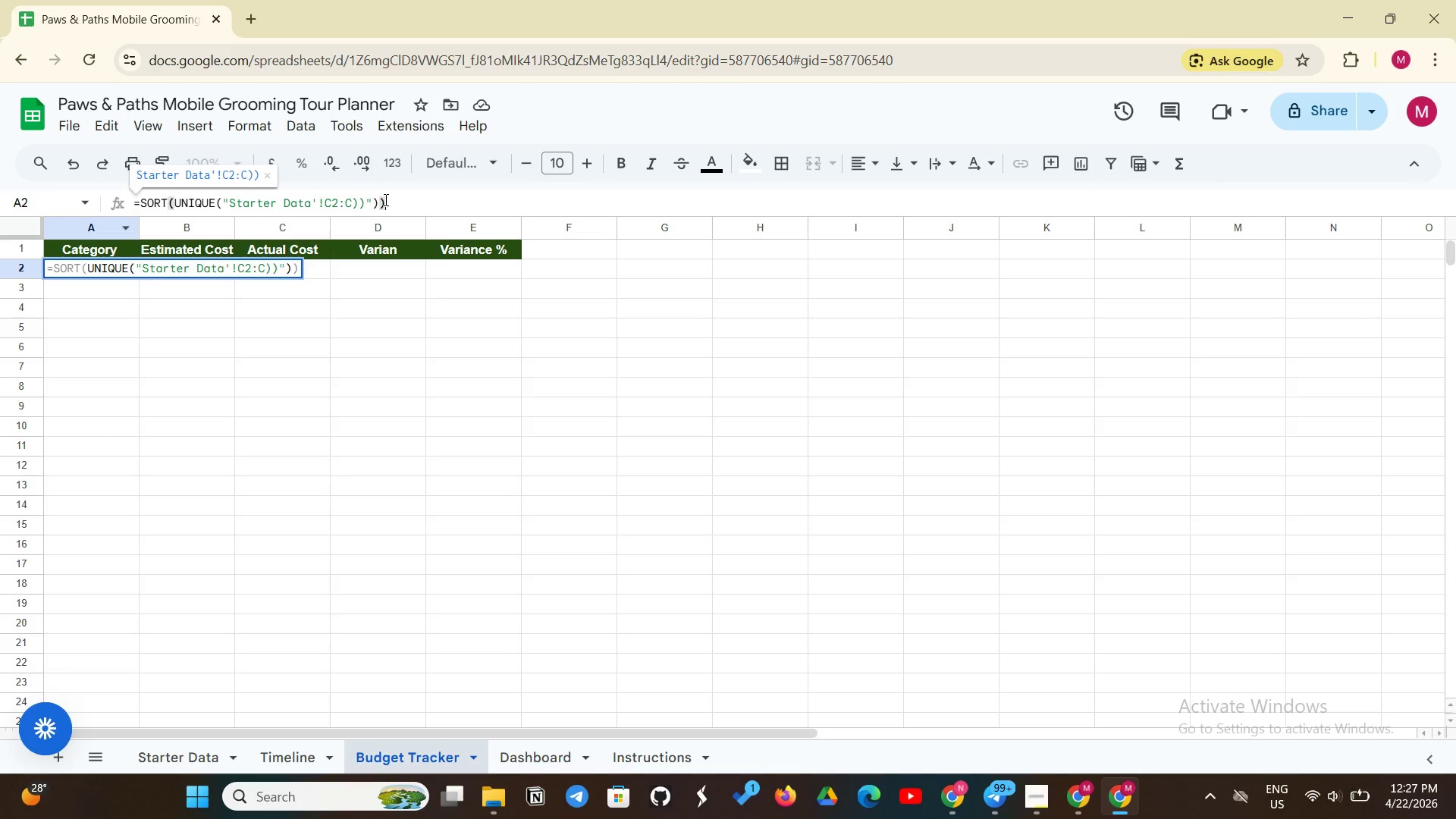 
key(Backspace)
 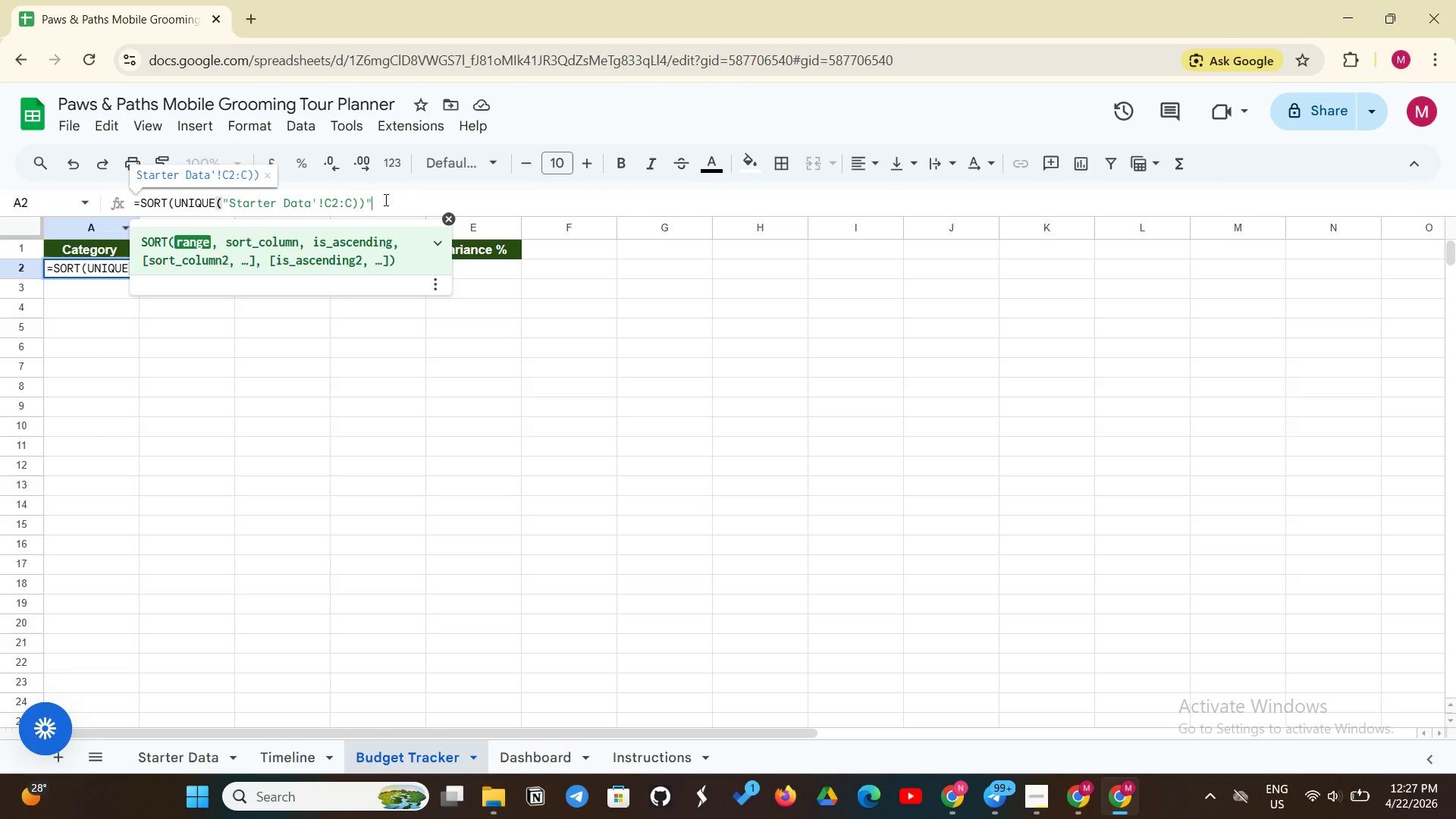 
key(Backspace)
 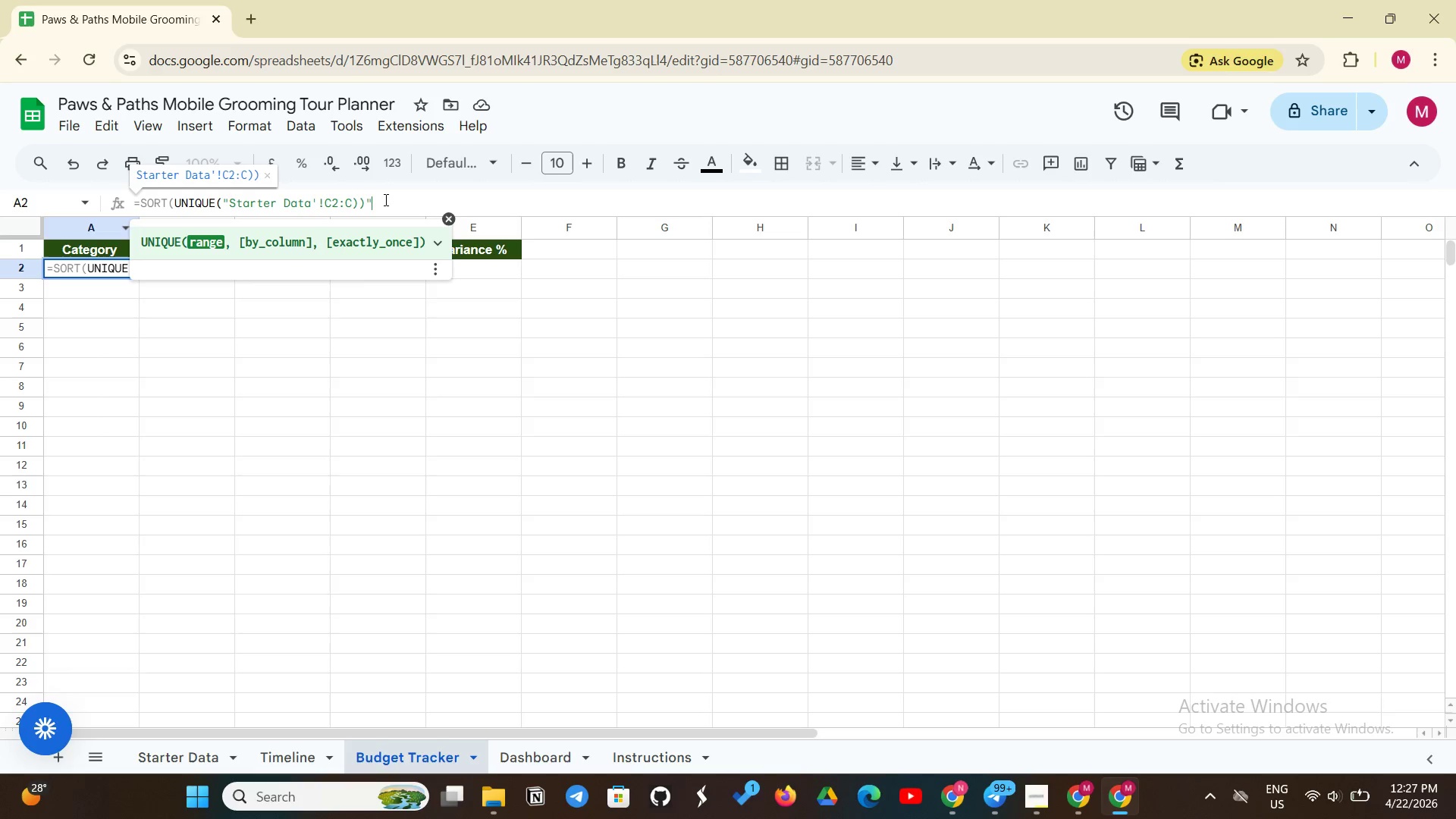 
key(Backspace)
 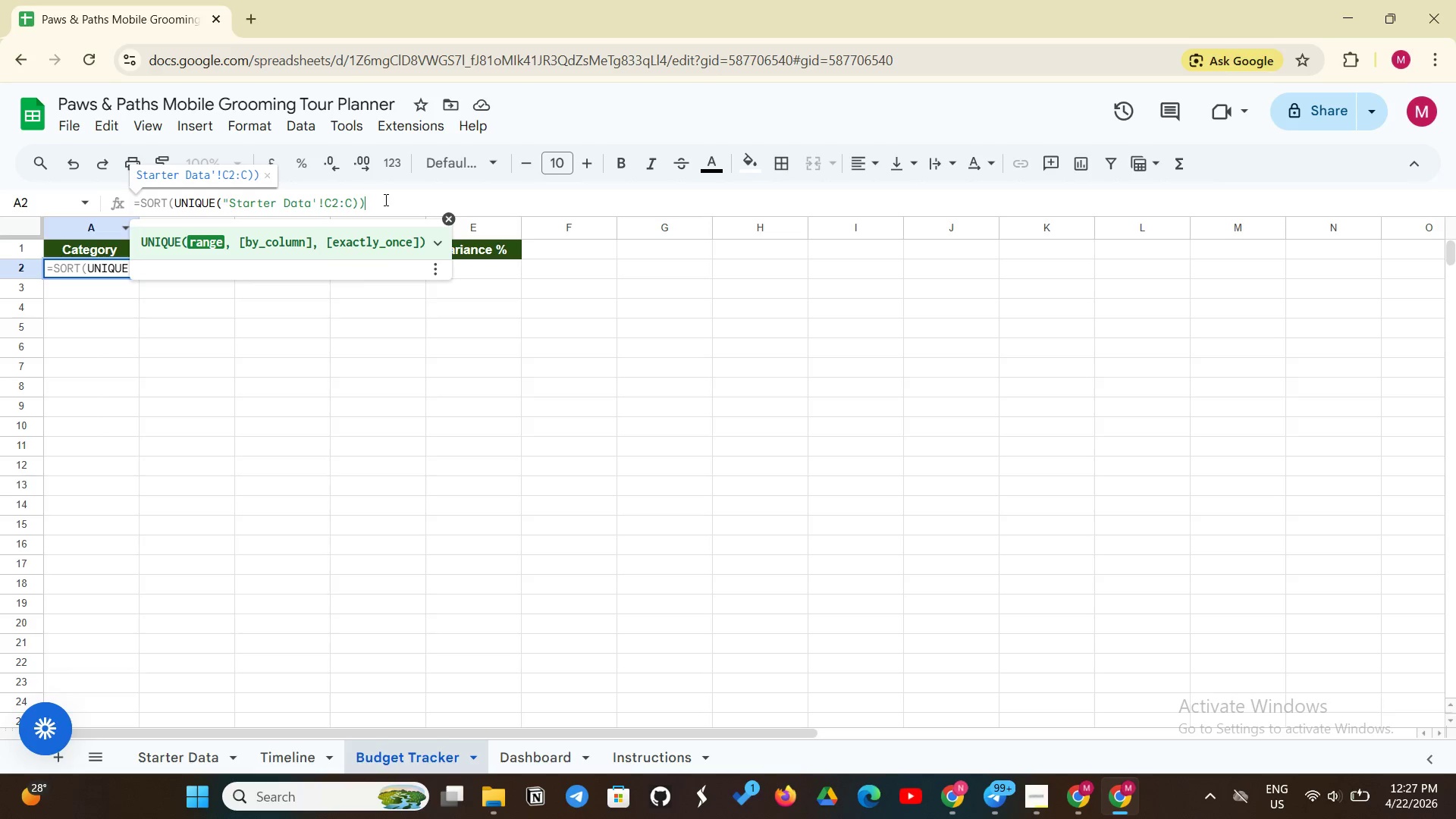 
key(Enter)
 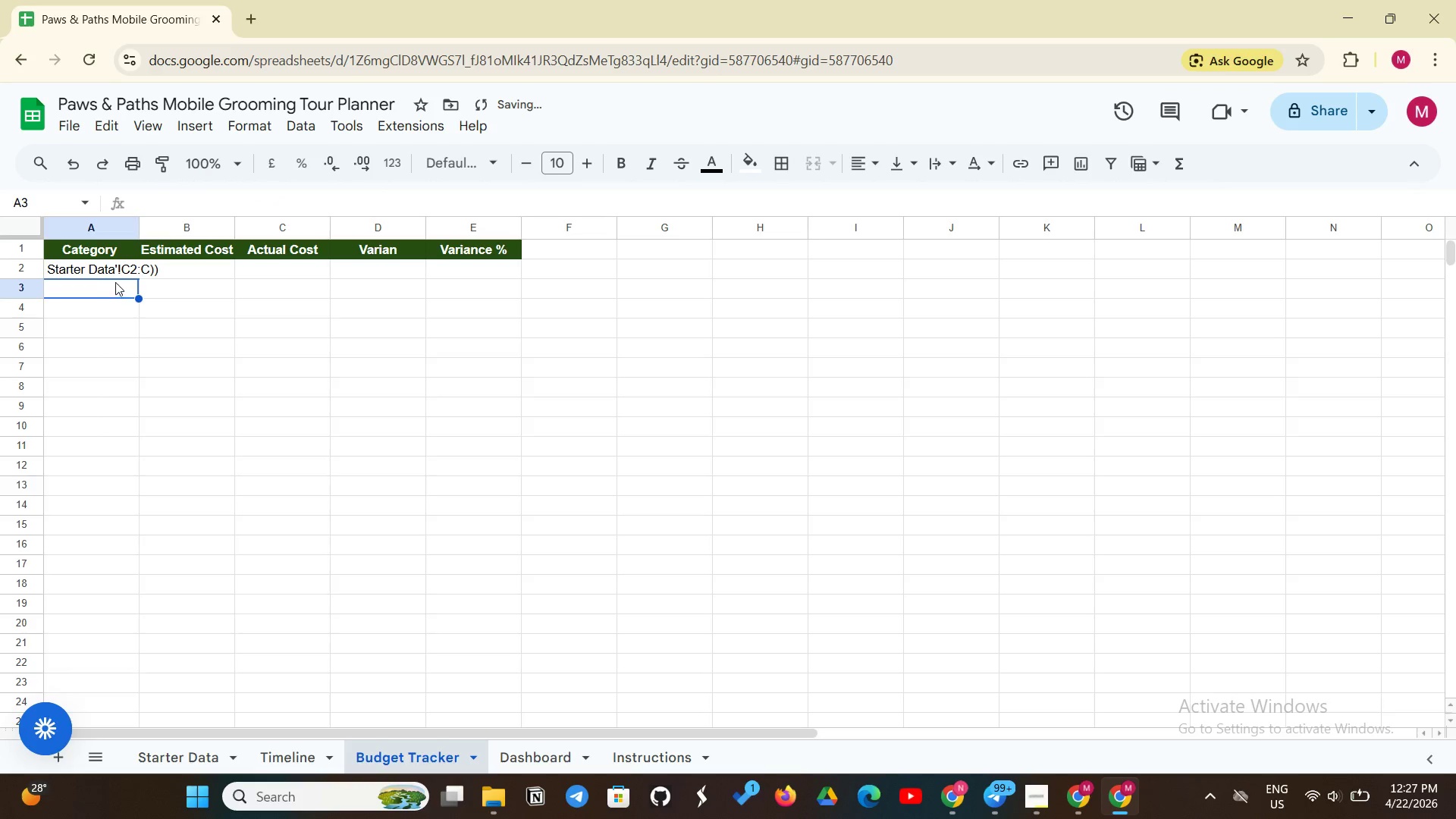 
left_click([111, 276])
 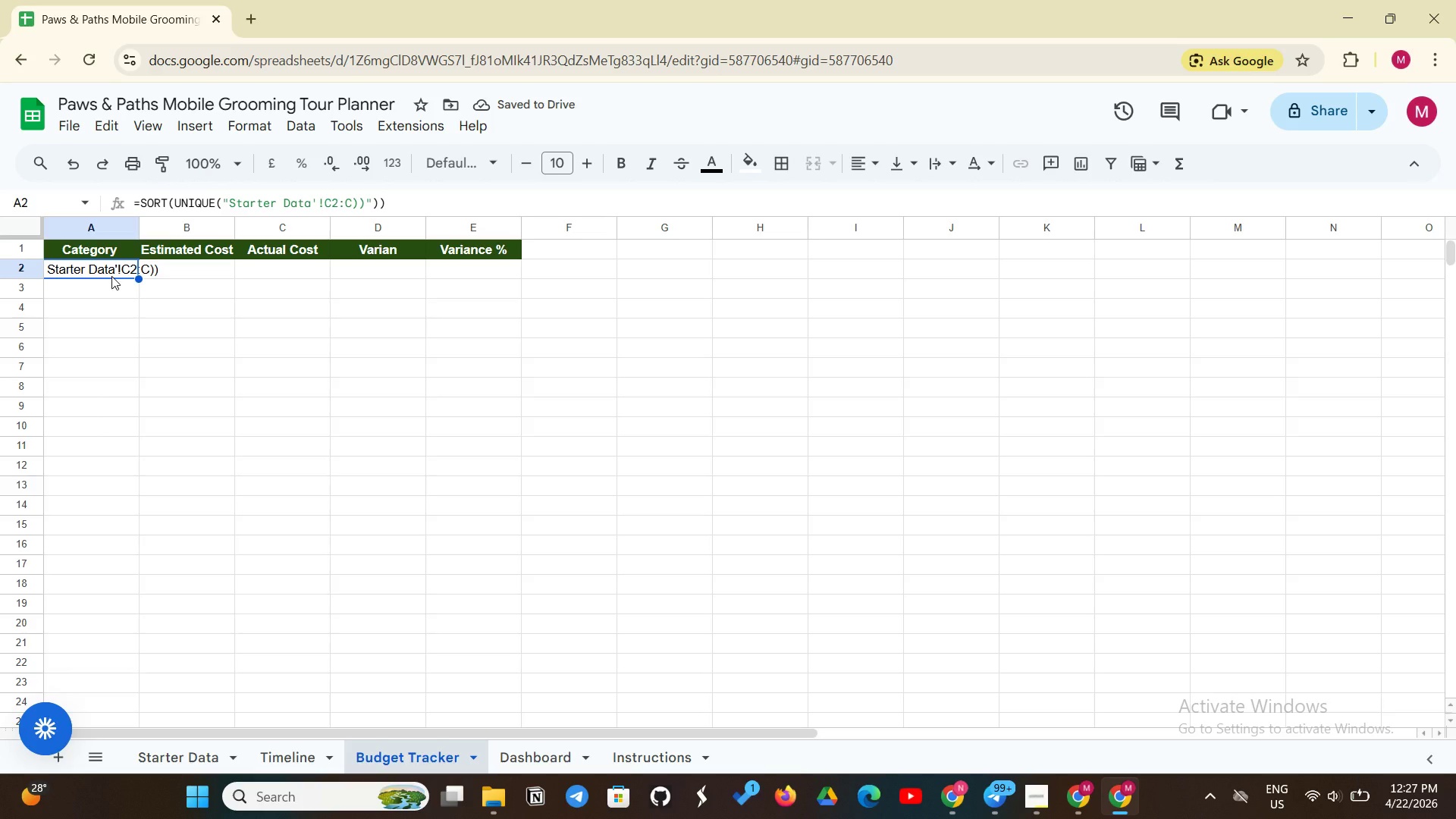 
key(Backspace)
type(=SORT(UN)
 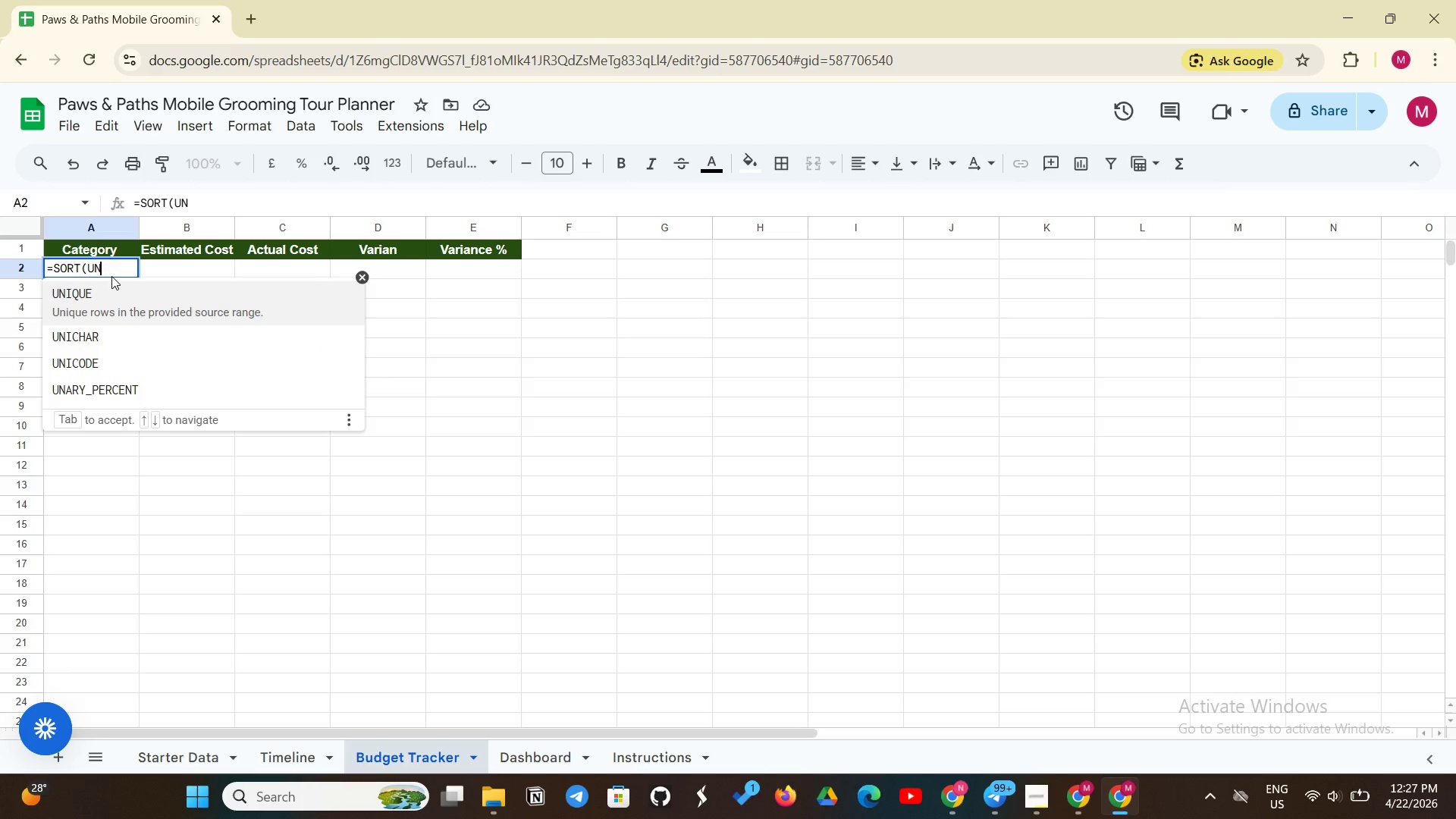 
left_click([103, 290])
 